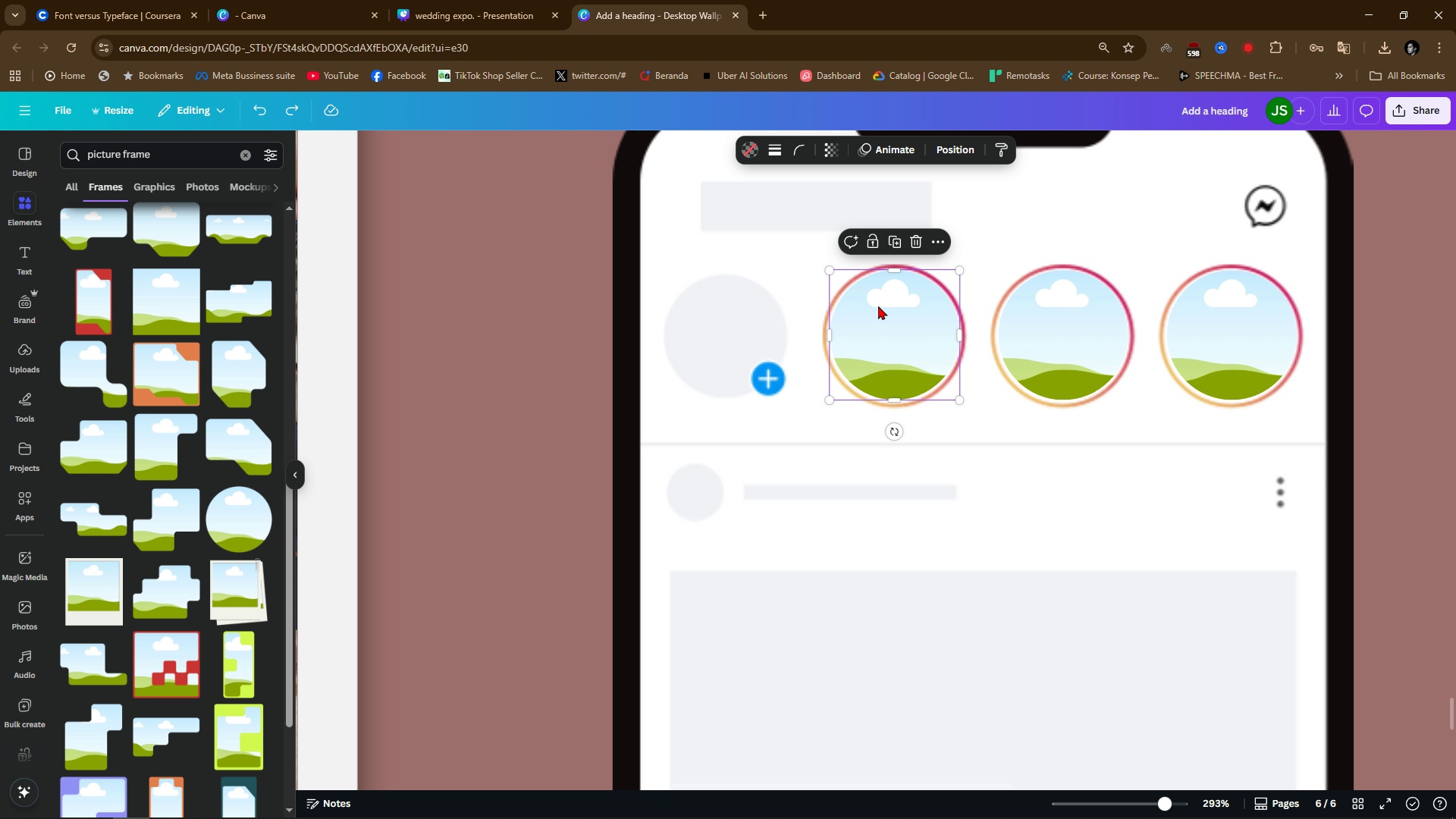 
key(Control+ControlLeft)
 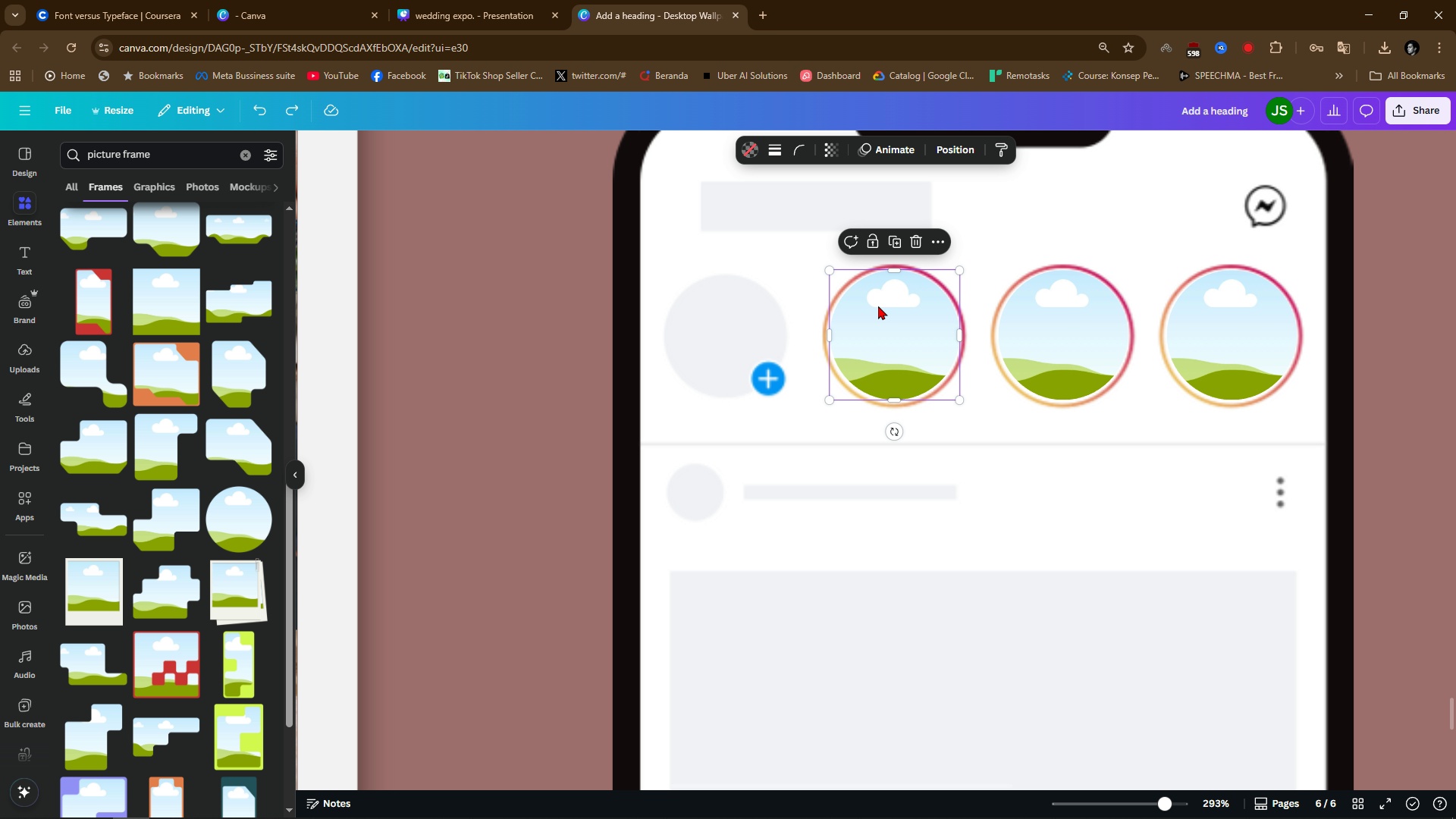 
key(Control+ControlLeft)
 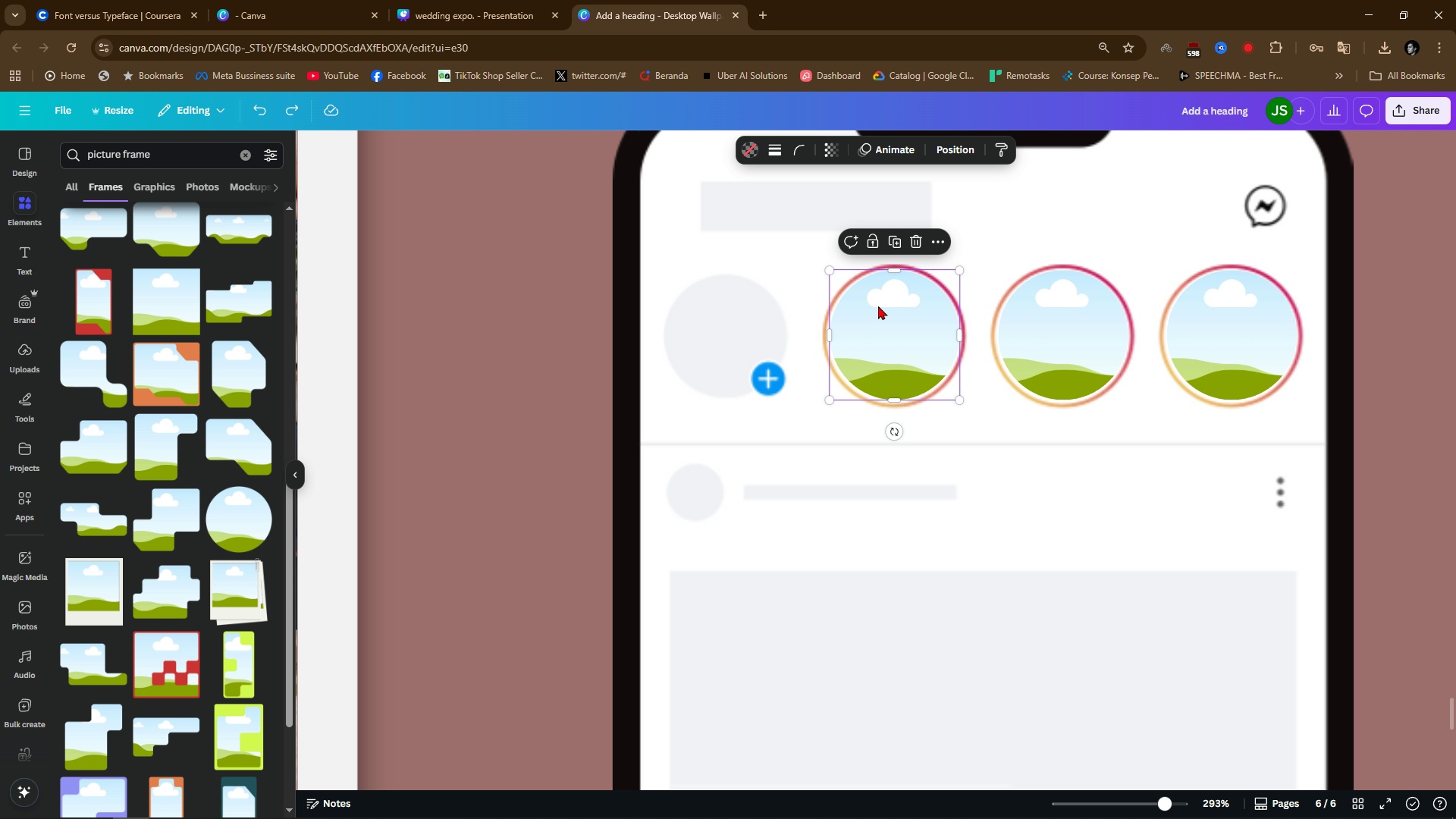 
key(Control+ControlLeft)
 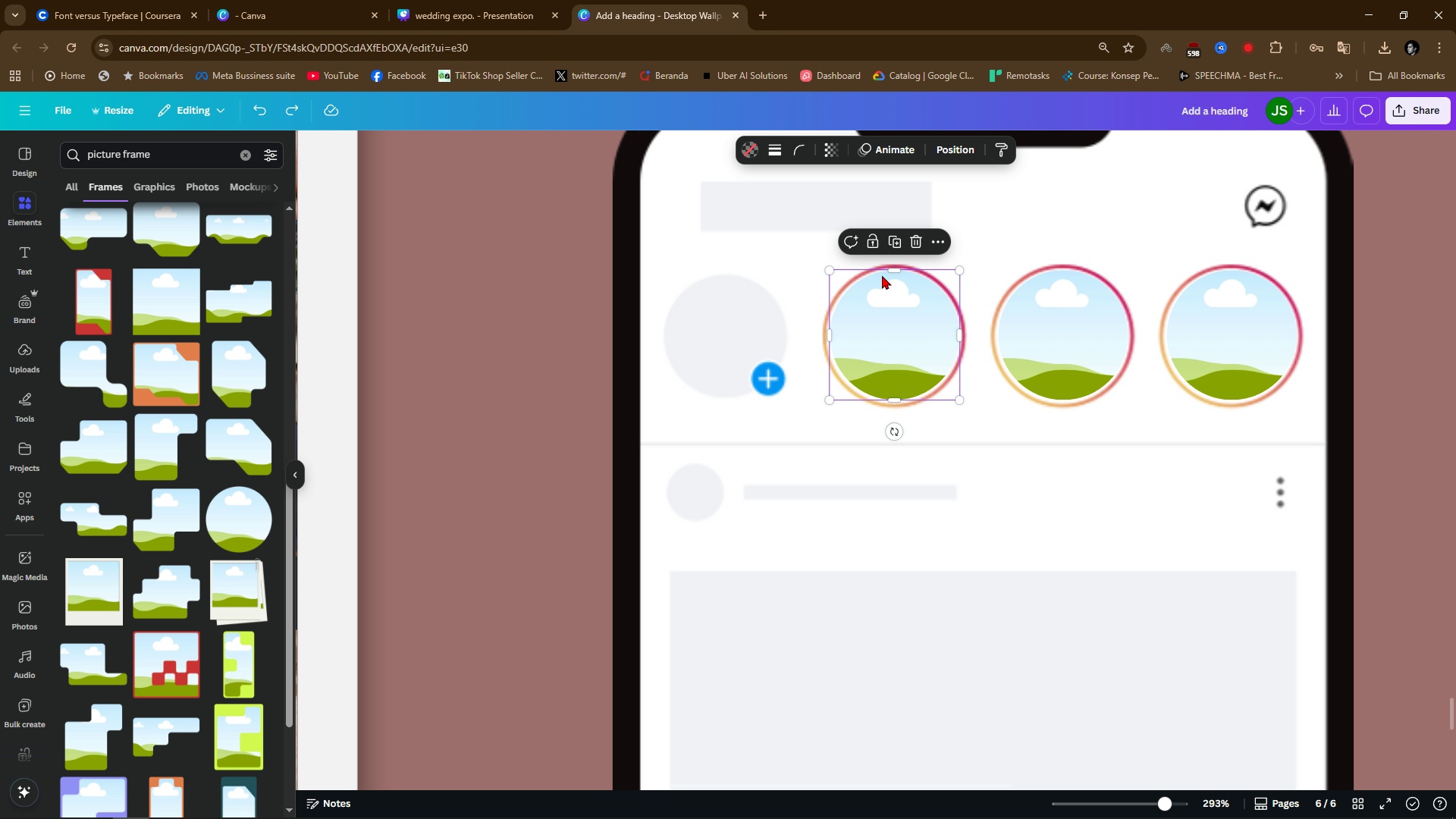 
key(Control+ControlLeft)
 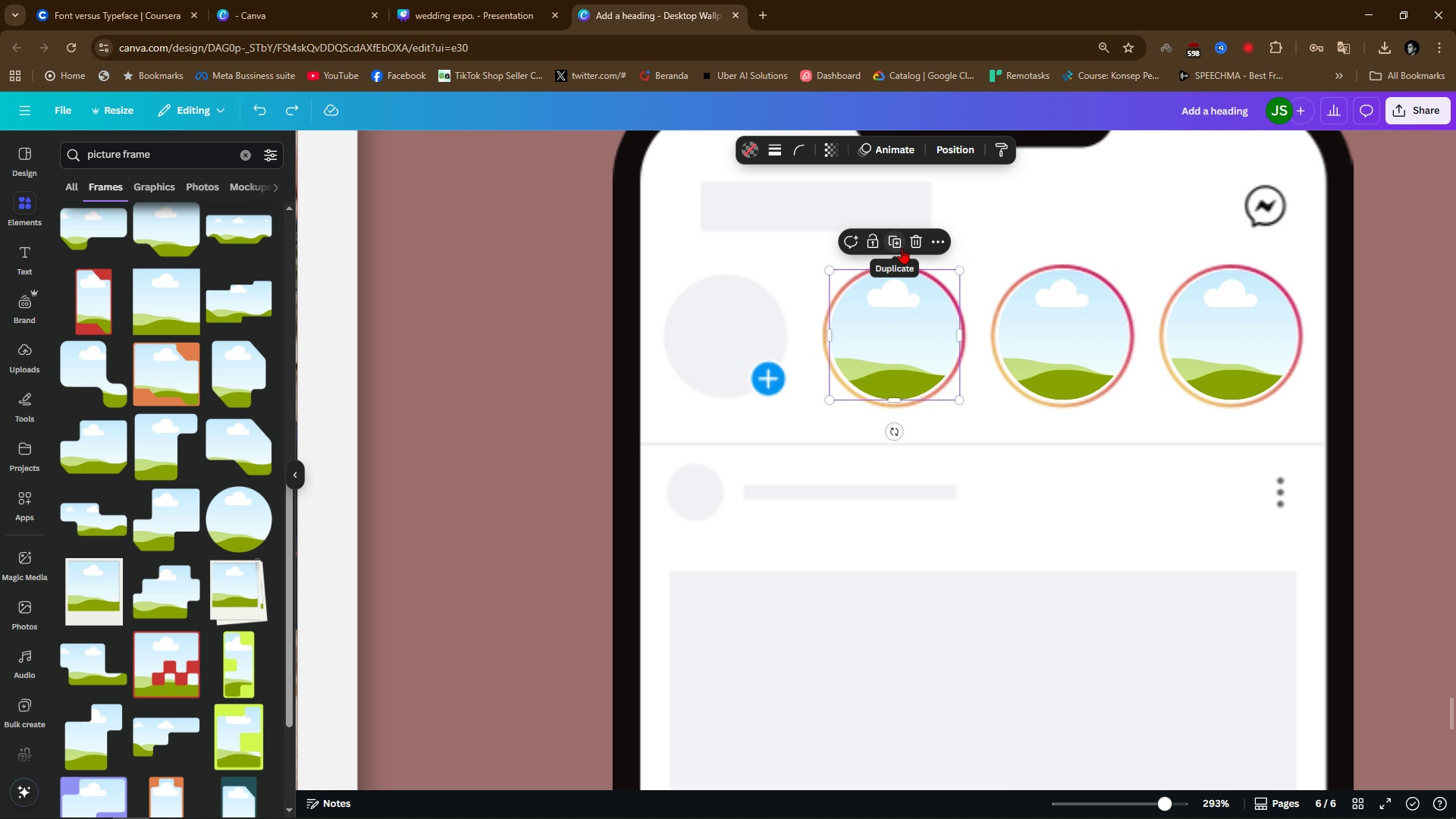 
left_click([902, 248])
 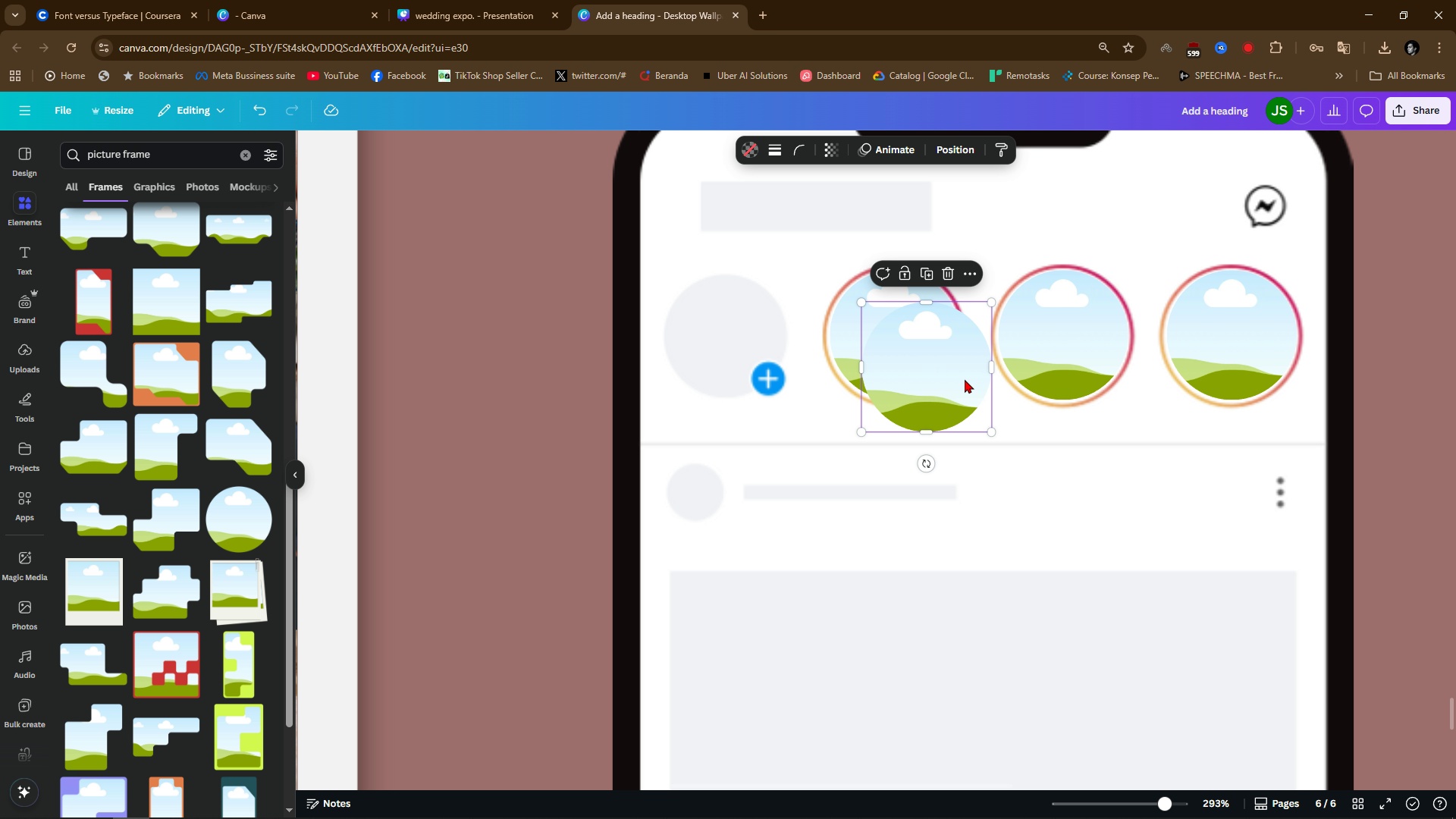 
left_click_drag(start_coordinate=[943, 377], to_coordinate=[751, 334])
 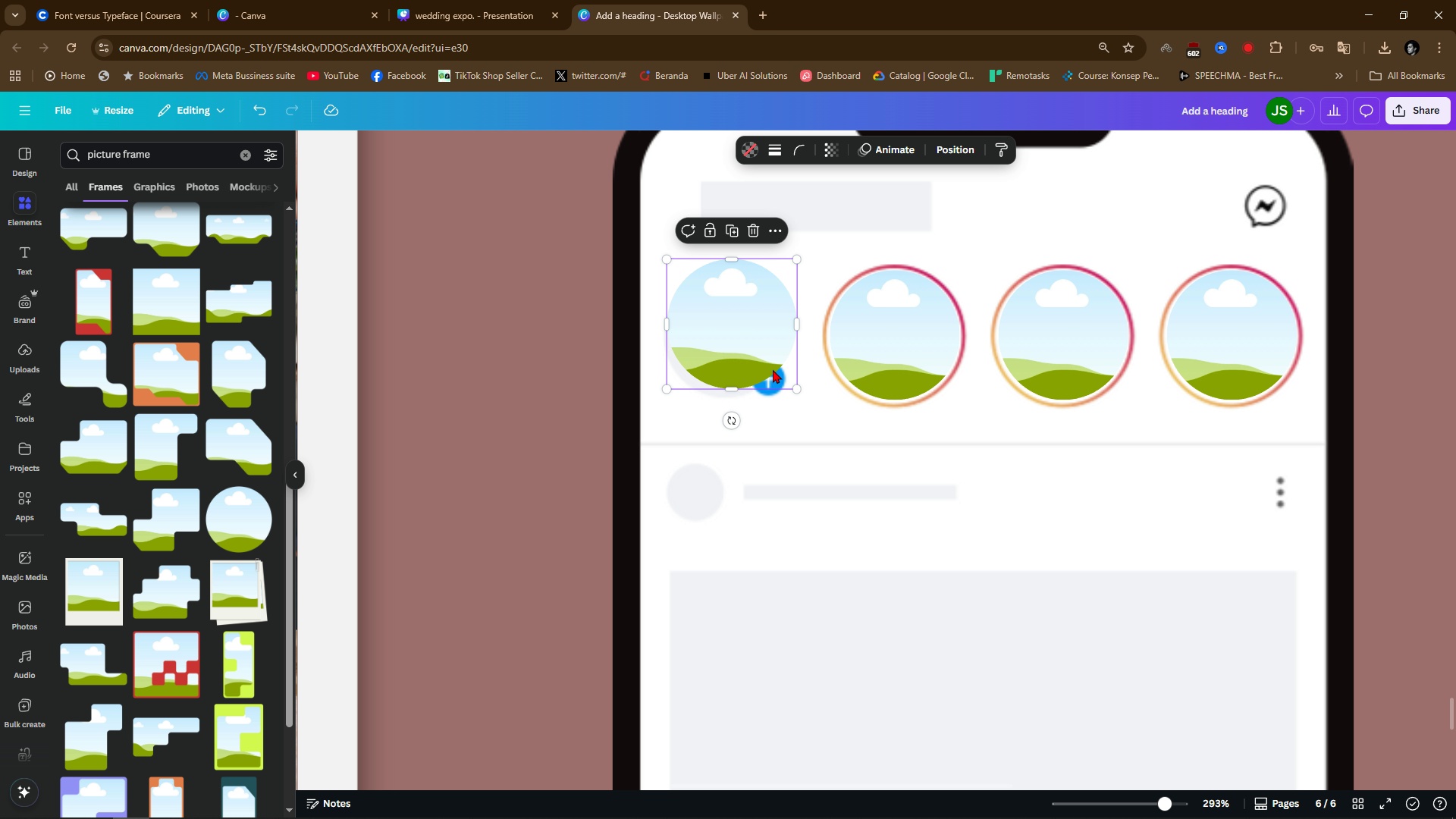 
scroll: coordinate [802, 472], scroll_direction: up, amount: 1.0
 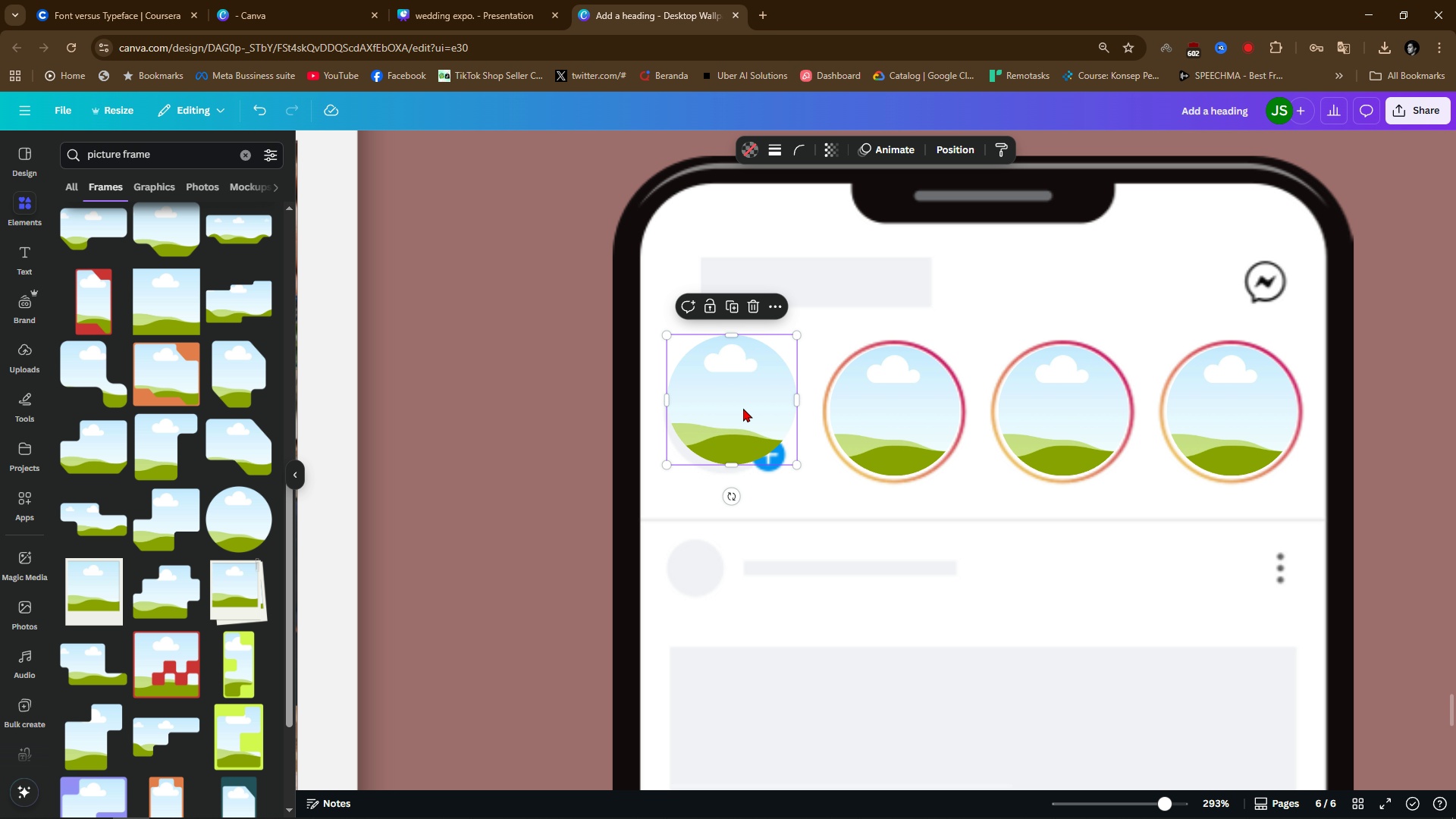 
left_click([743, 408])
 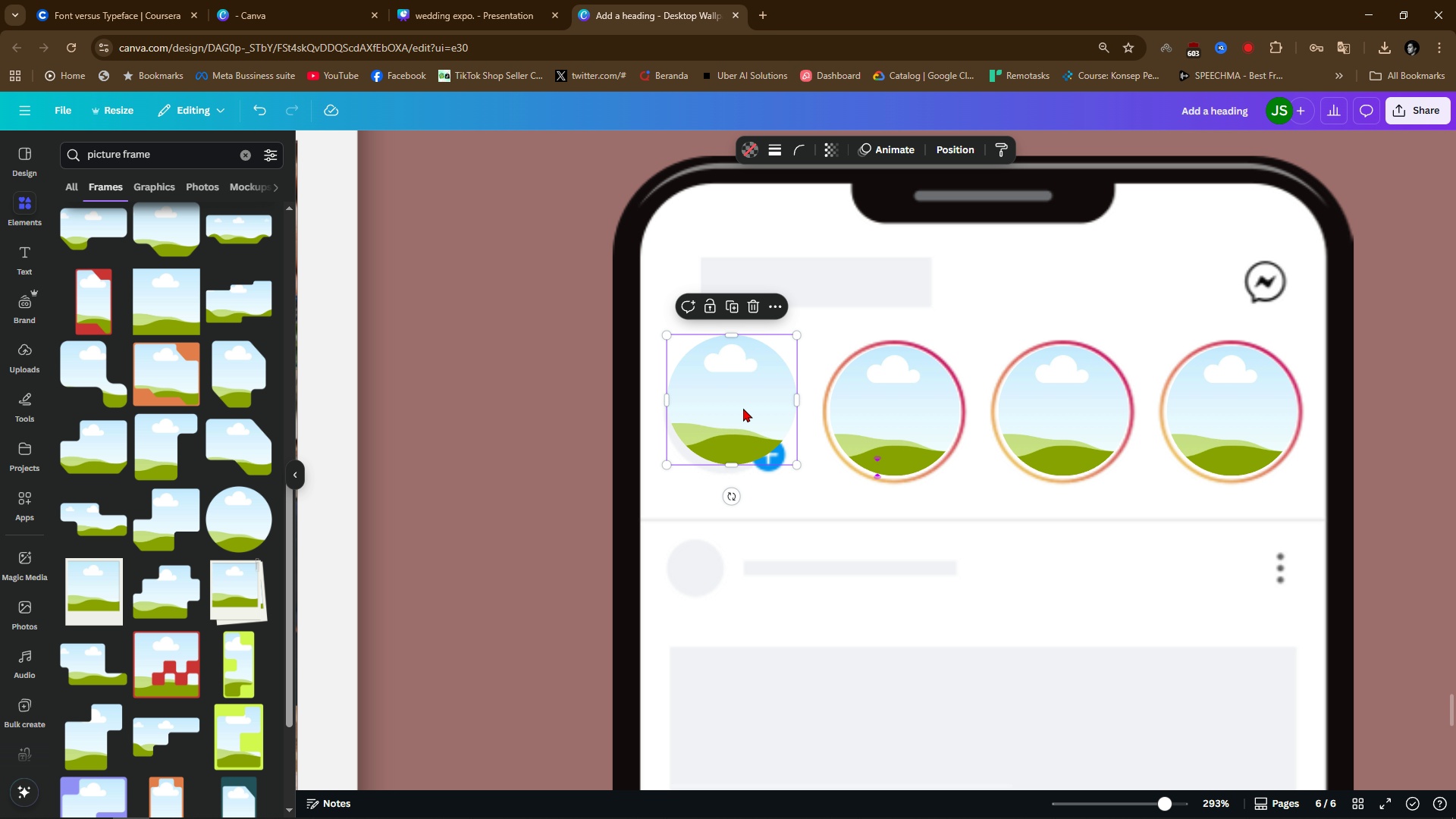 
key(ArrowDown)
 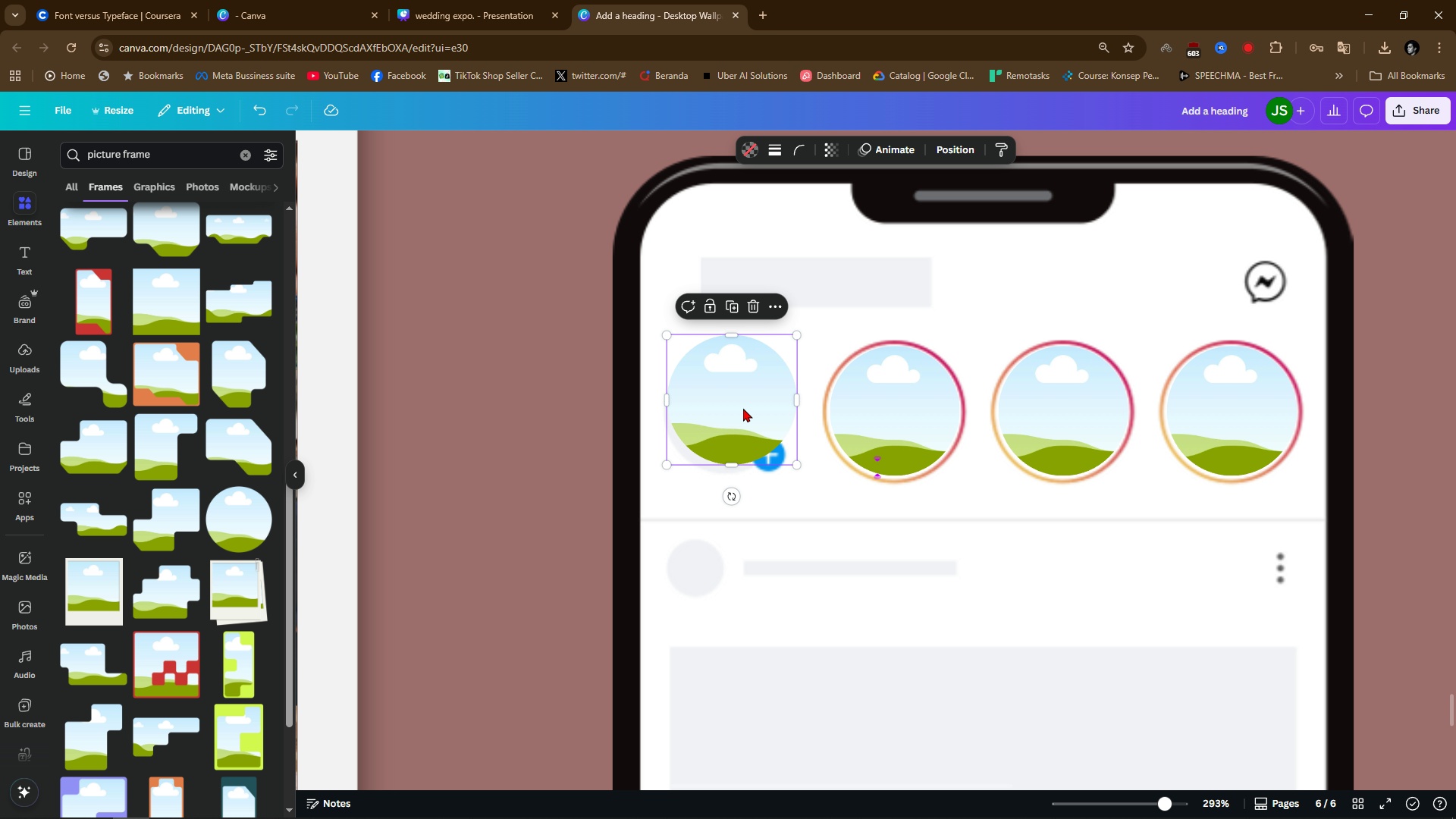 
key(ArrowDown)
 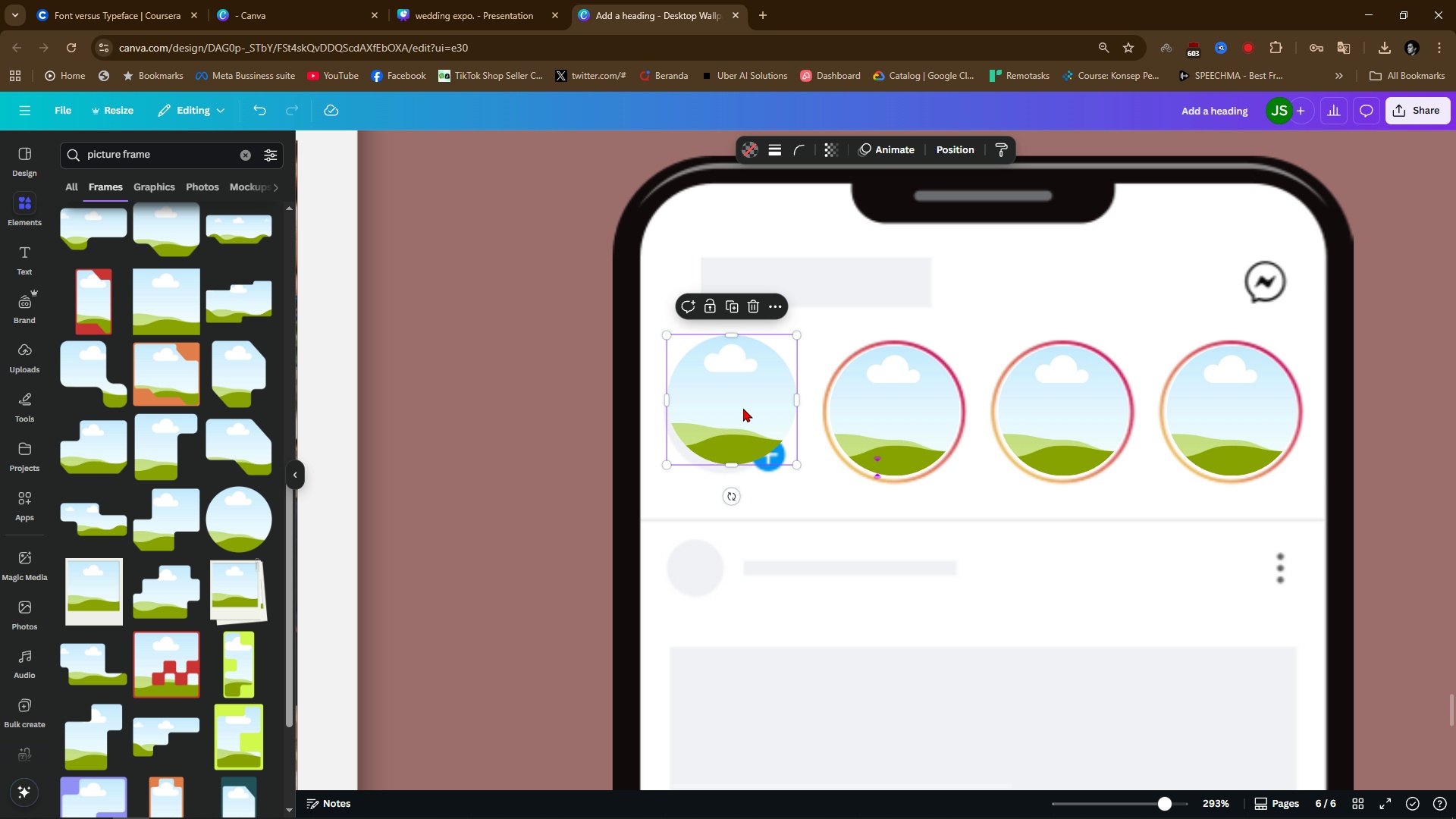 
left_click_drag(start_coordinate=[743, 408], to_coordinate=[741, 416])
 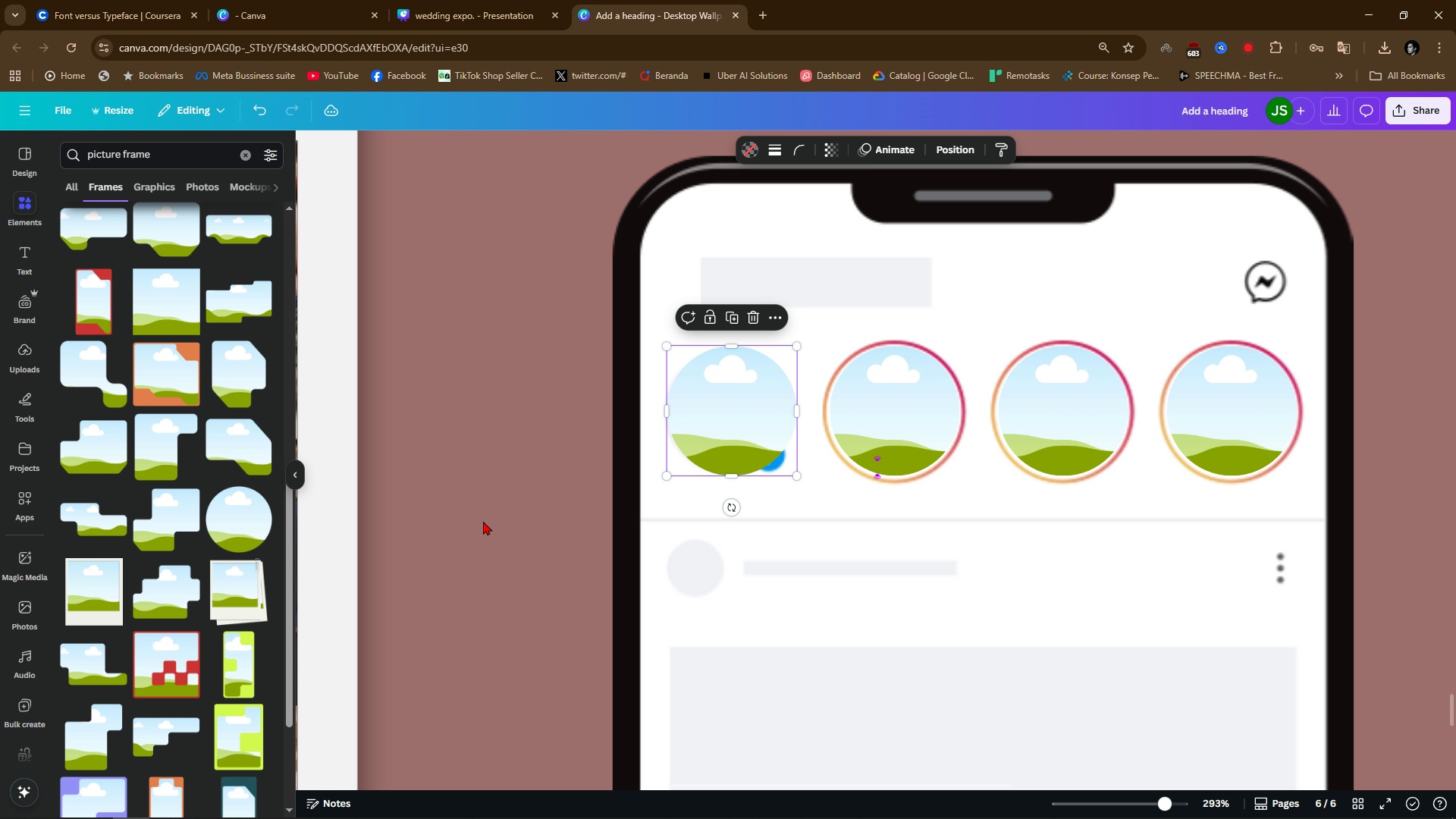 
left_click([484, 521])
 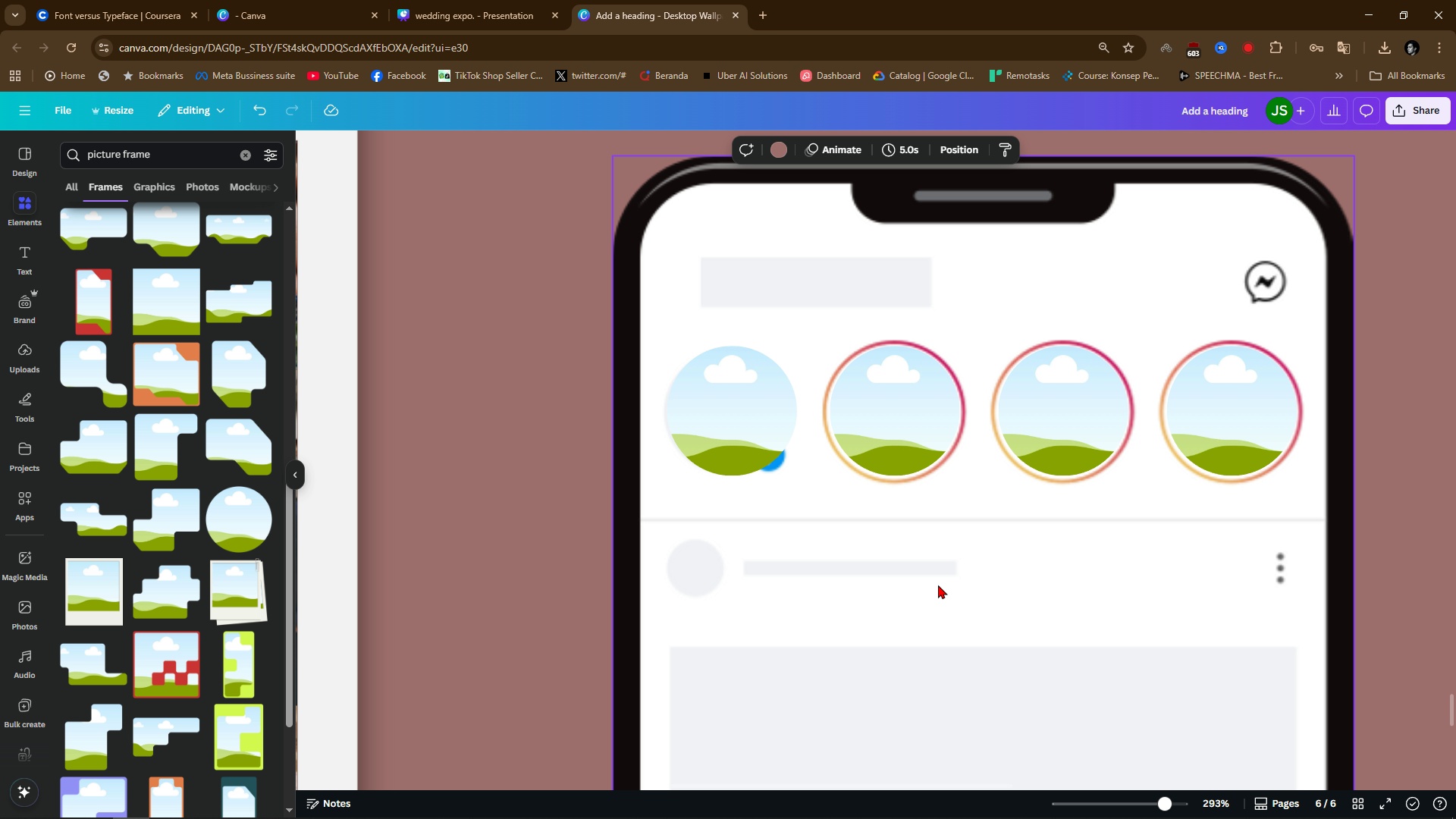 
hold_key(key=ControlLeft, duration=0.49)
scroll: coordinate [987, 585], scroll_direction: down, amount: 8.0
 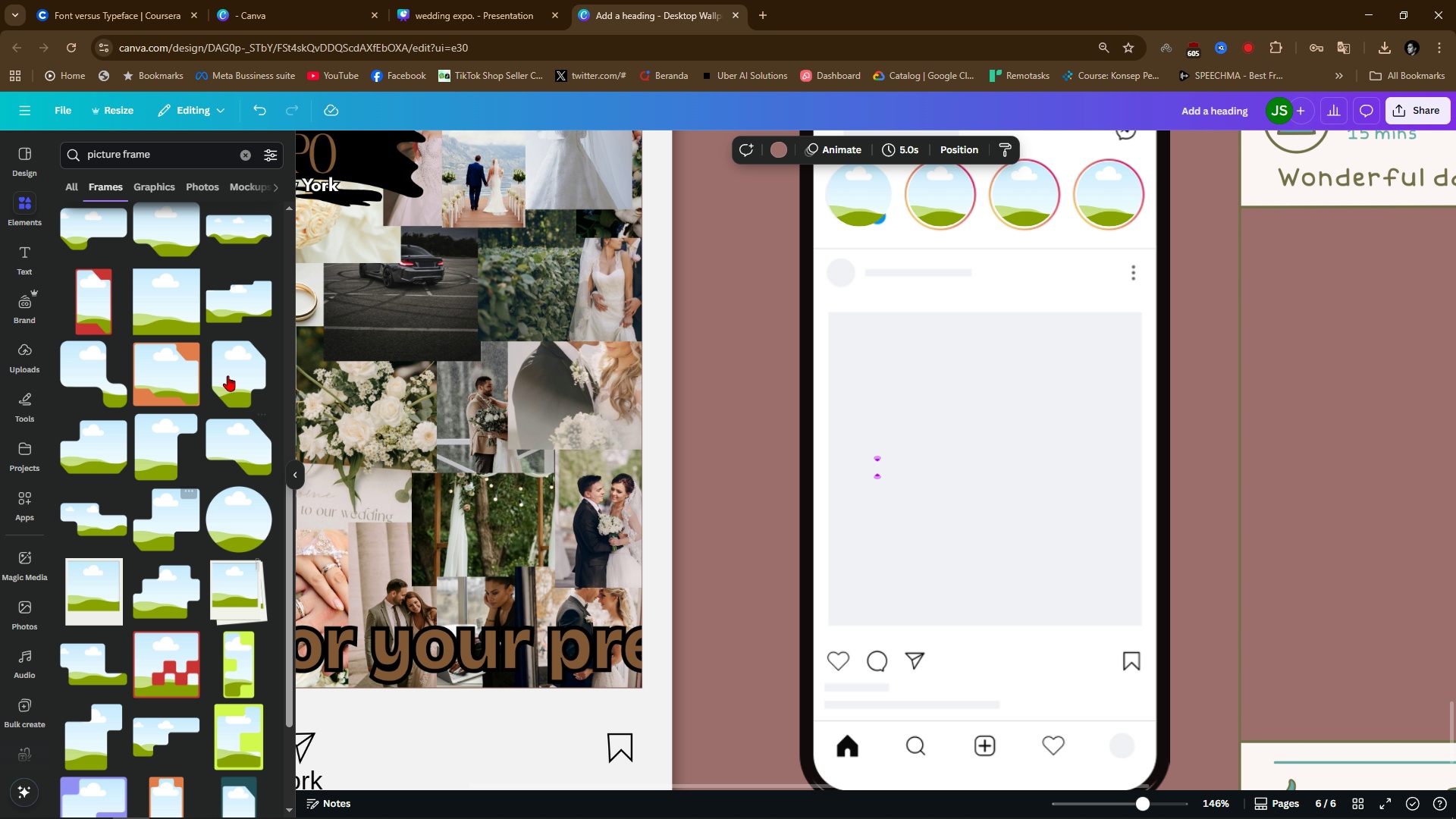 
left_click([171, 306])
 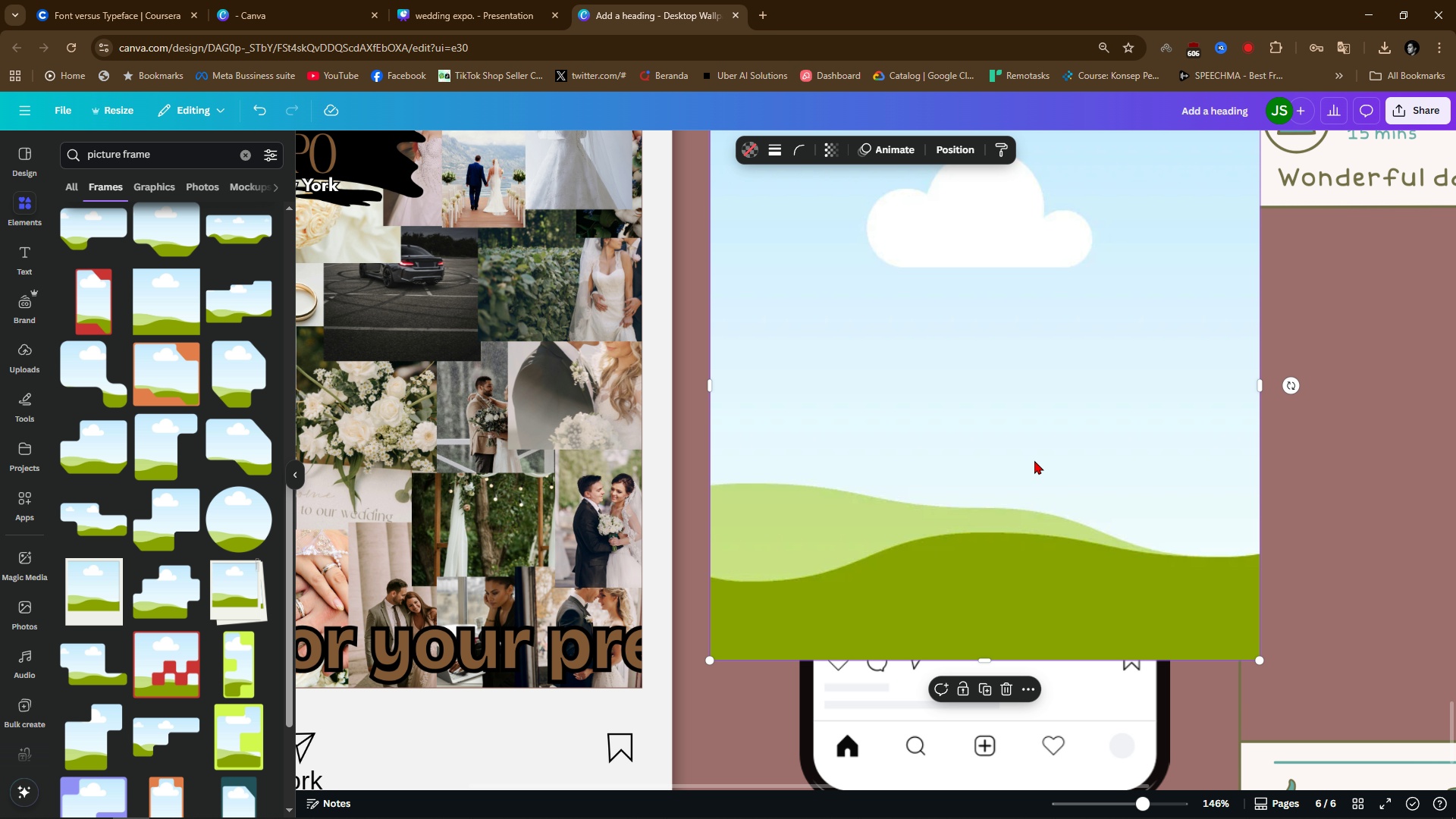 
left_click_drag(start_coordinate=[1037, 431], to_coordinate=[1019, 532])
 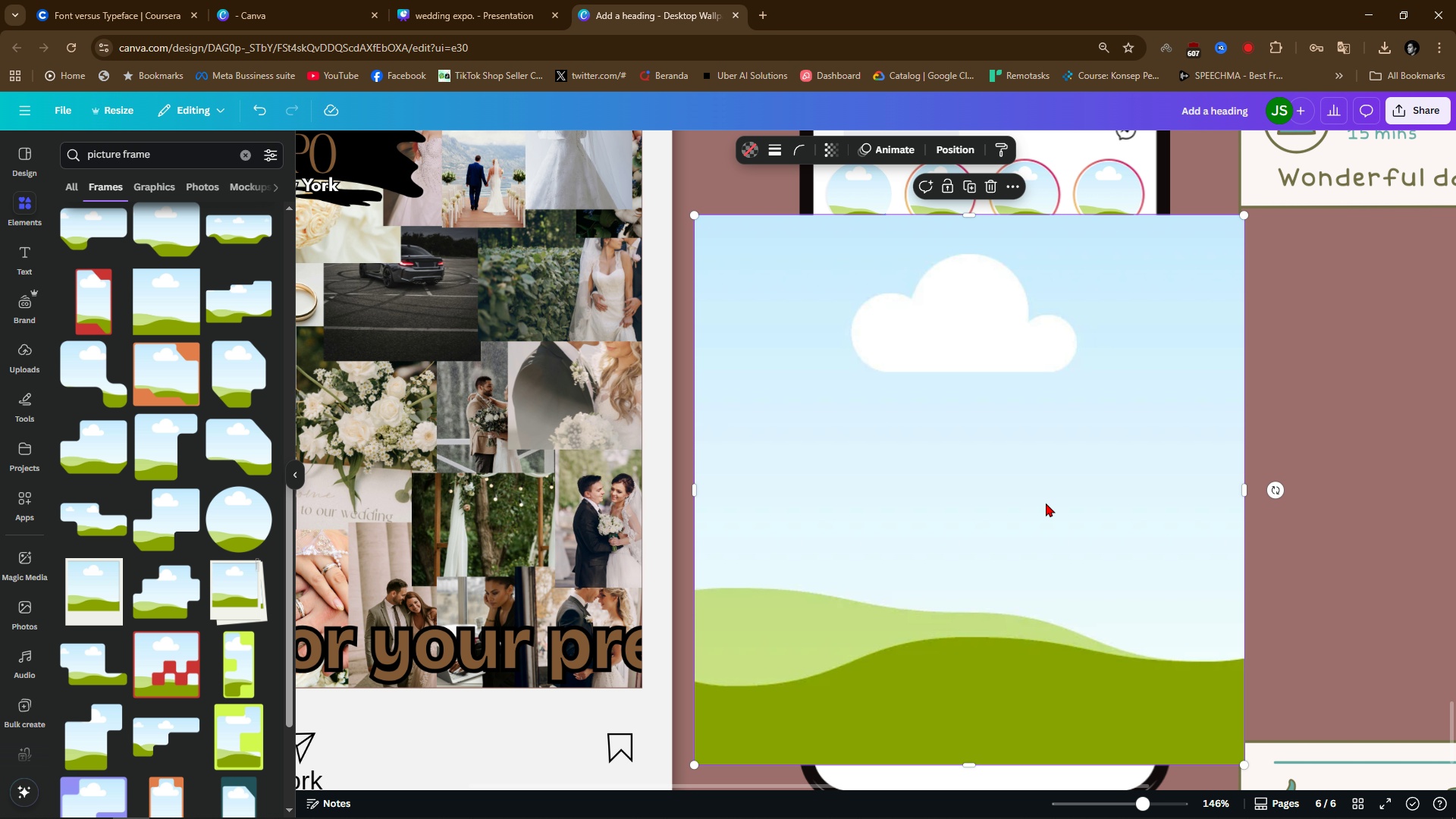 
hold_key(key=ControlLeft, duration=0.36)
 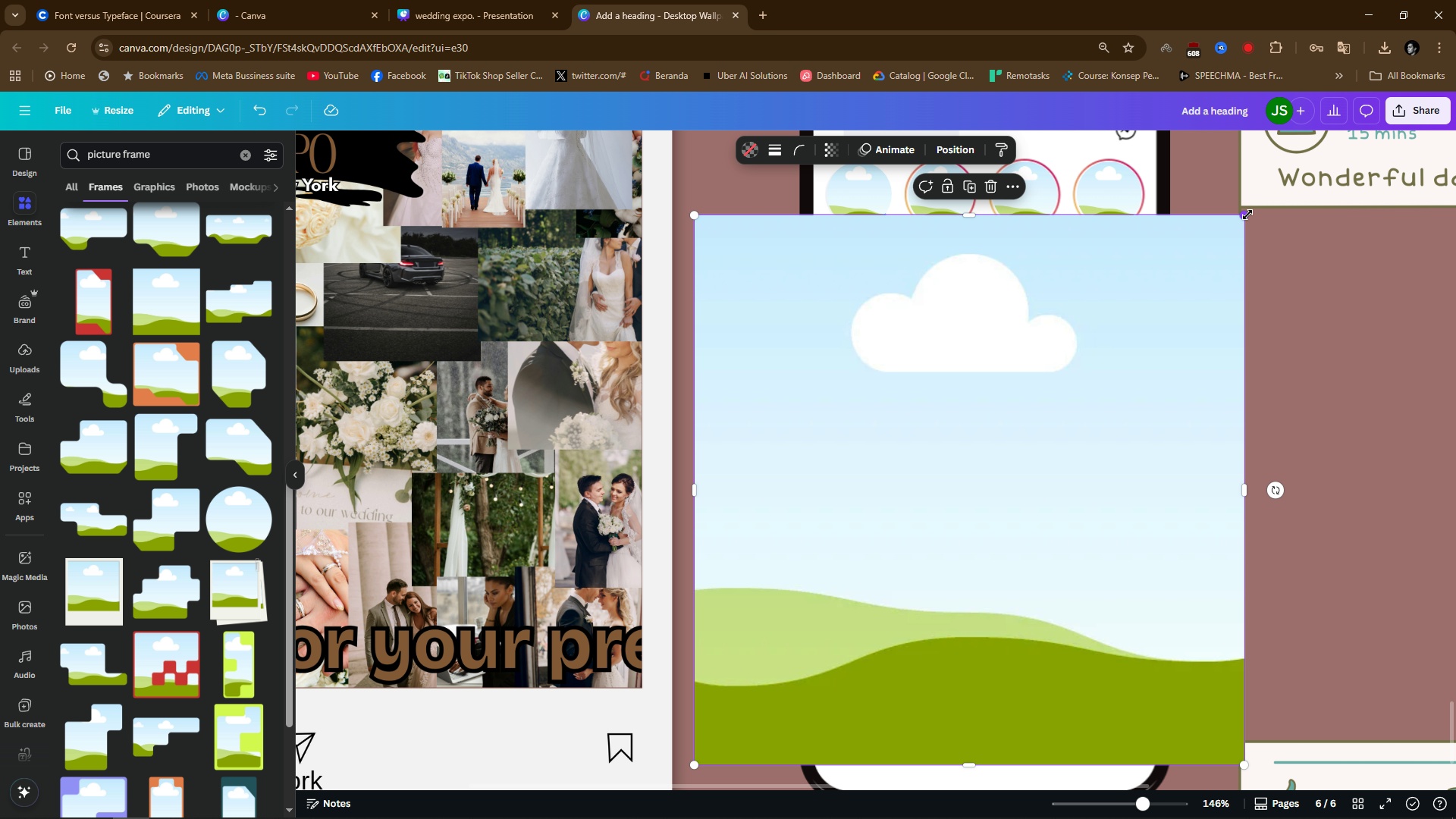 
left_click_drag(start_coordinate=[1247, 215], to_coordinate=[989, 411])
 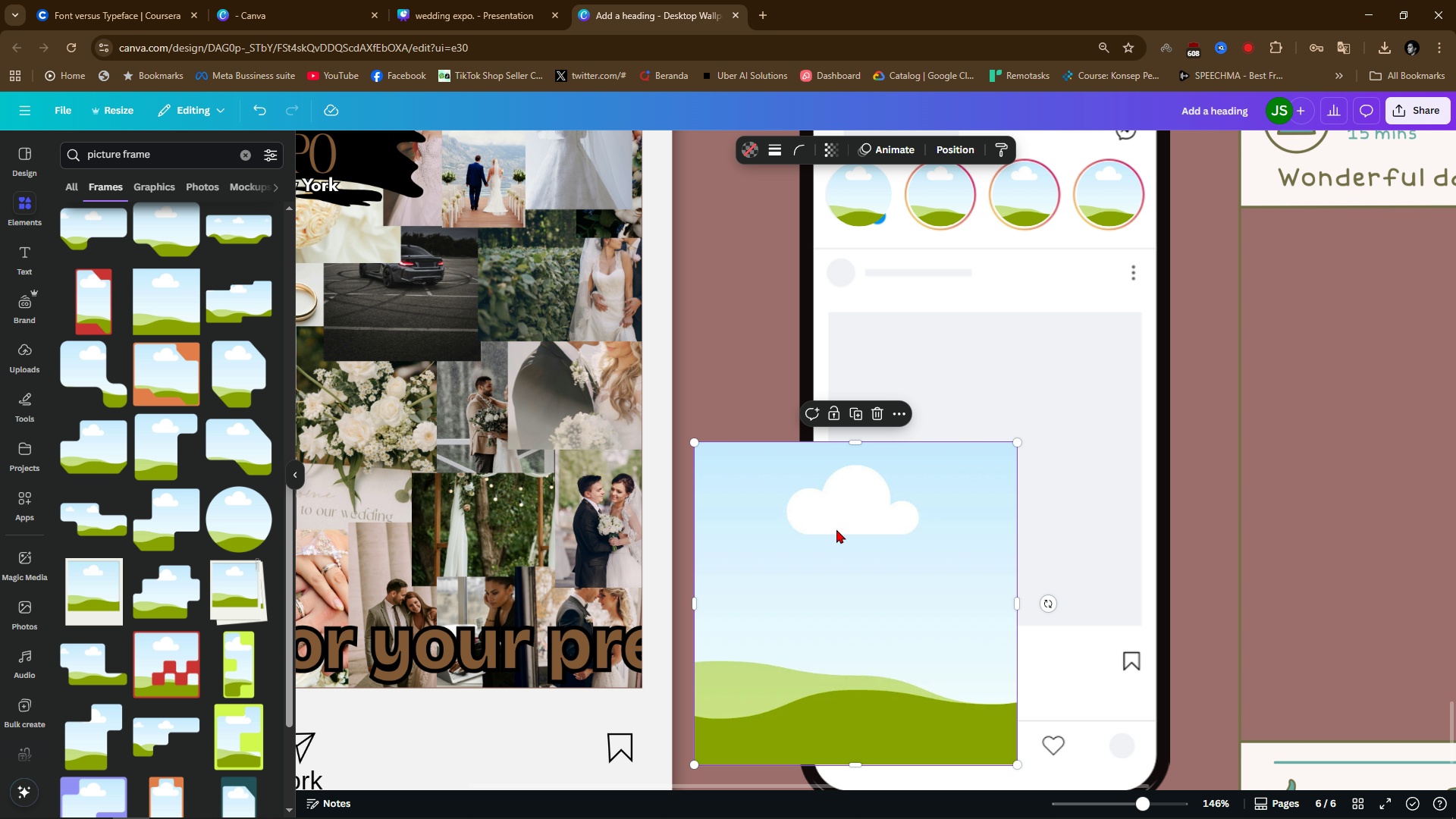 
left_click_drag(start_coordinate=[828, 551], to_coordinate=[959, 400])
 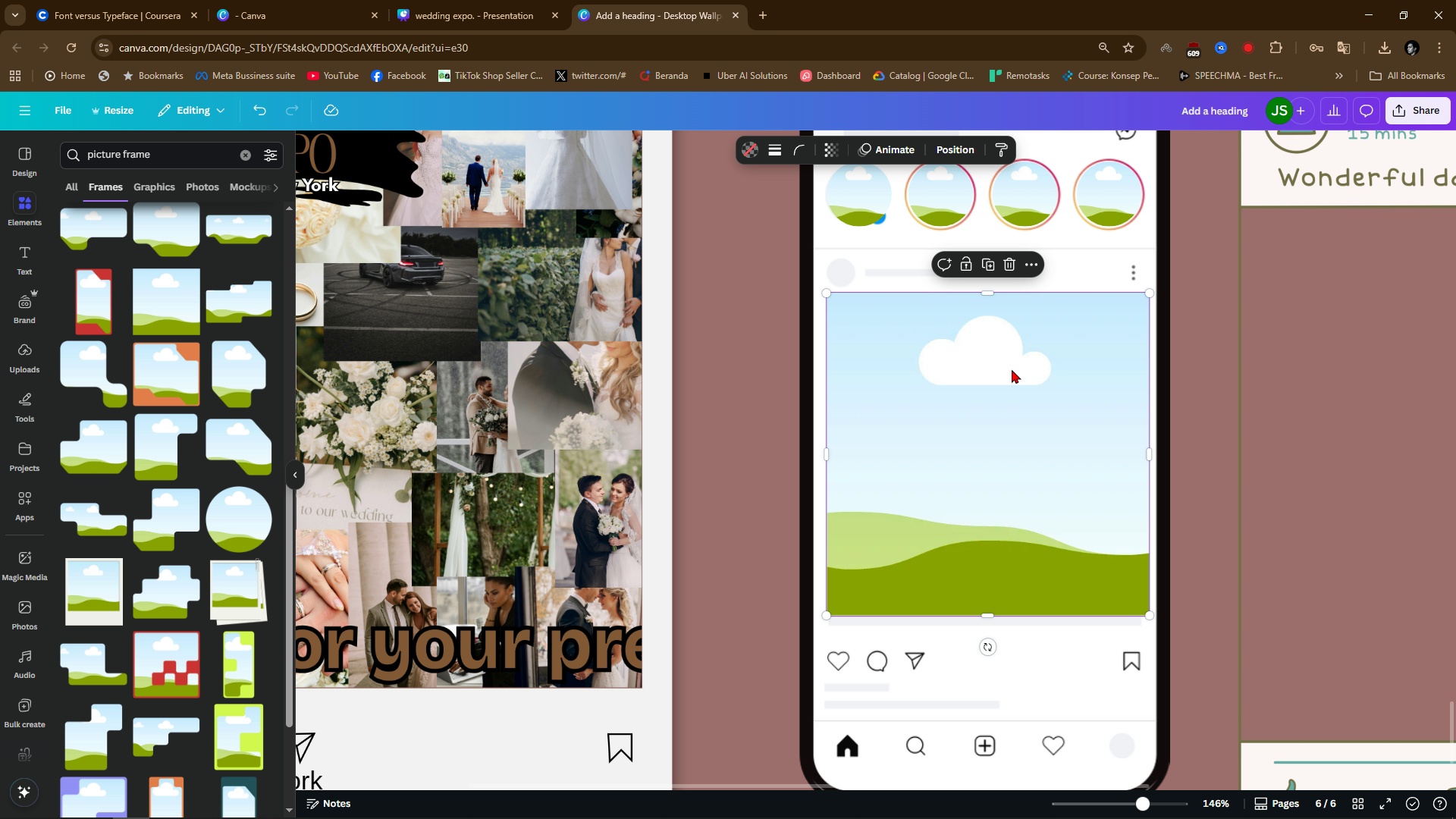 
left_click_drag(start_coordinate=[1012, 369], to_coordinate=[1005, 360])
 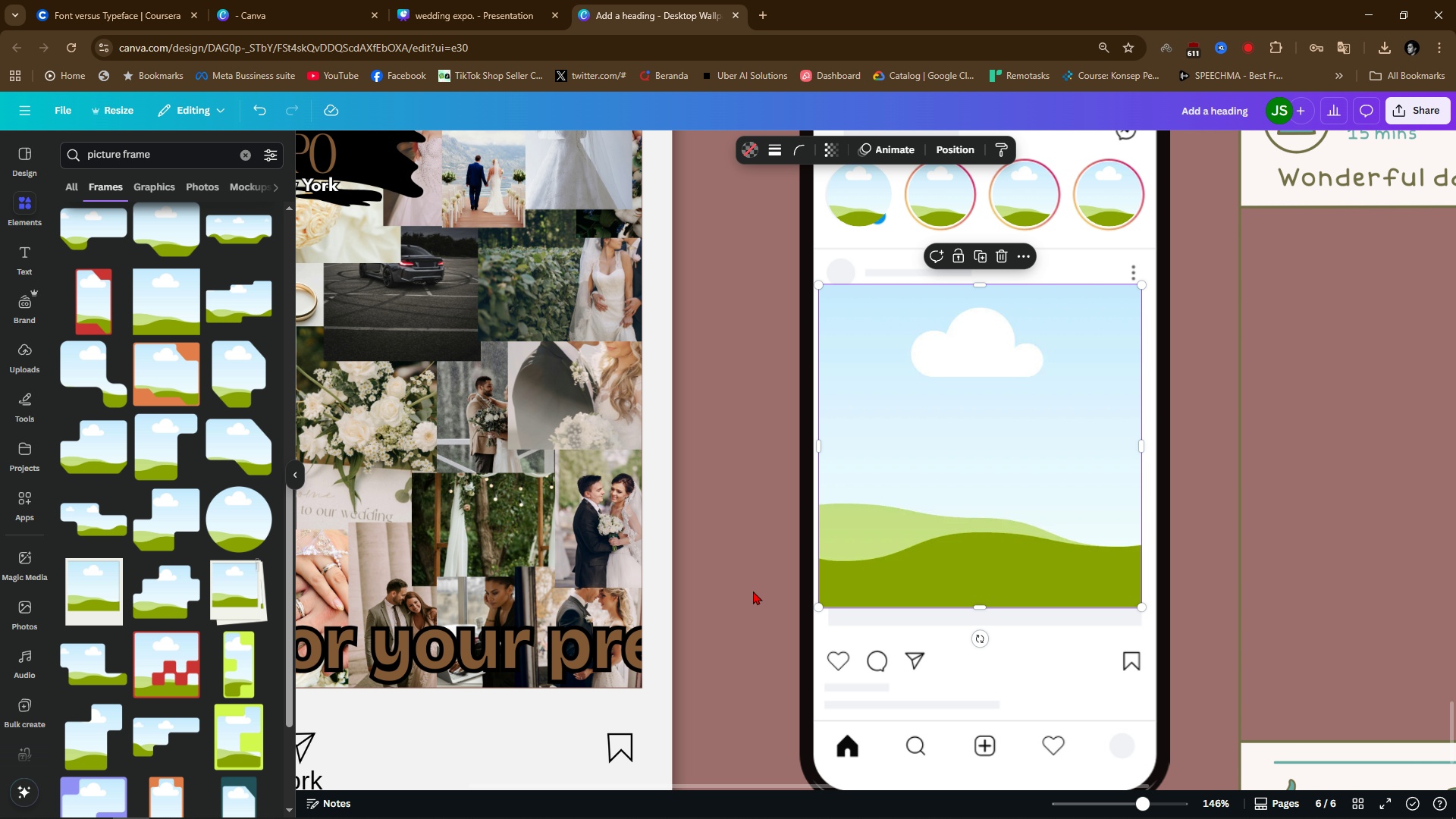 
left_click([753, 591])
 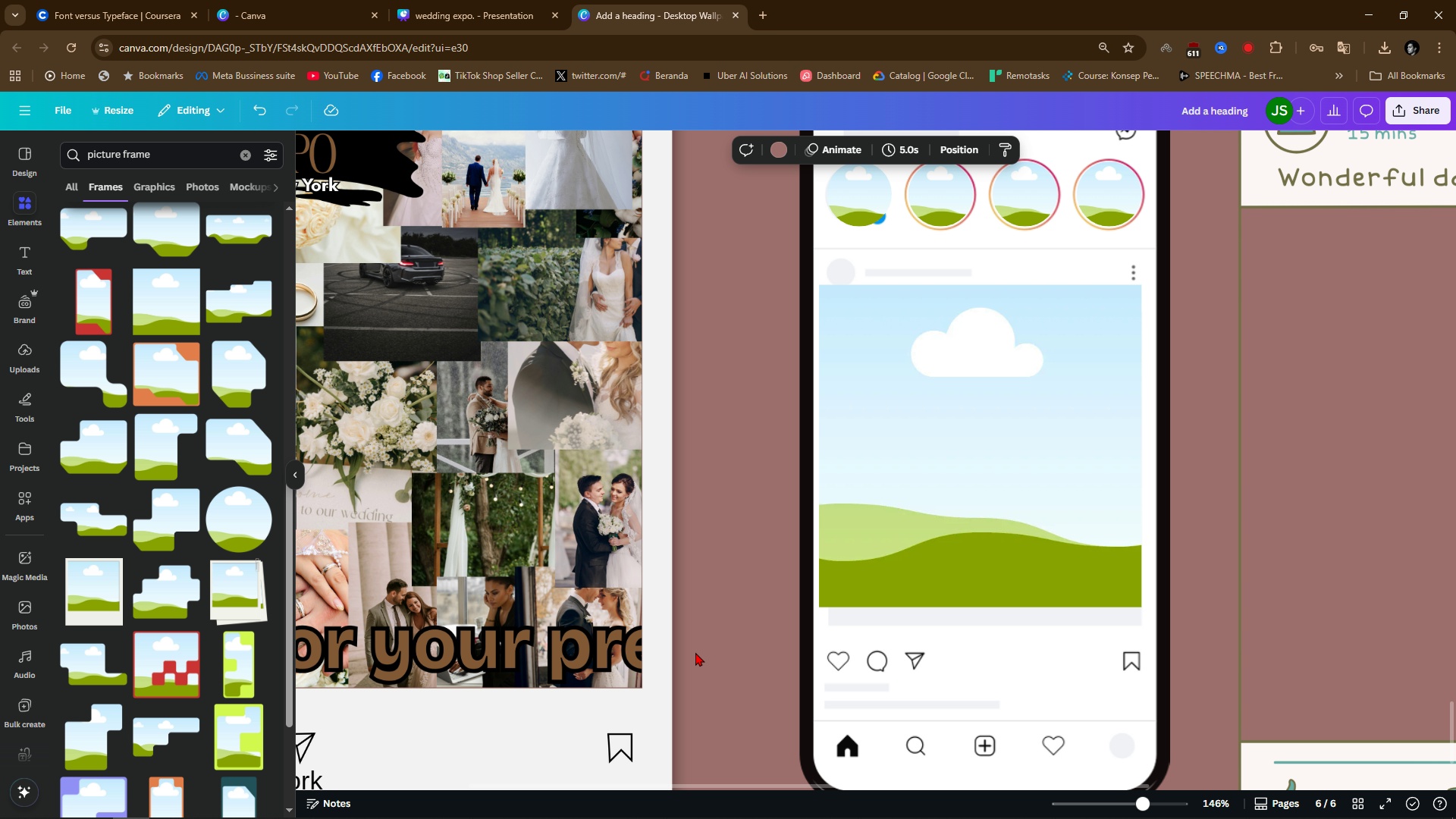 
scroll: coordinate [695, 657], scroll_direction: down, amount: 6.0
 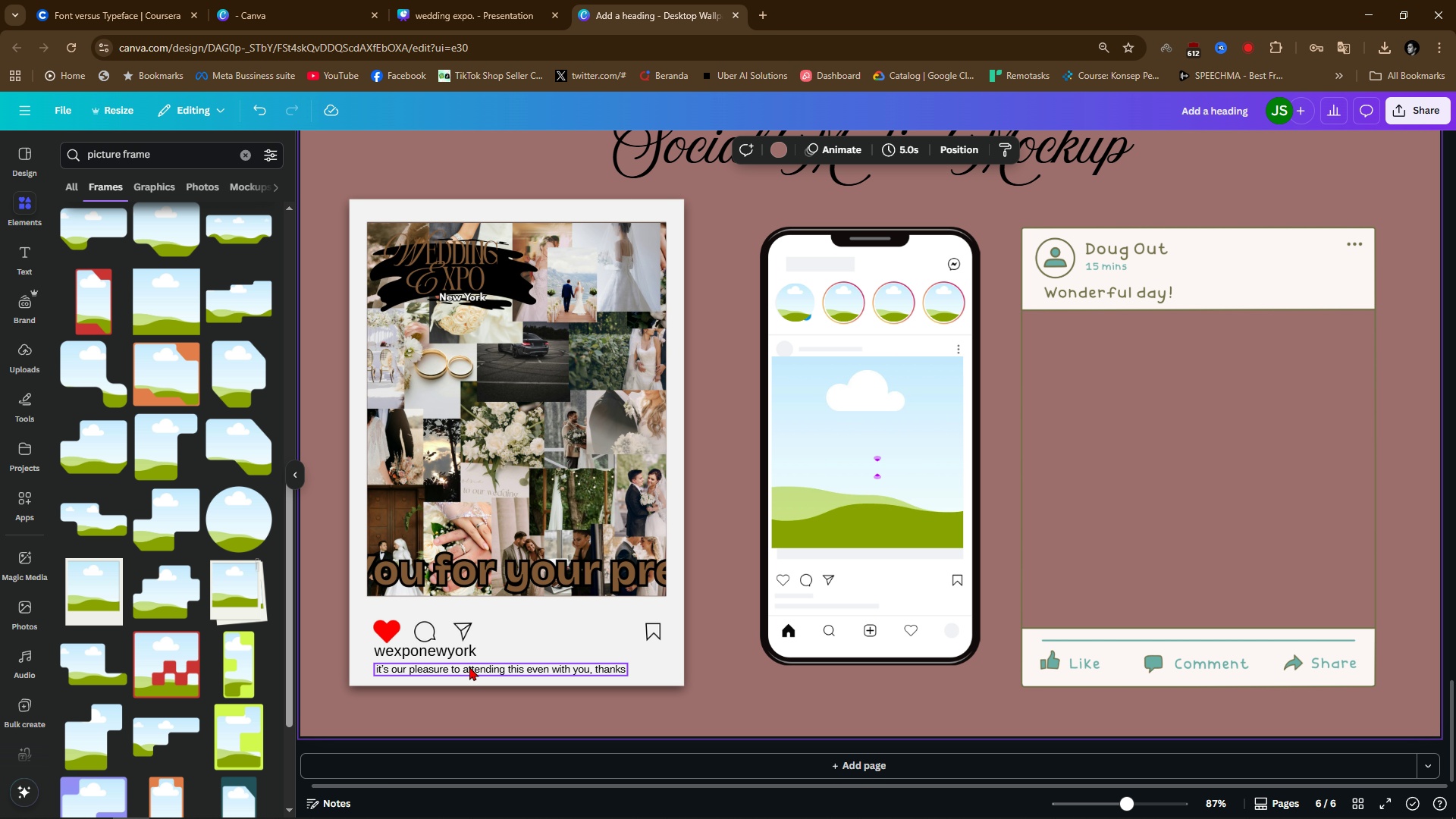 
hold_key(key=ControlLeft, duration=0.47)
 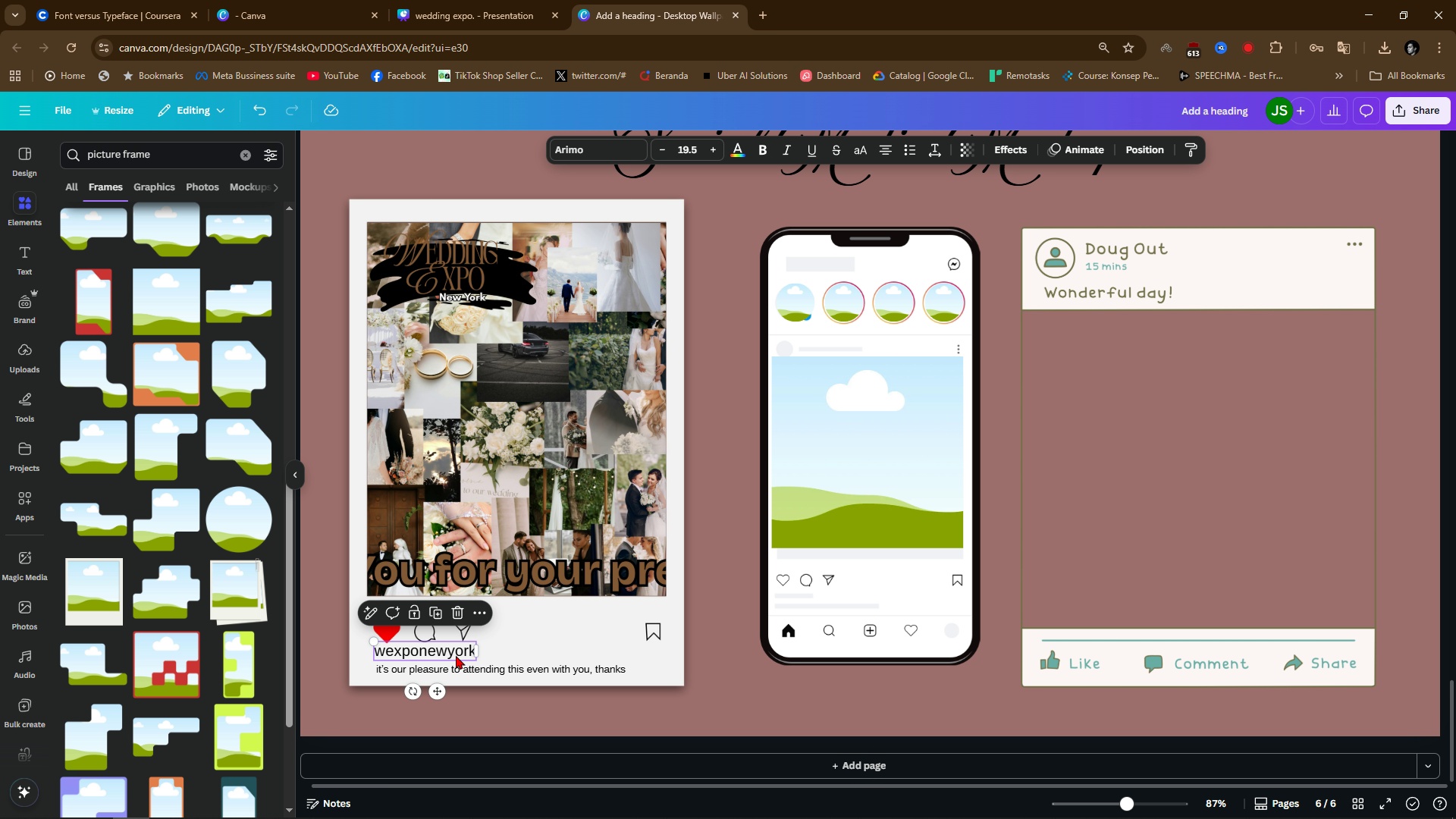 
left_click([456, 655])
 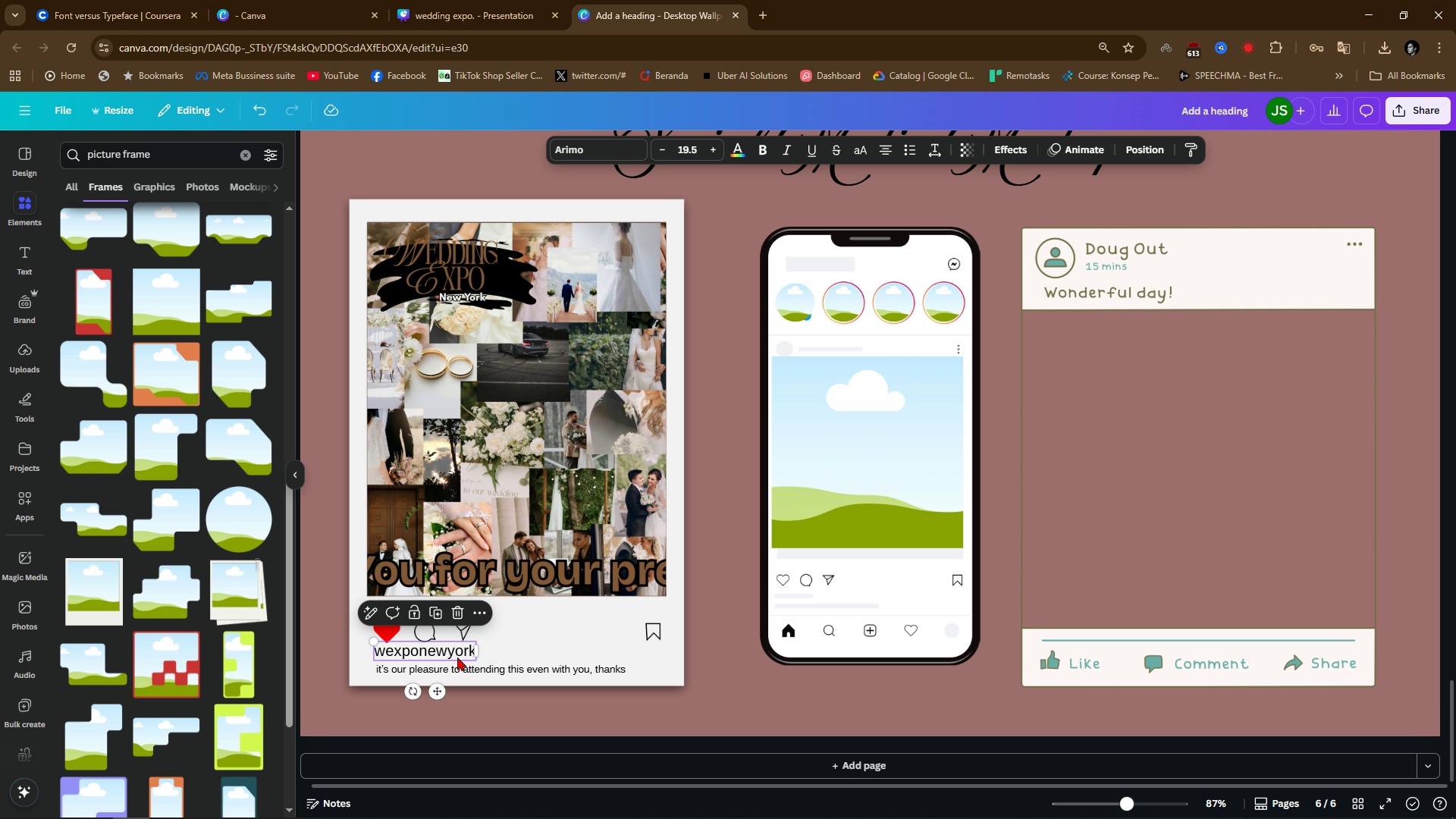 
hold_key(key=ShiftLeft, duration=1.07)
 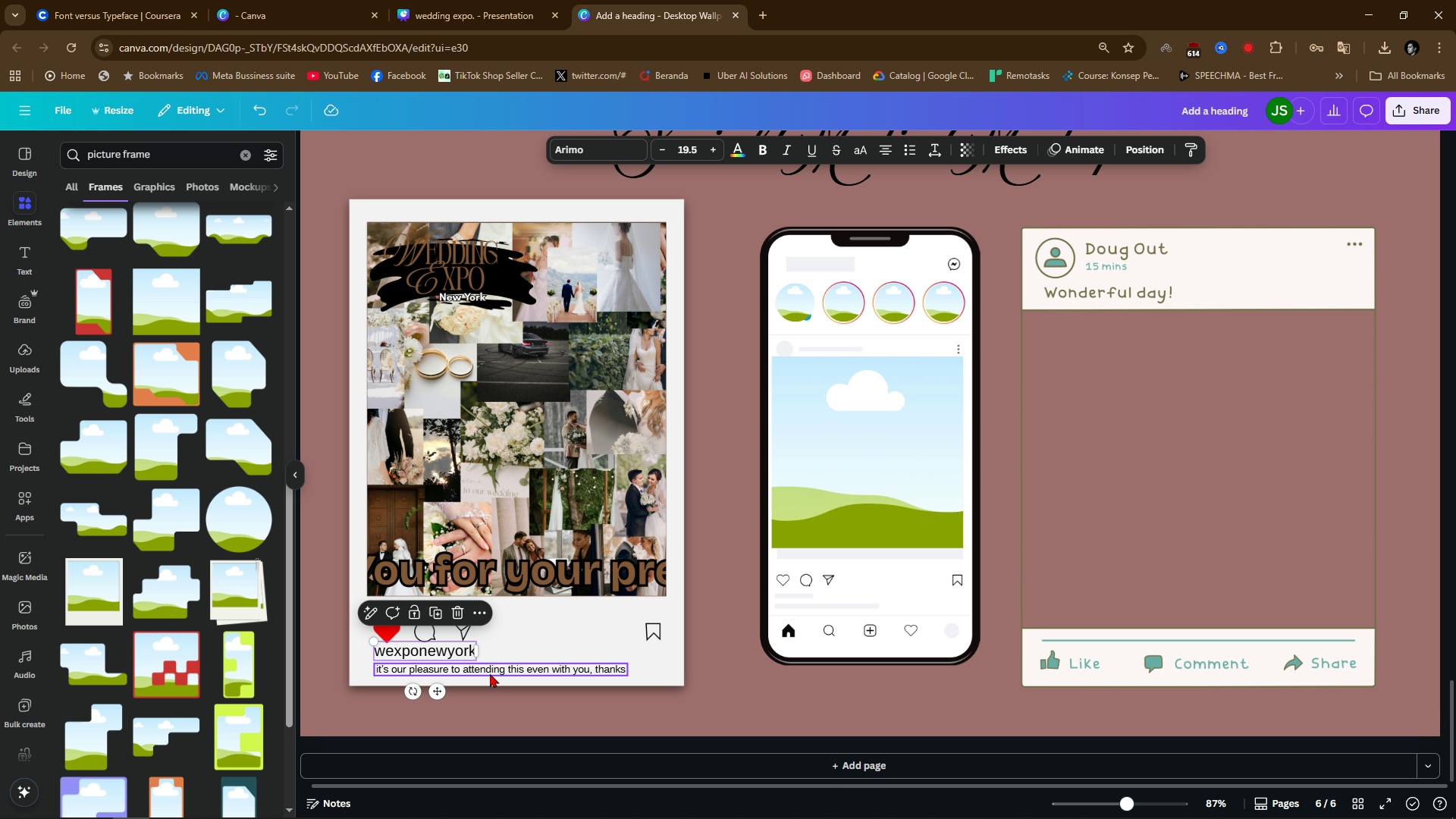 
hold_key(key=ShiftLeft, duration=0.73)
left_click([490, 673])
 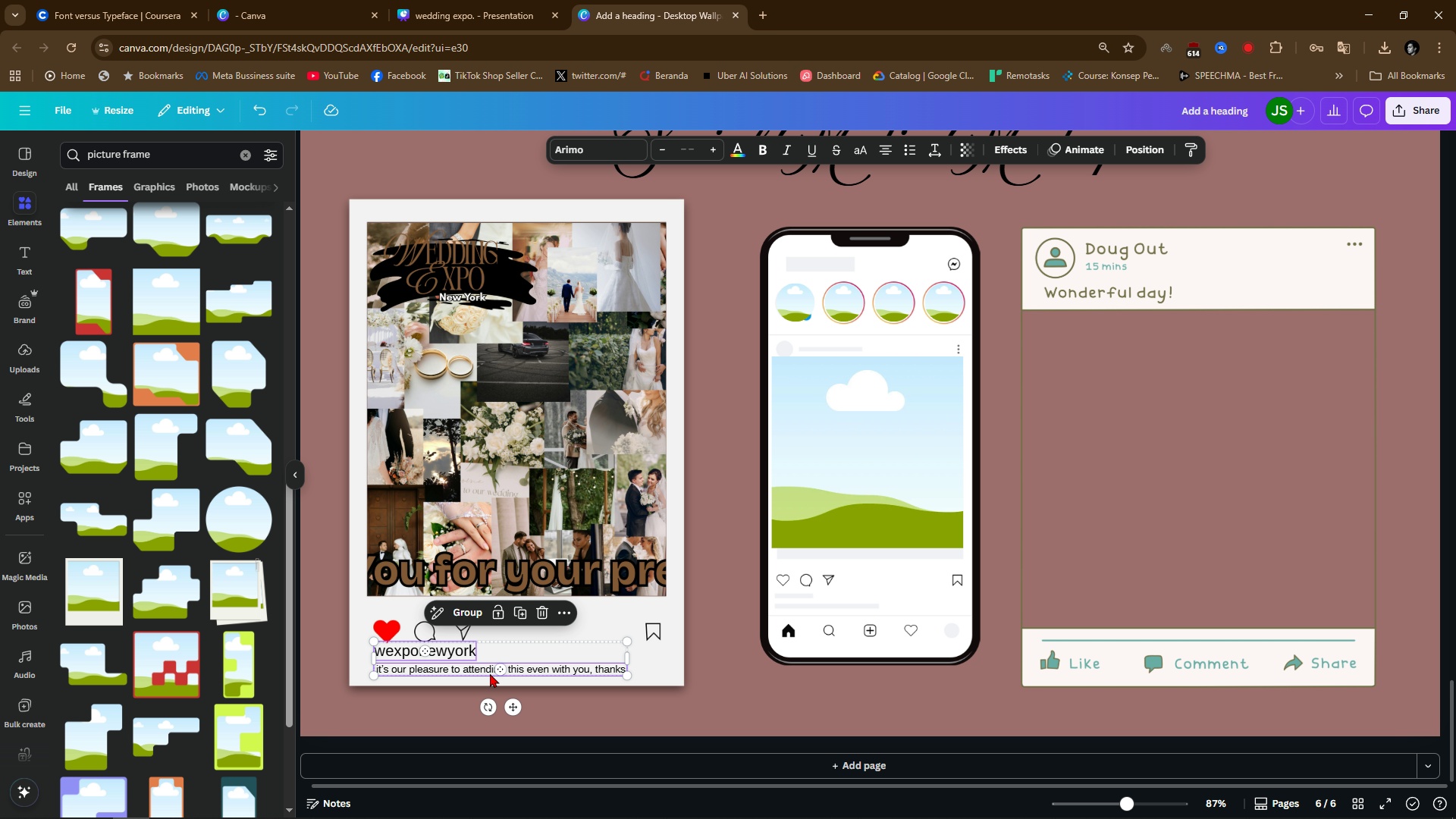 
key(Control+C)
 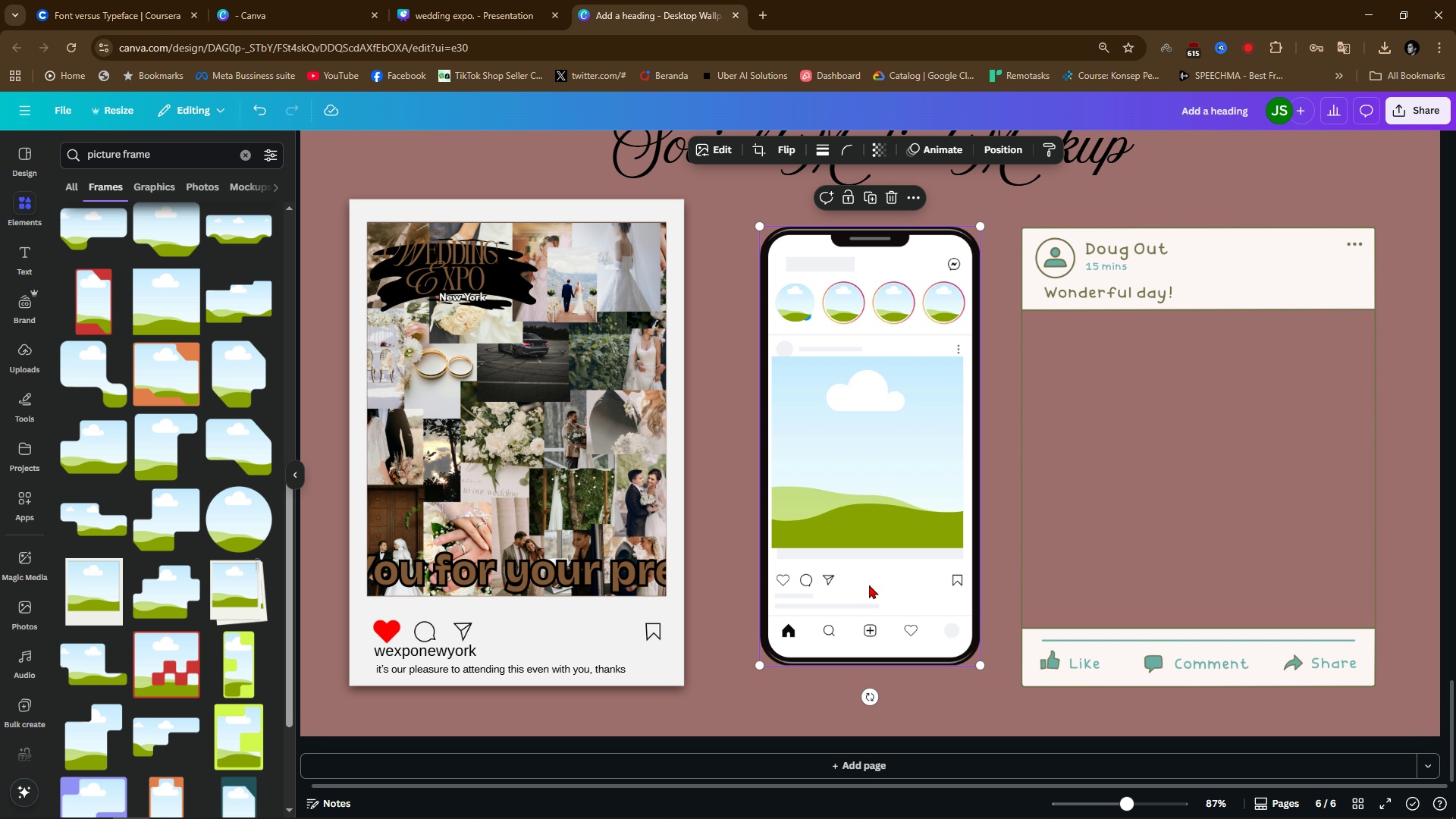 
left_click([869, 585])
 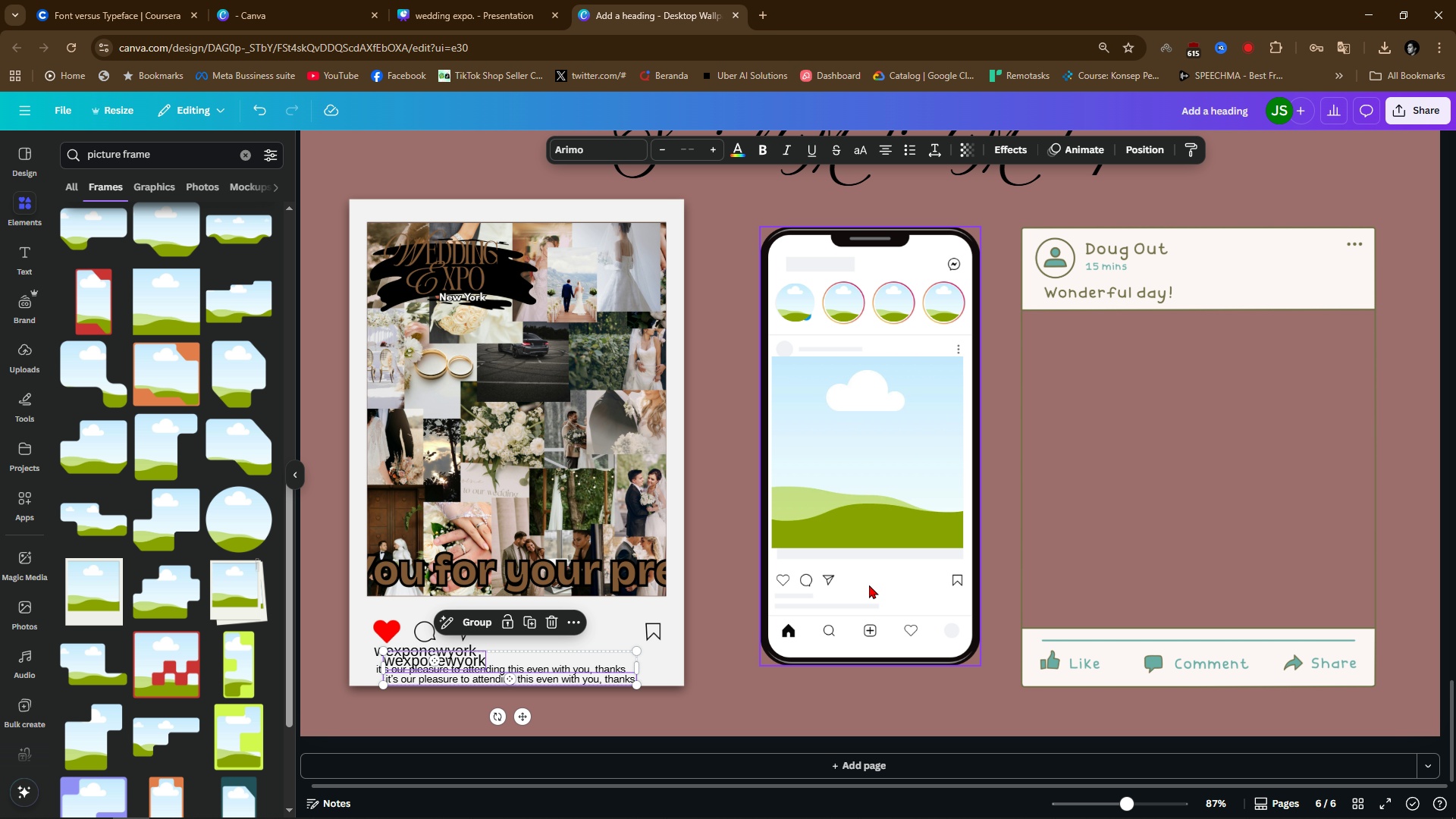 
key(Control+V)
 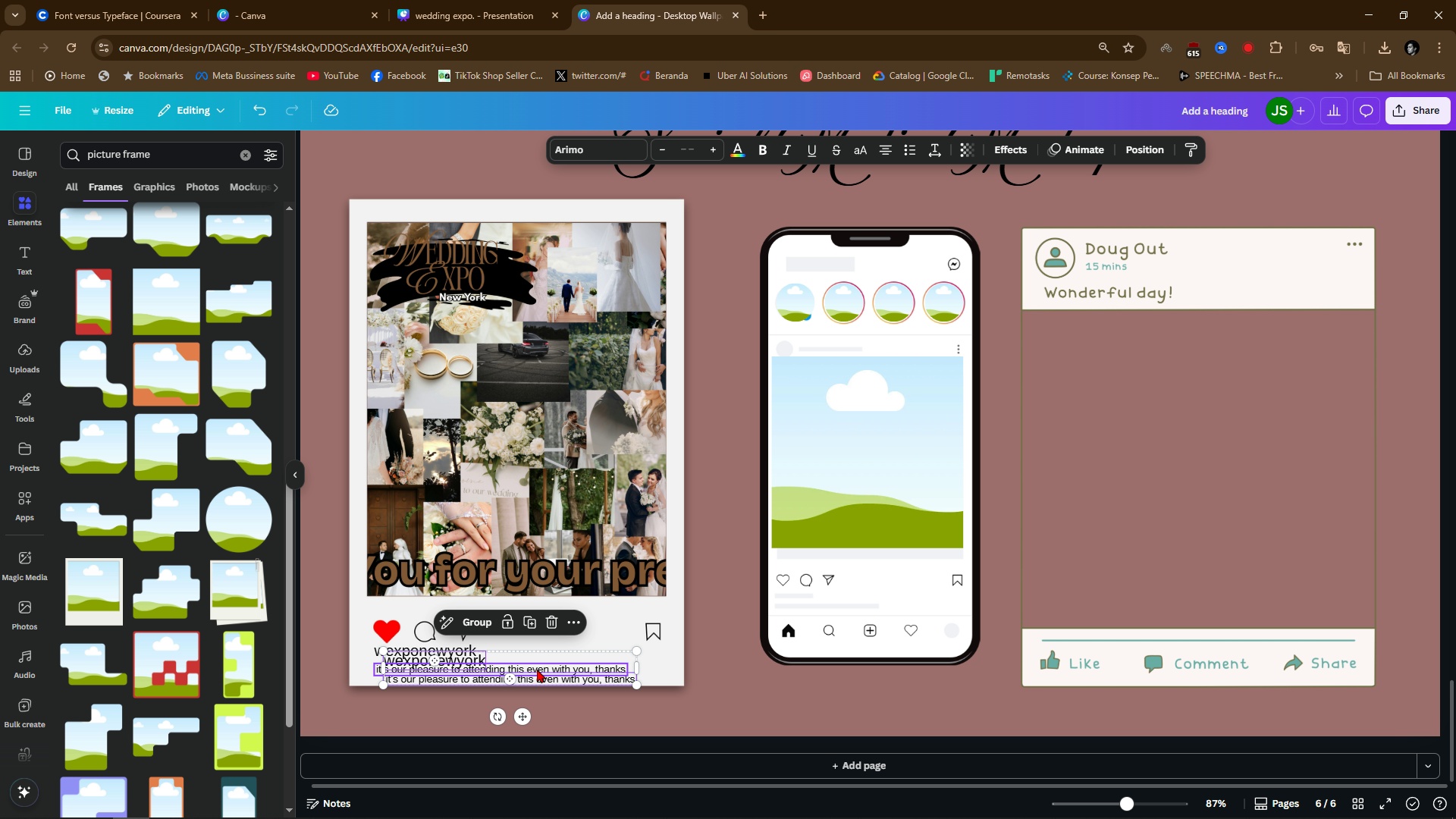 
left_click_drag(start_coordinate=[534, 674], to_coordinate=[929, 613])
 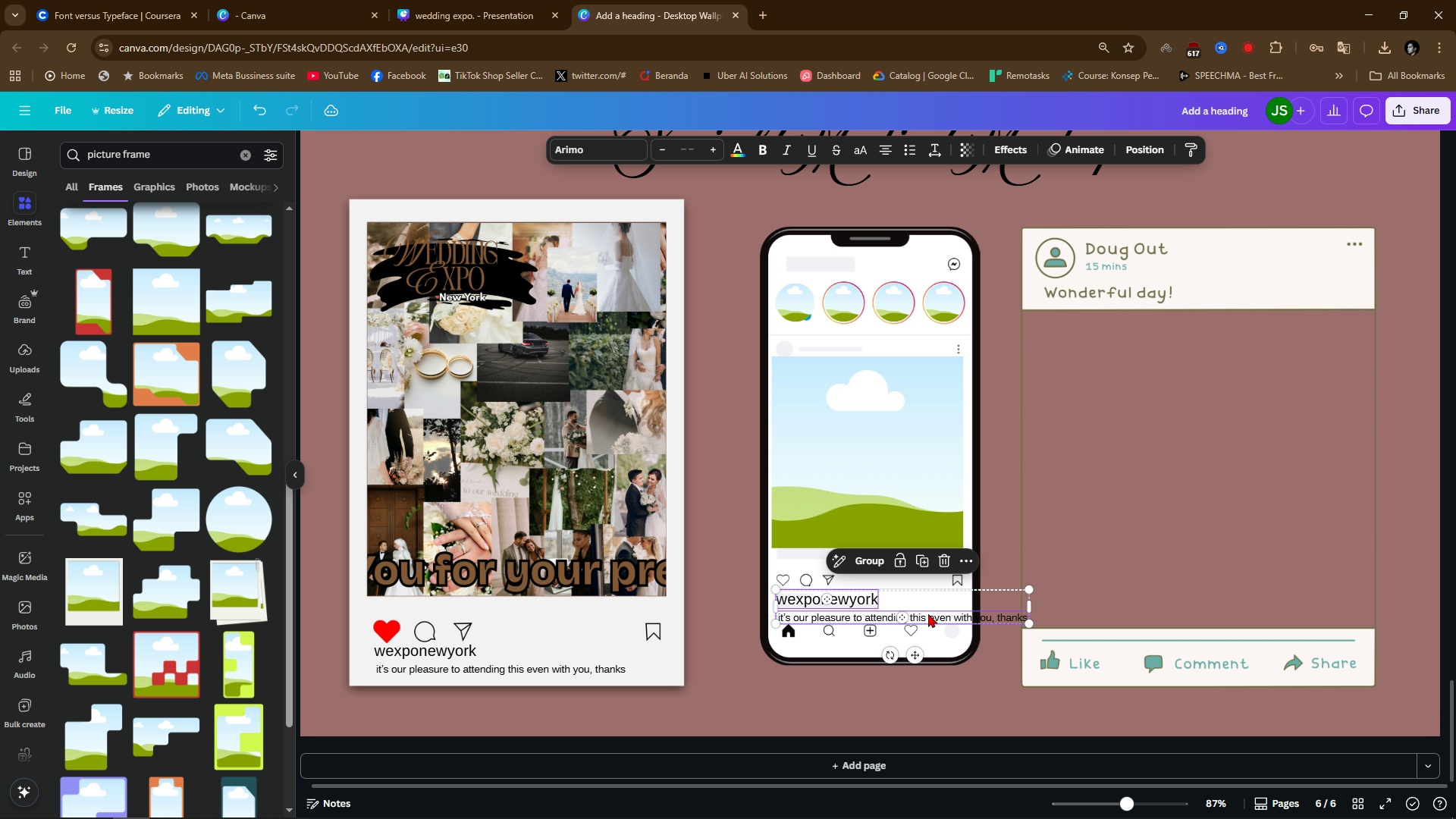 
hold_key(key=ControlLeft, duration=0.88)
scroll: coordinate [908, 630], scroll_direction: up, amount: 9.0
 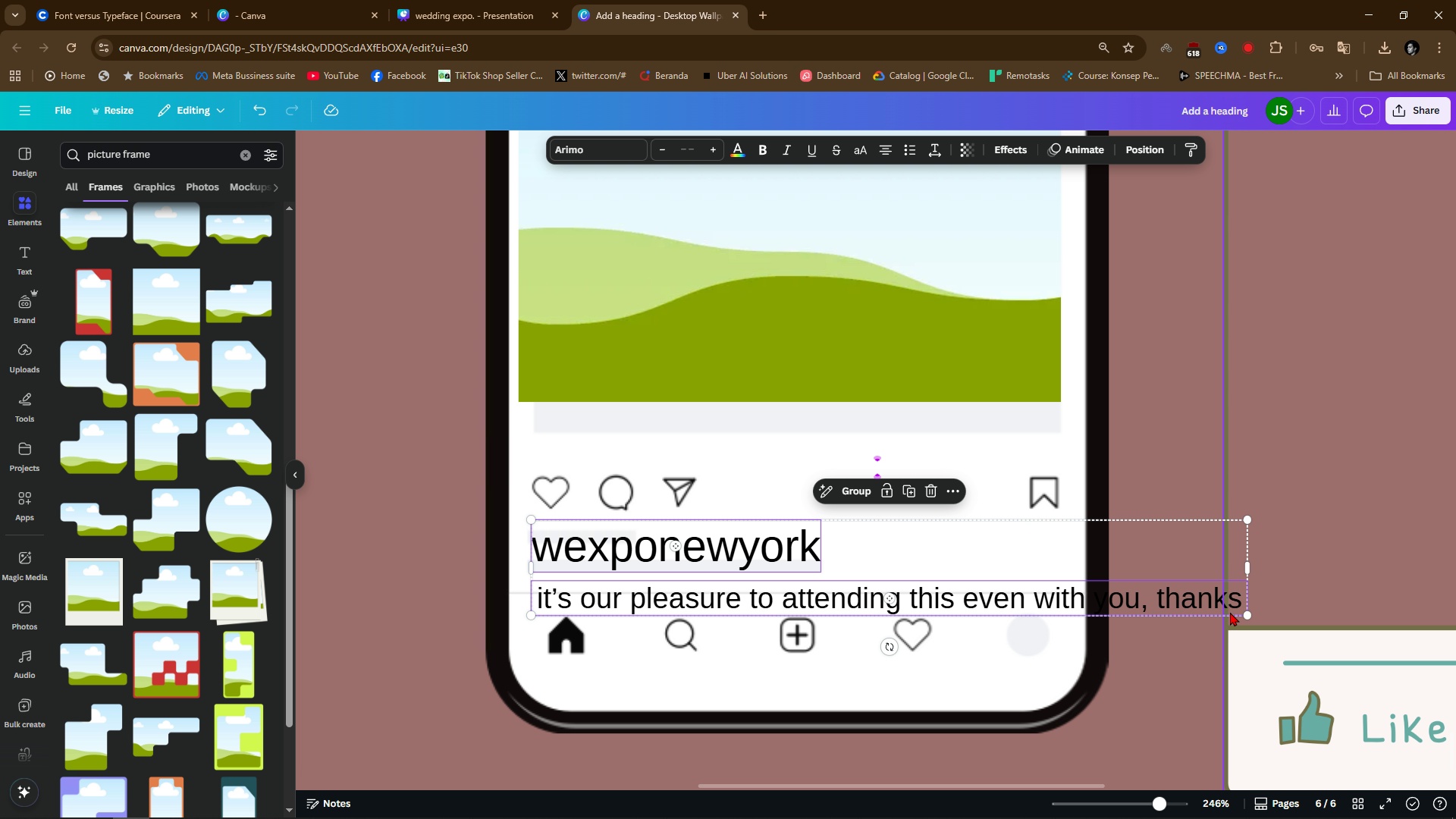 
left_click_drag(start_coordinate=[1246, 615], to_coordinate=[1031, 601])
 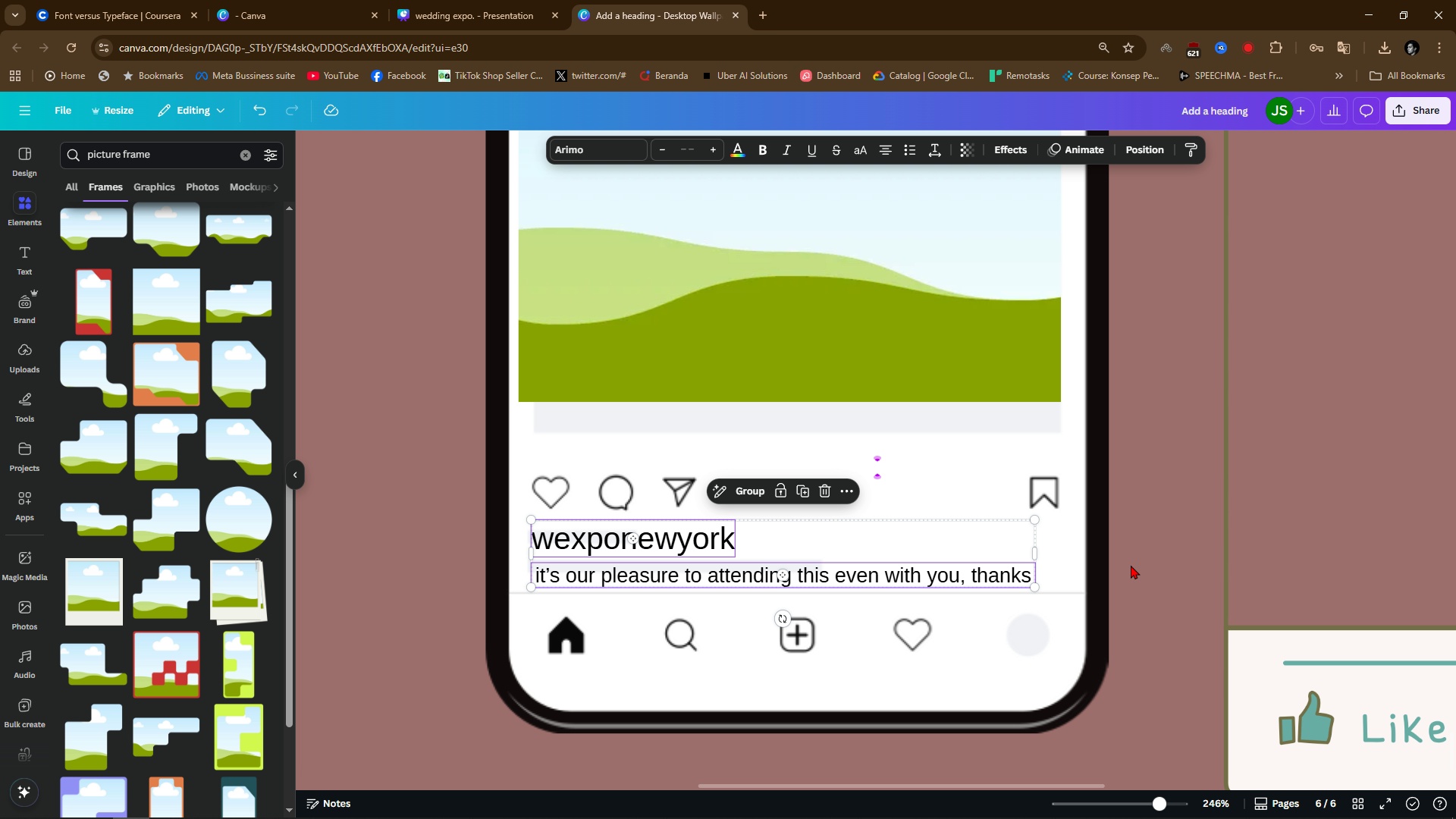 
left_click([1131, 565])
 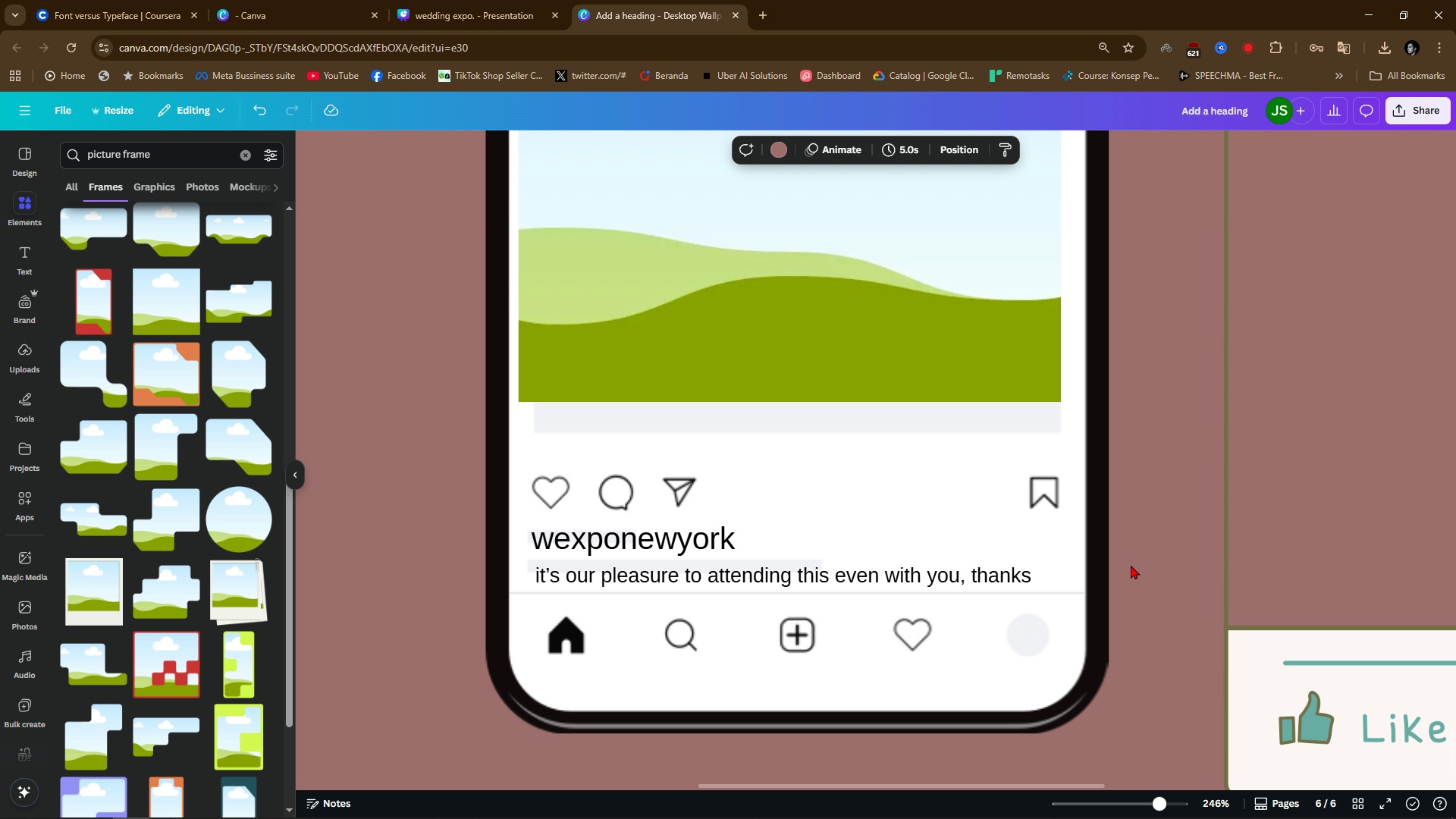 
hold_key(key=ControlLeft, duration=0.82)
scroll: coordinate [1131, 565], scroll_direction: down, amount: 5.0
 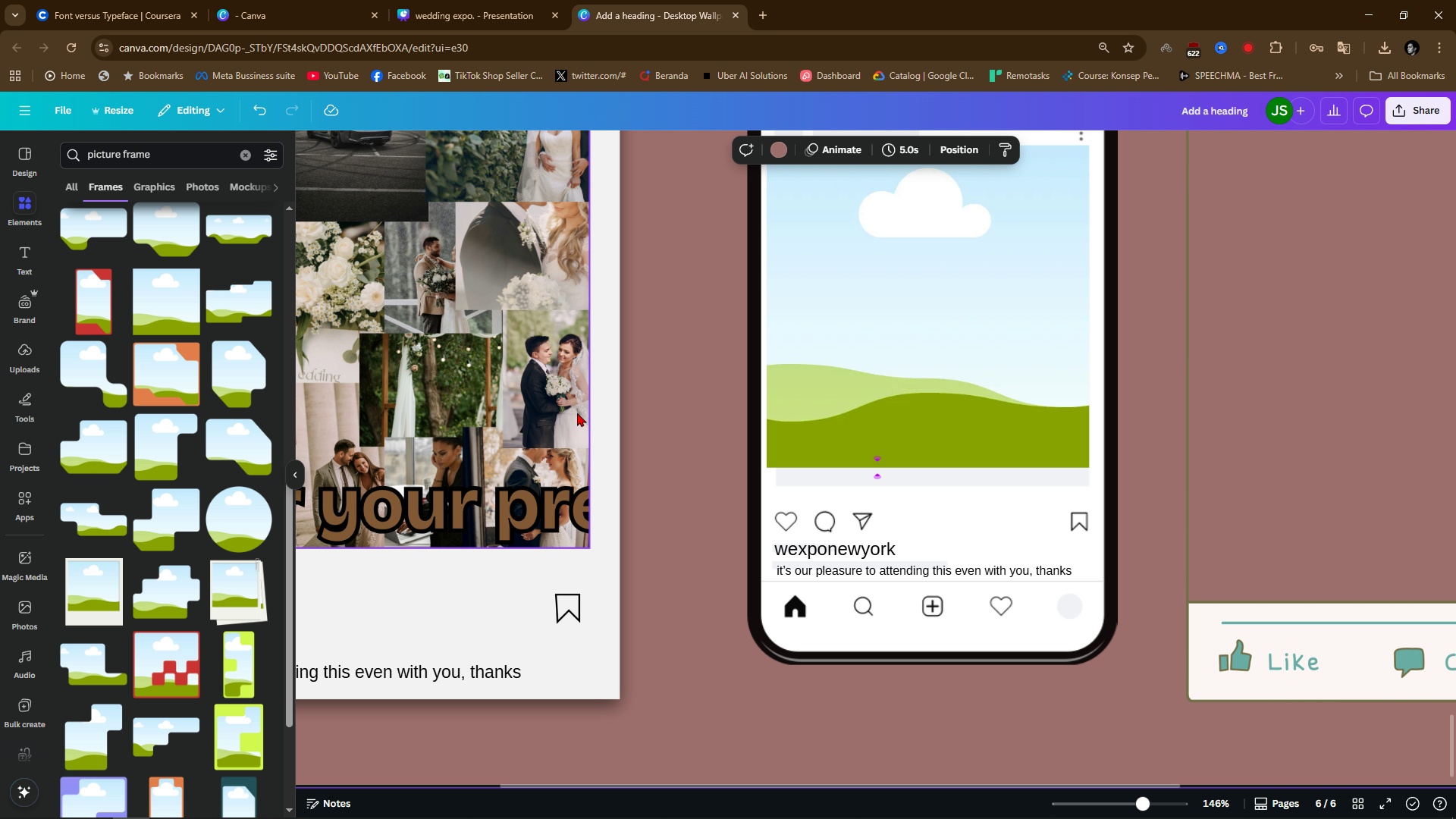 
hold_key(key=ControlLeft, duration=0.57)
scroll: coordinate [765, 630], scroll_direction: down, amount: 3.0
 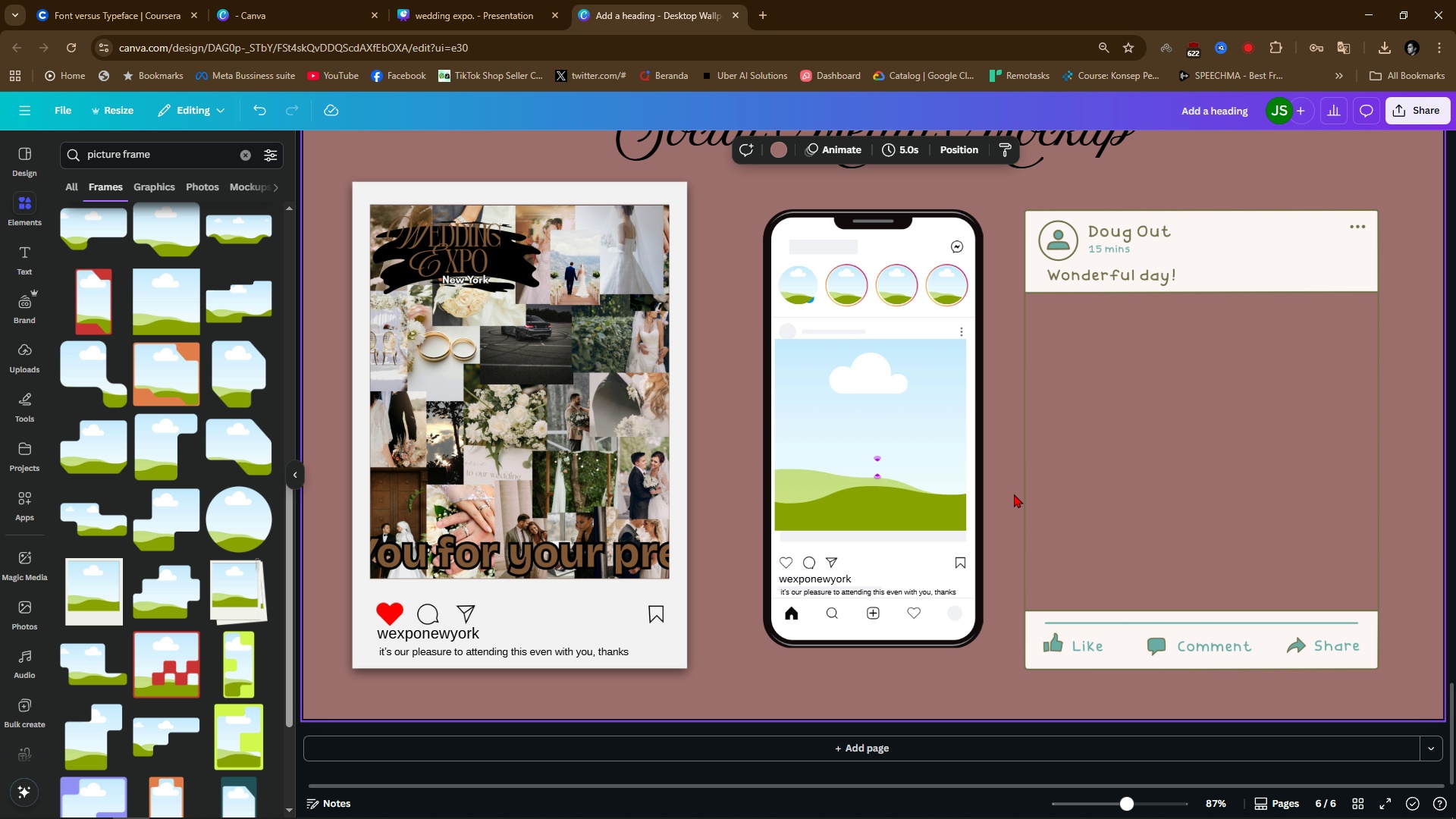 
hold_key(key=ControlLeft, duration=0.32)
scroll: coordinate [1025, 441], scroll_direction: up, amount: 1.0
 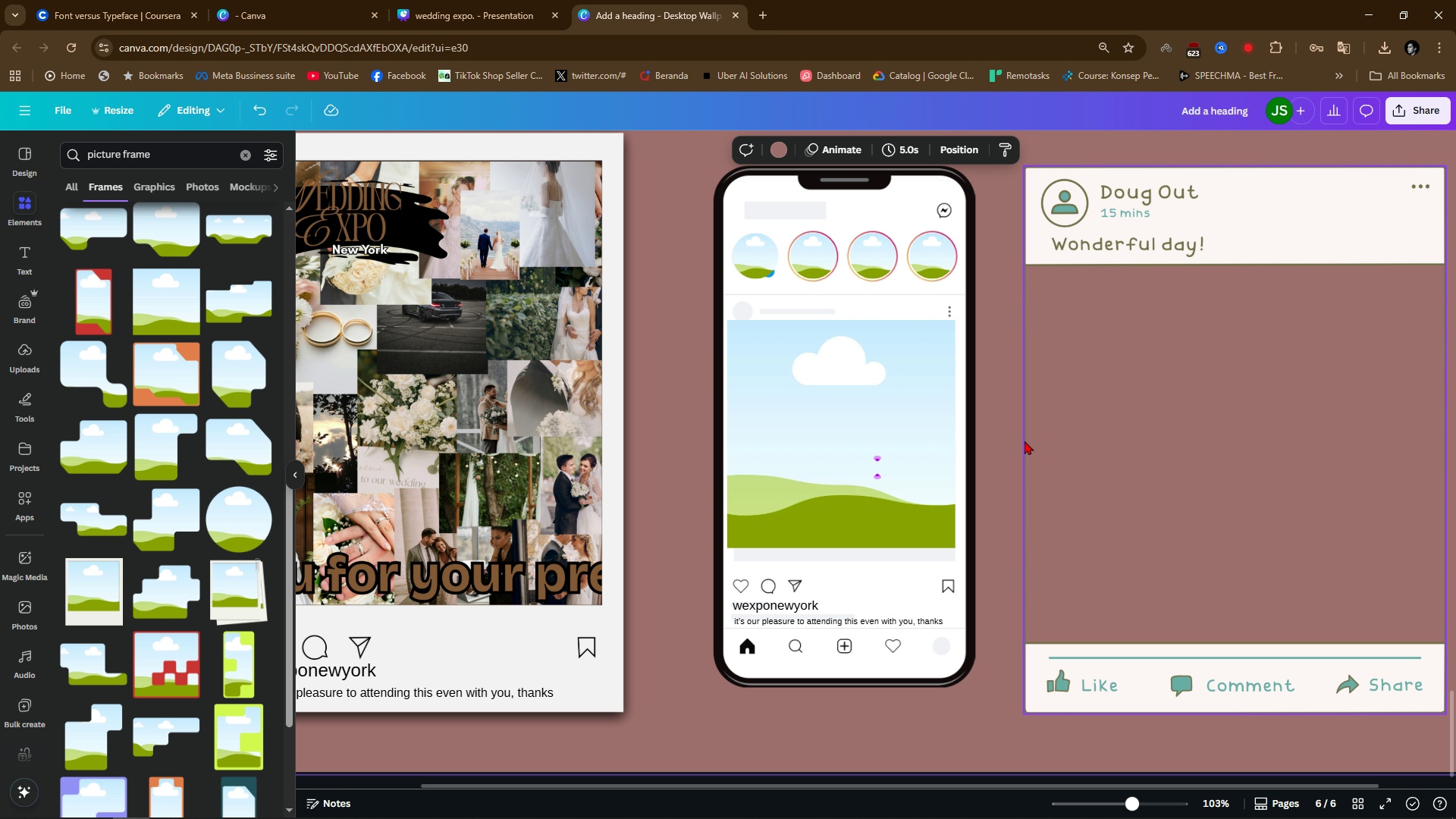 
hold_key(key=ControlLeft, duration=1.97)
scroll: coordinate [896, 368], scroll_direction: up, amount: 4.0
 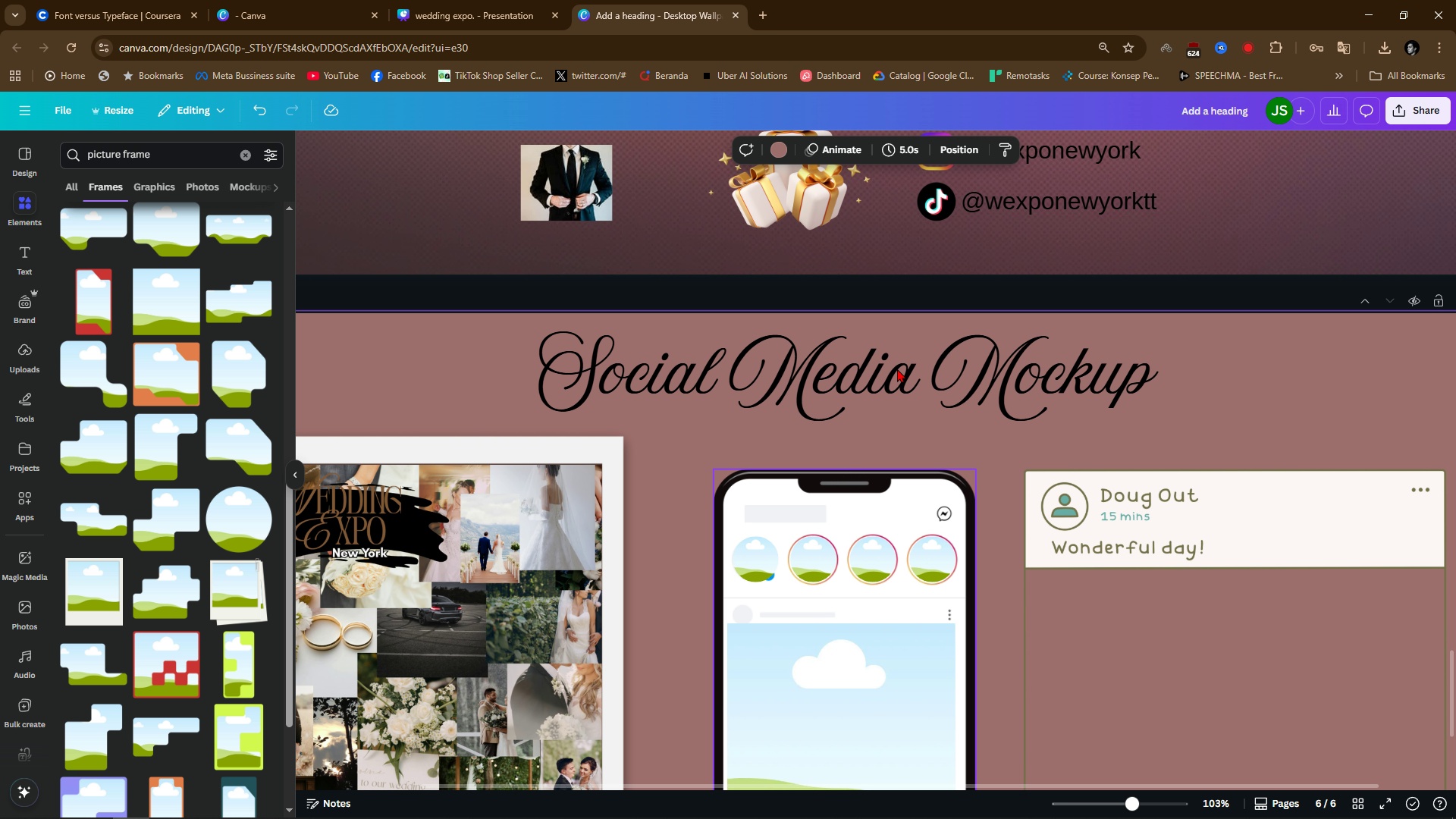 
hold_key(key=ControlLeft, duration=0.75)
scroll: coordinate [981, 400], scroll_direction: up, amount: 7.0
 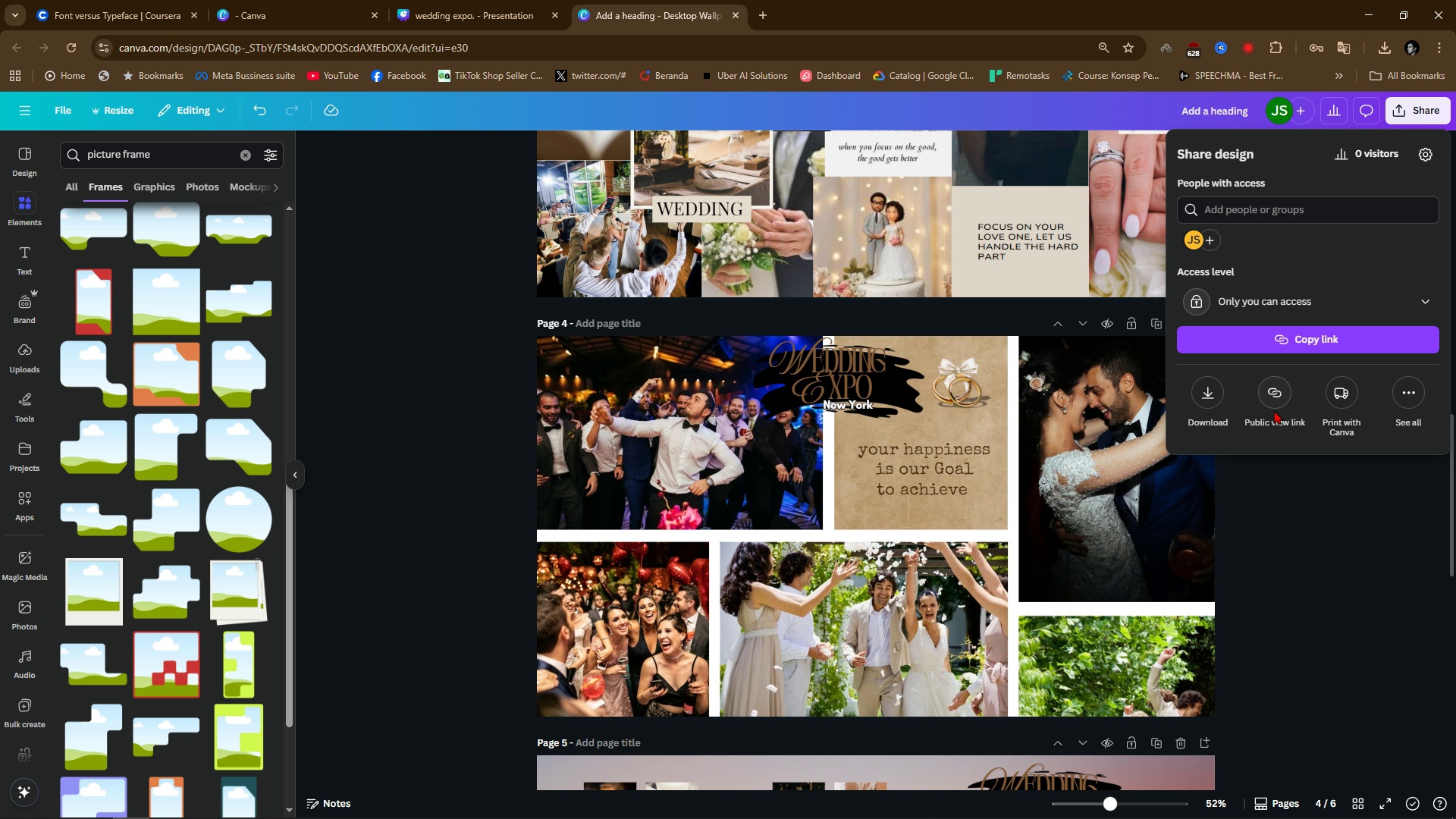 
wait(6.68)
 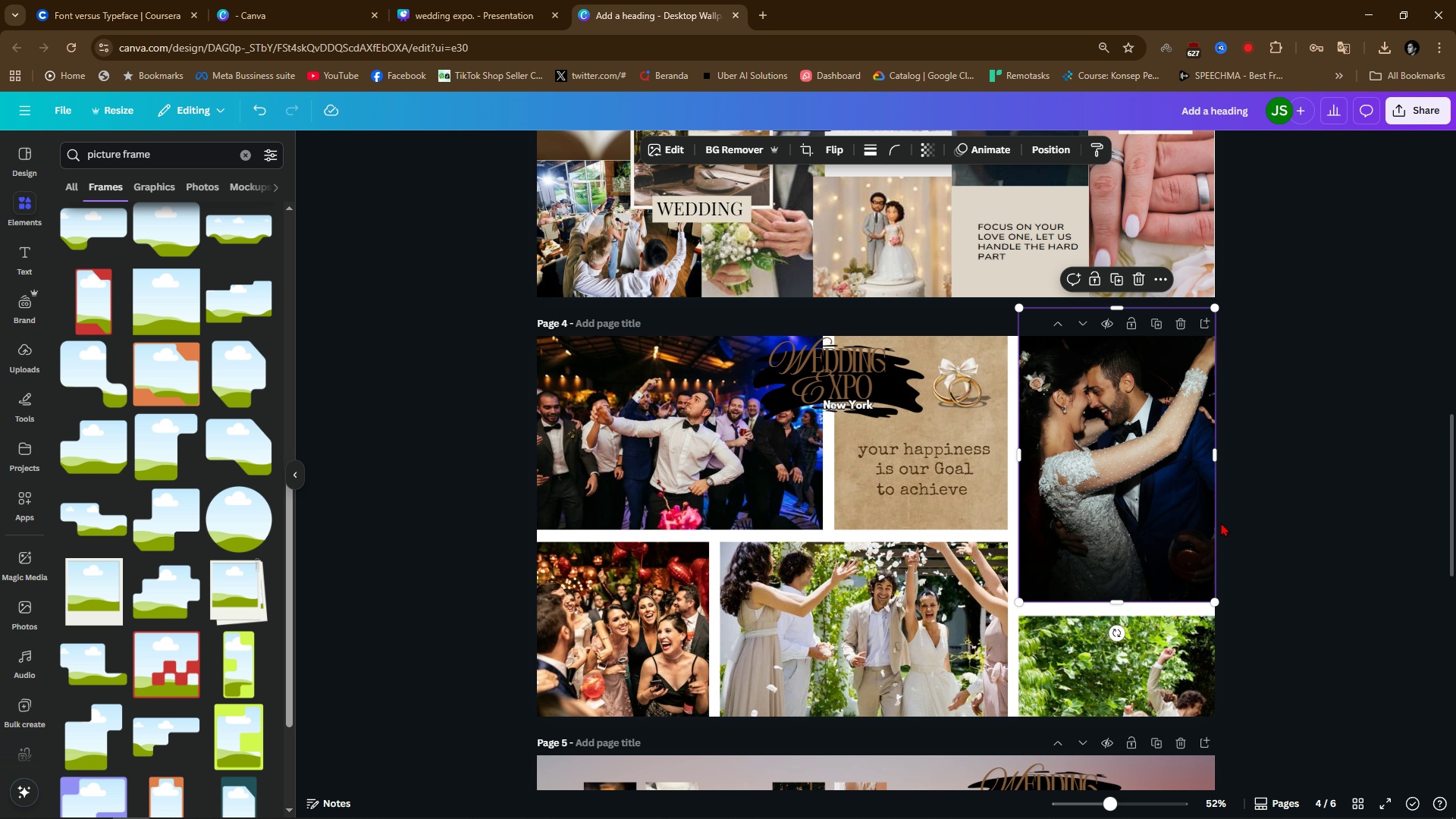 
double_click([1213, 396])
 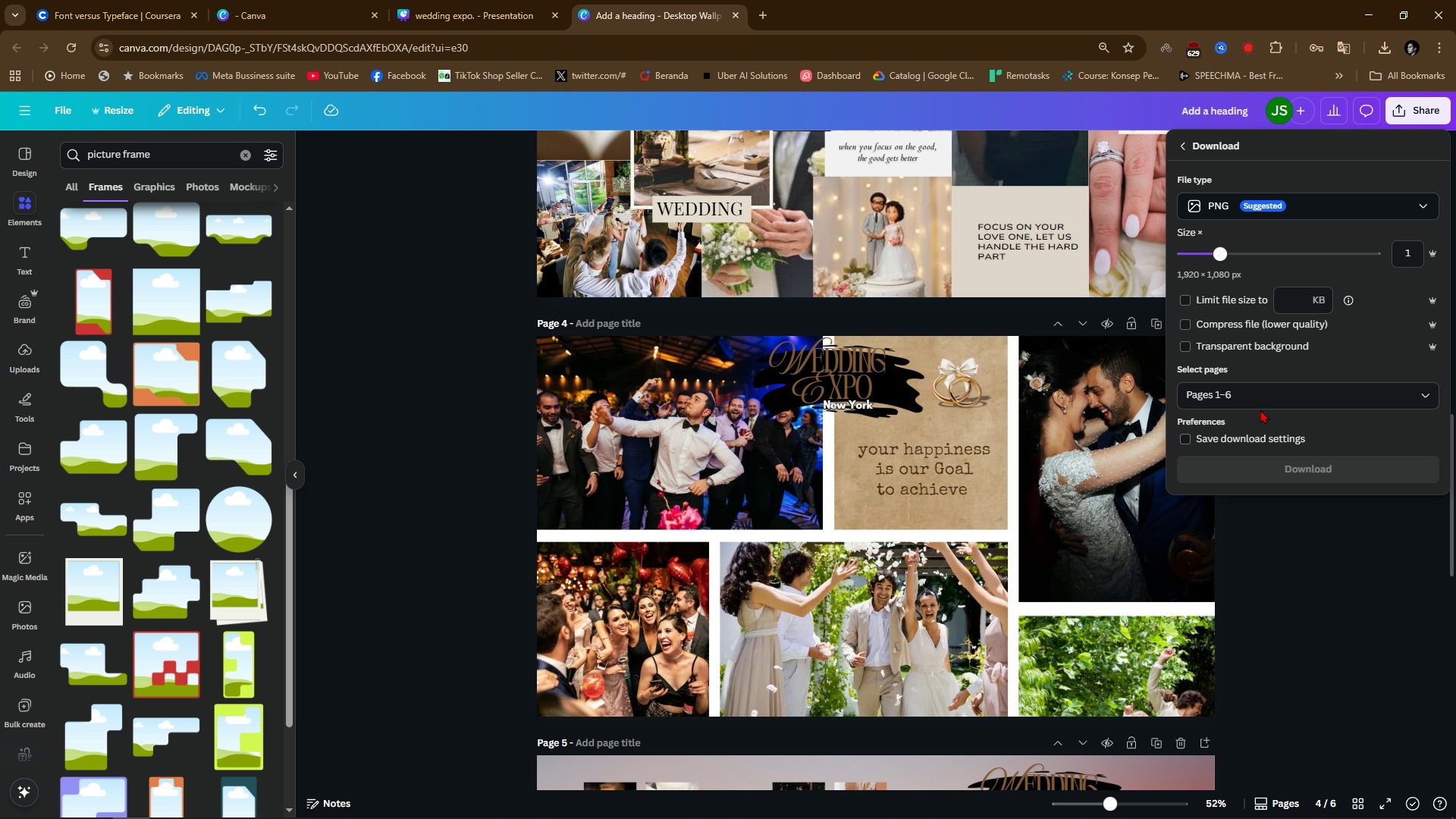 
left_click([1261, 404])
 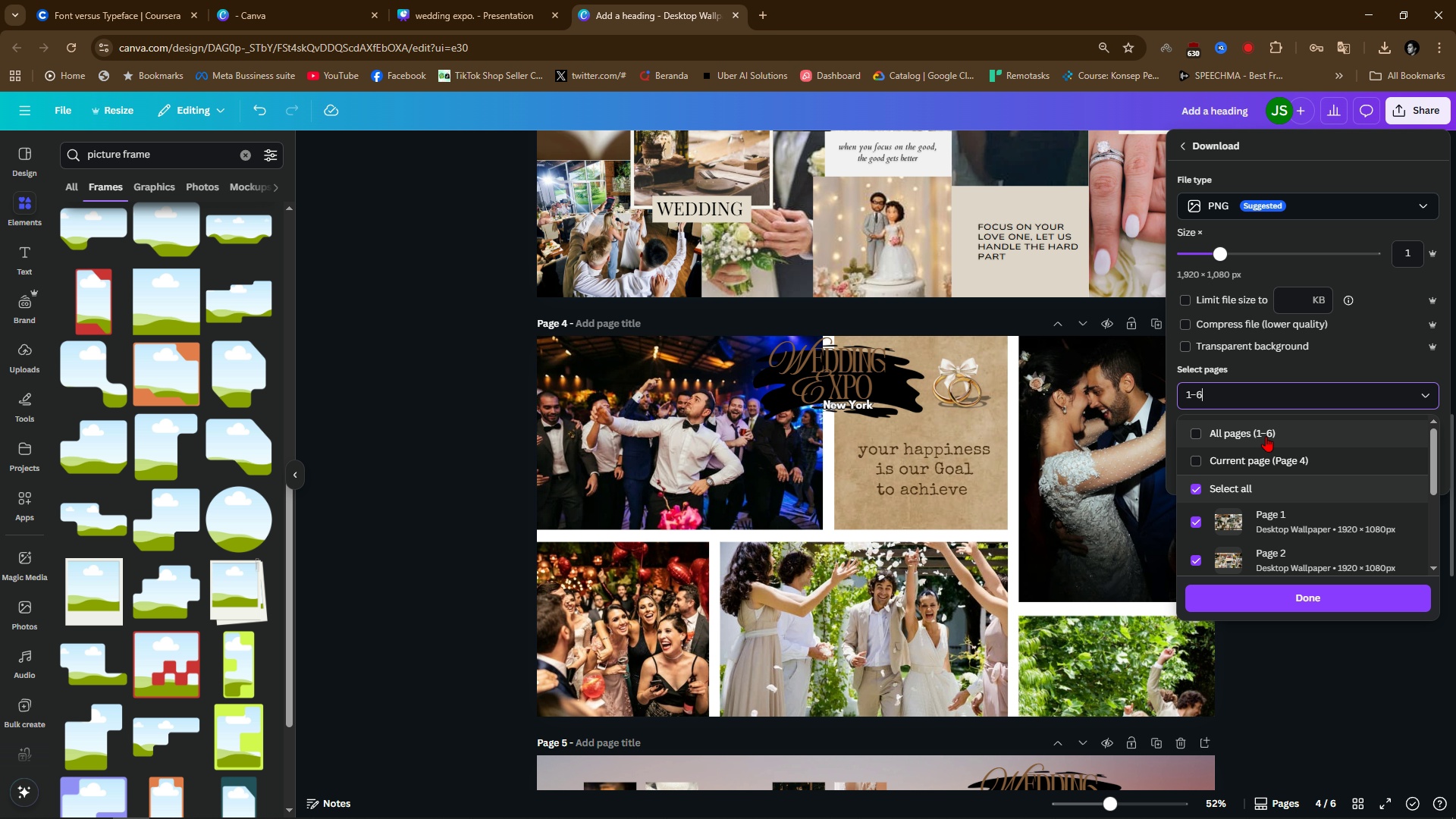 
double_click([1266, 436])
 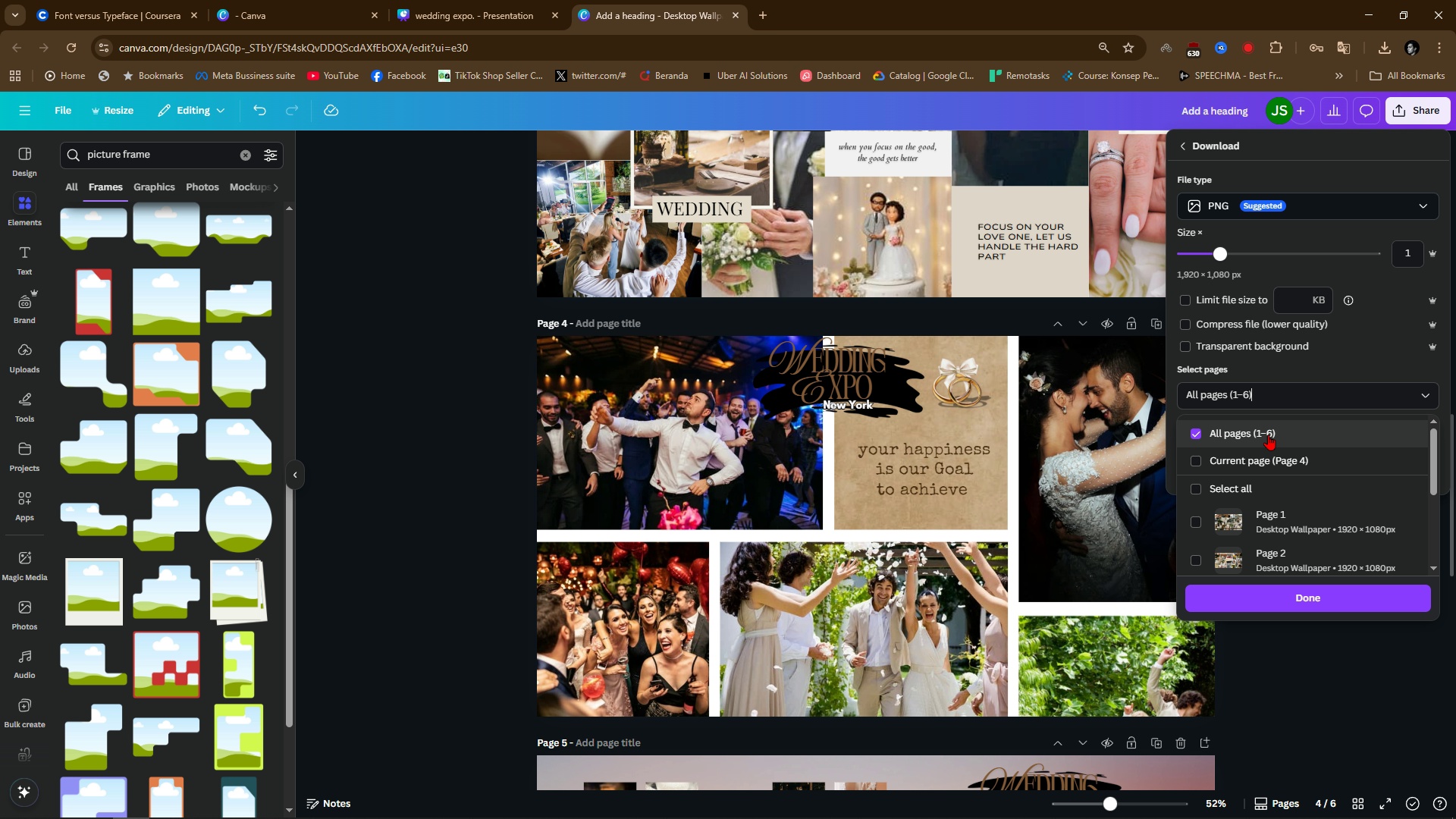 
triple_click([1268, 435])
 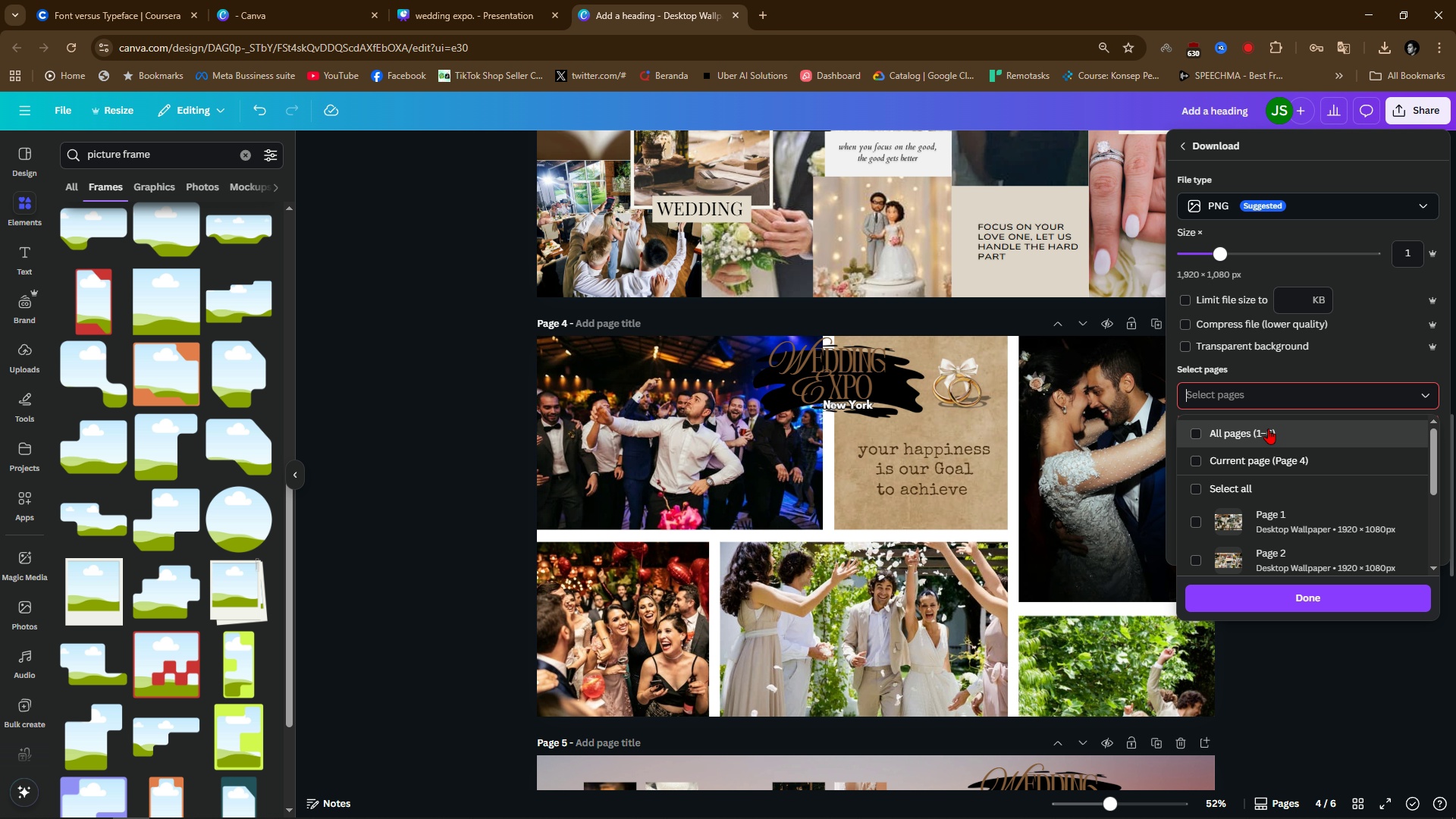 
triple_click([1268, 428])
 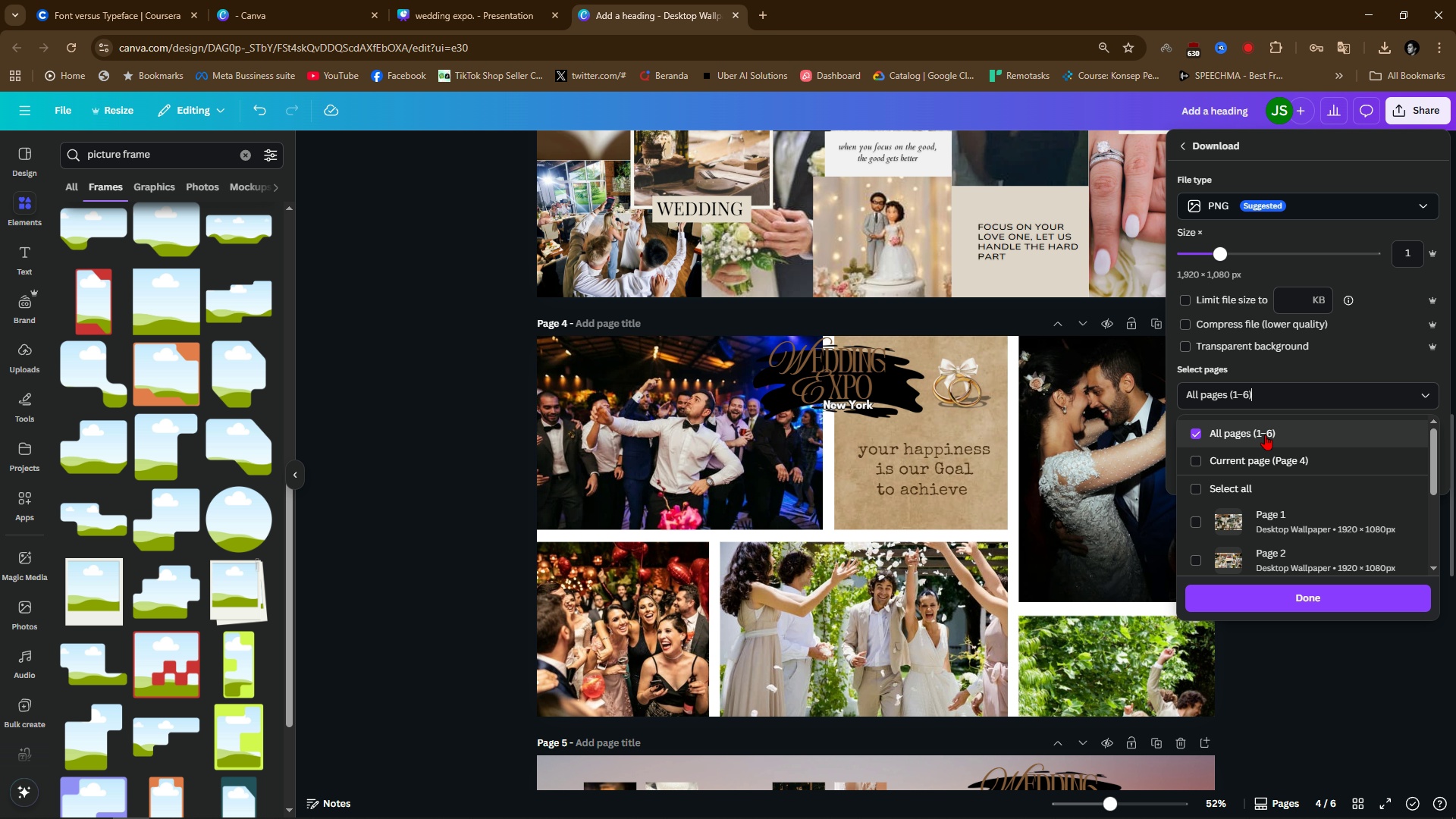 
triple_click([1265, 435])
 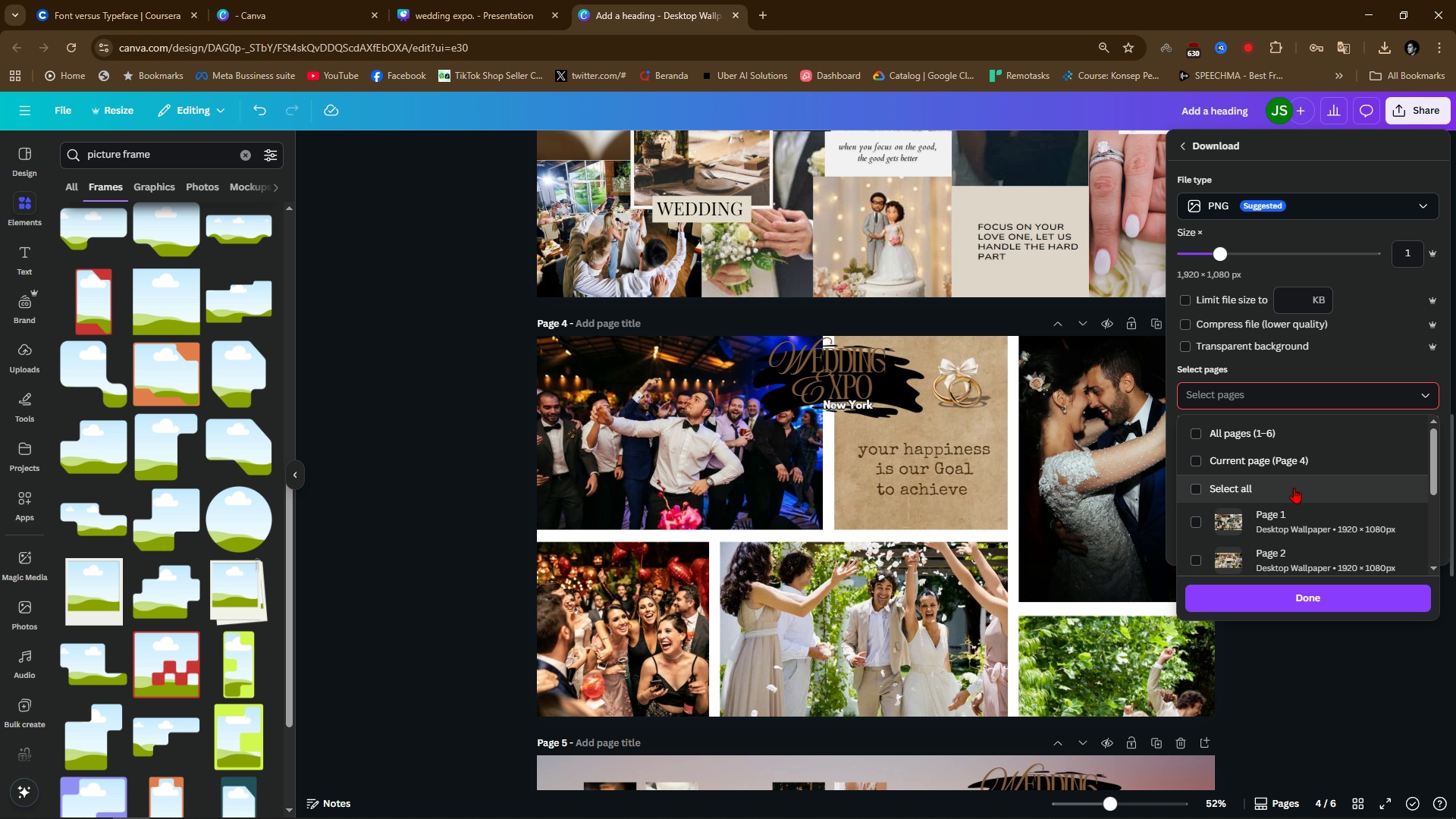 
scroll: coordinate [1280, 511], scroll_direction: down, amount: 3.0
 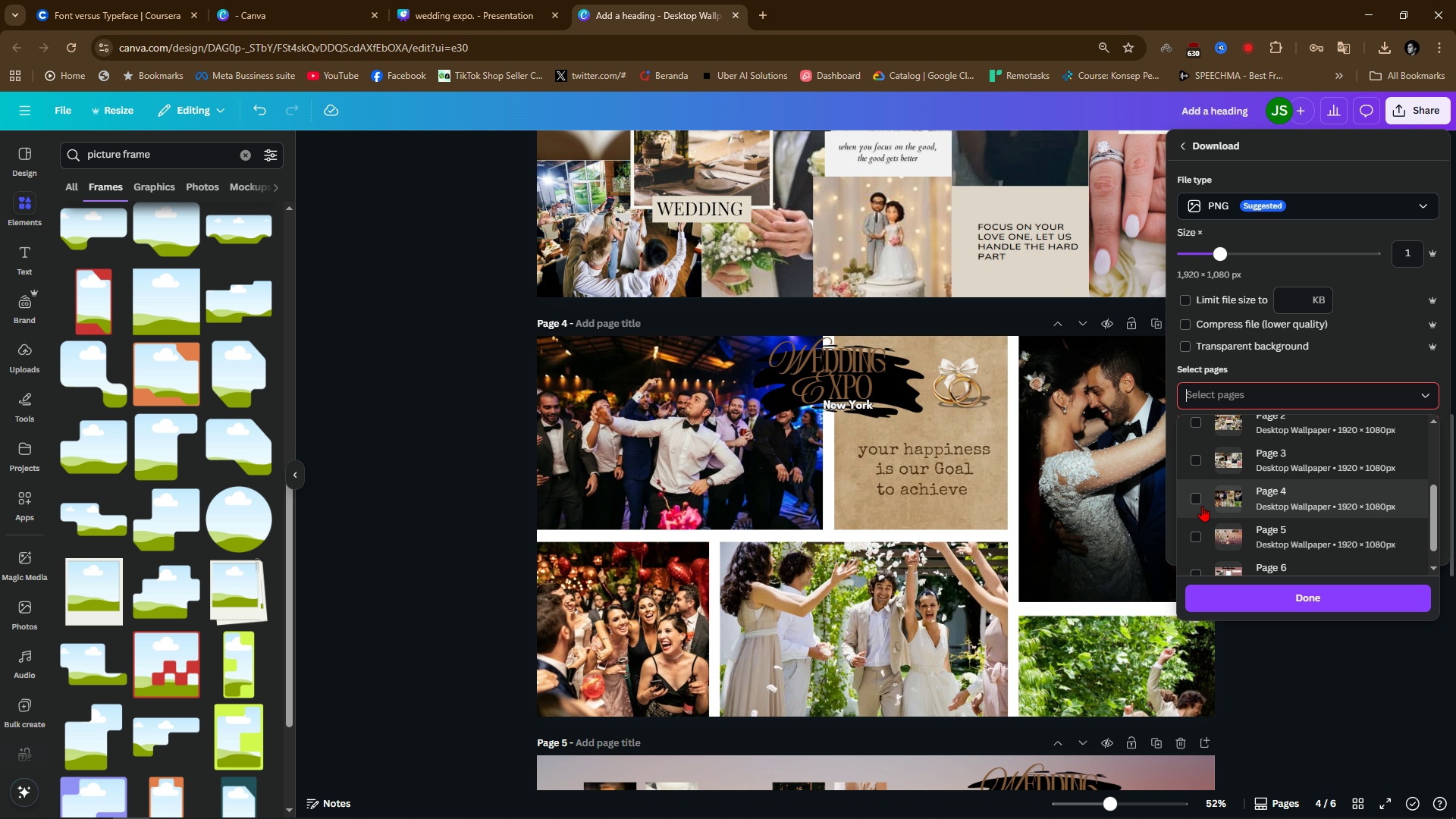 
left_click([1192, 504])
 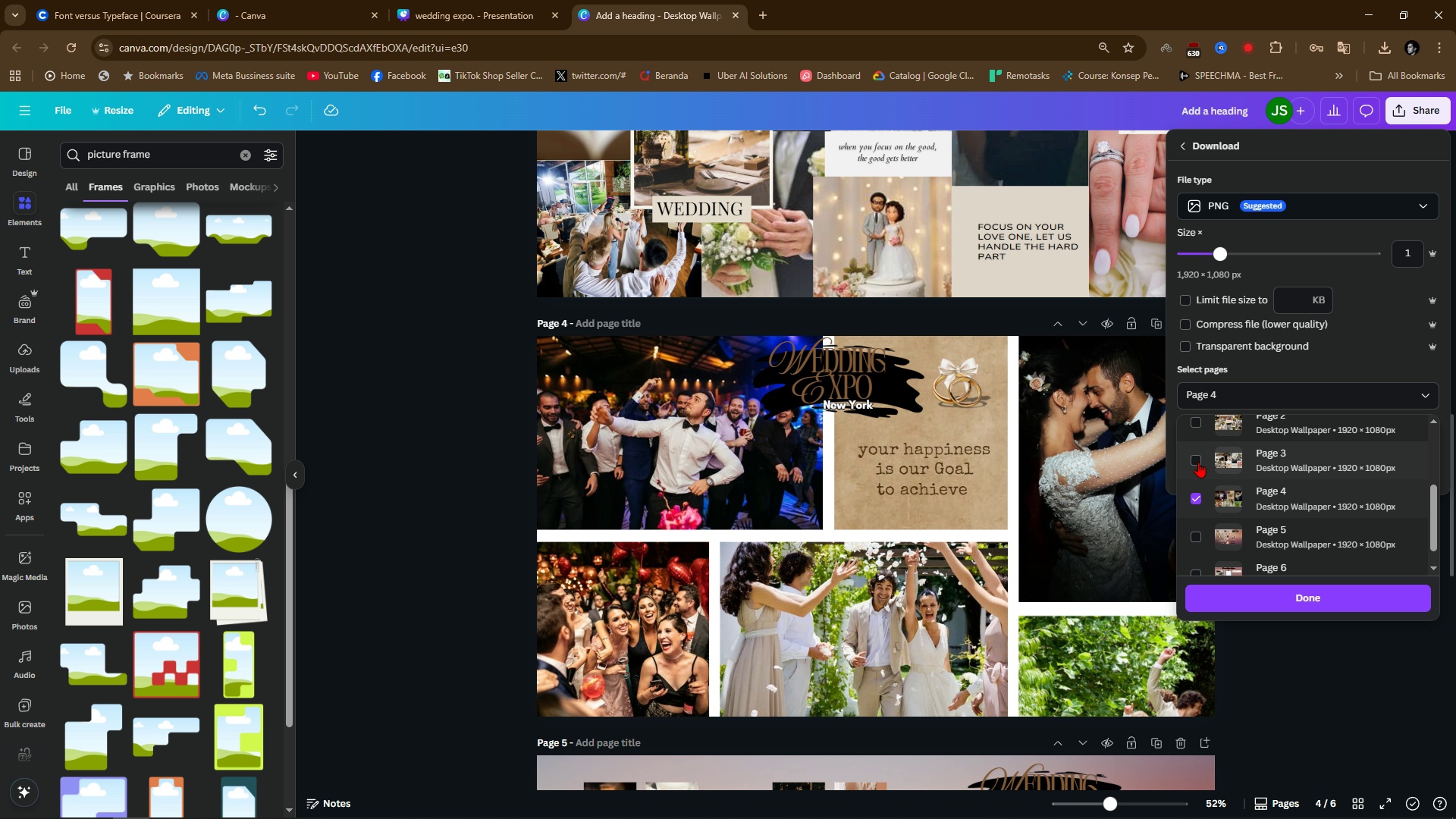 
left_click([1198, 459])
 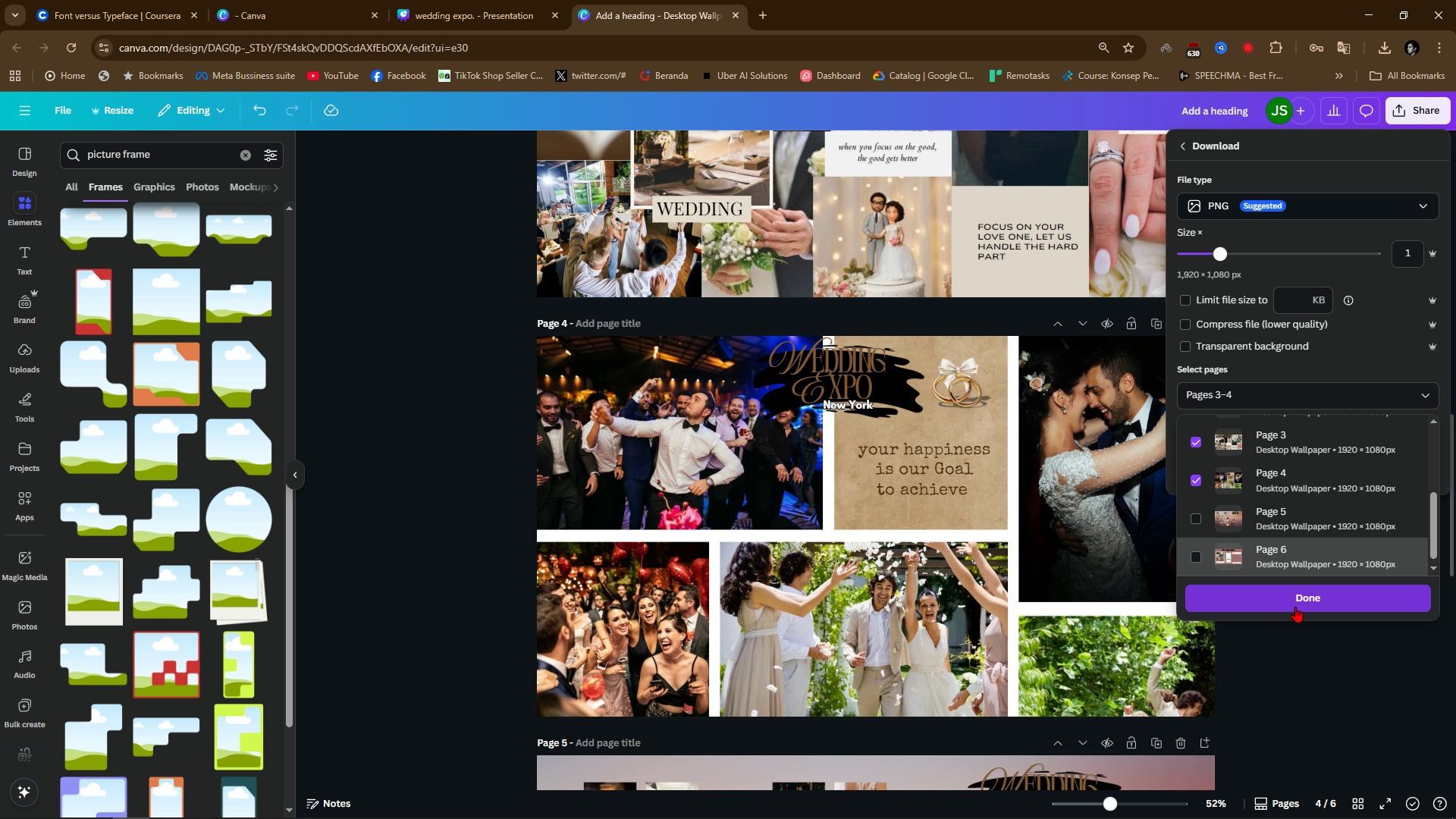 
left_click([1292, 595])
 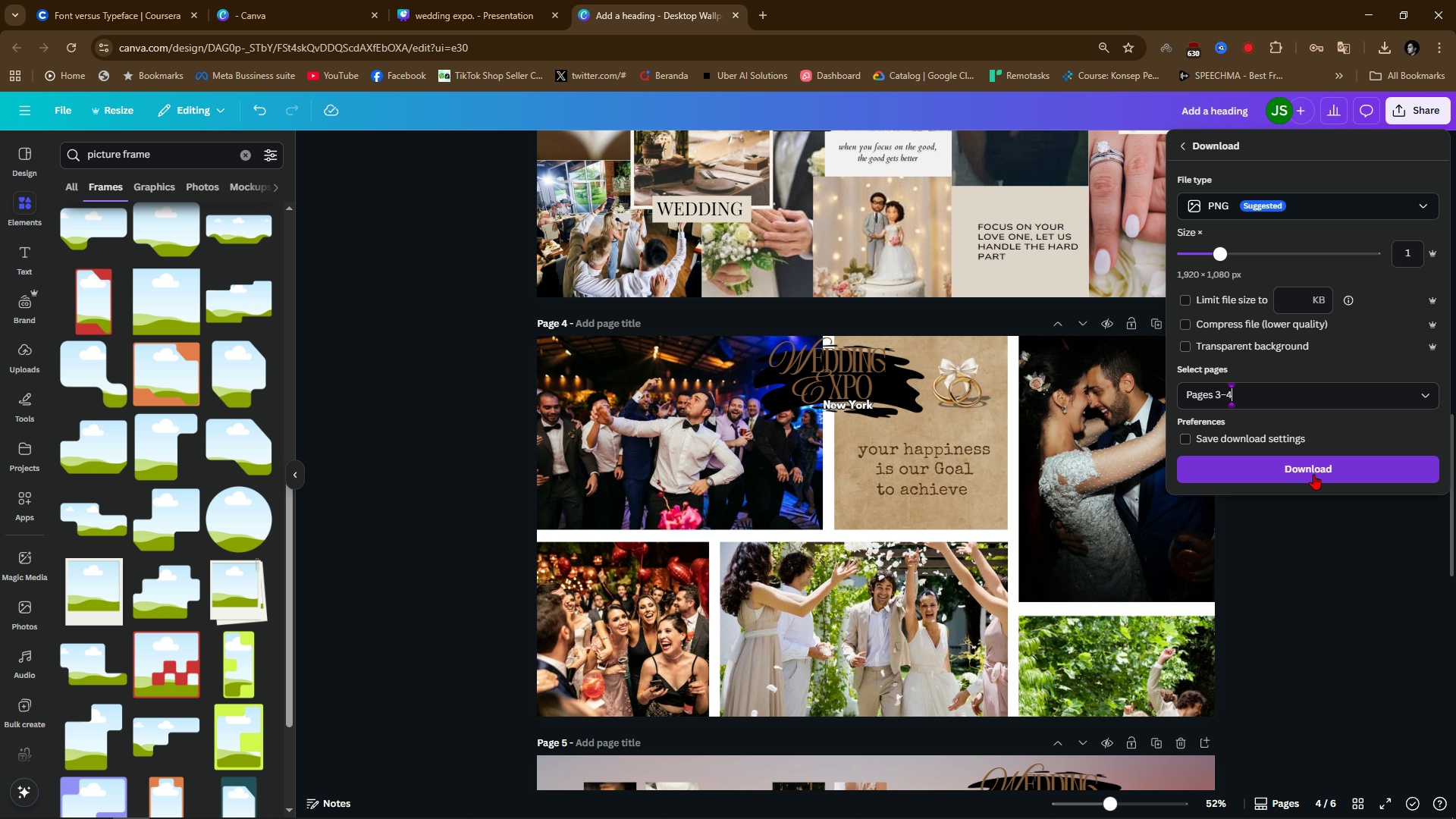 
left_click([1313, 475])
 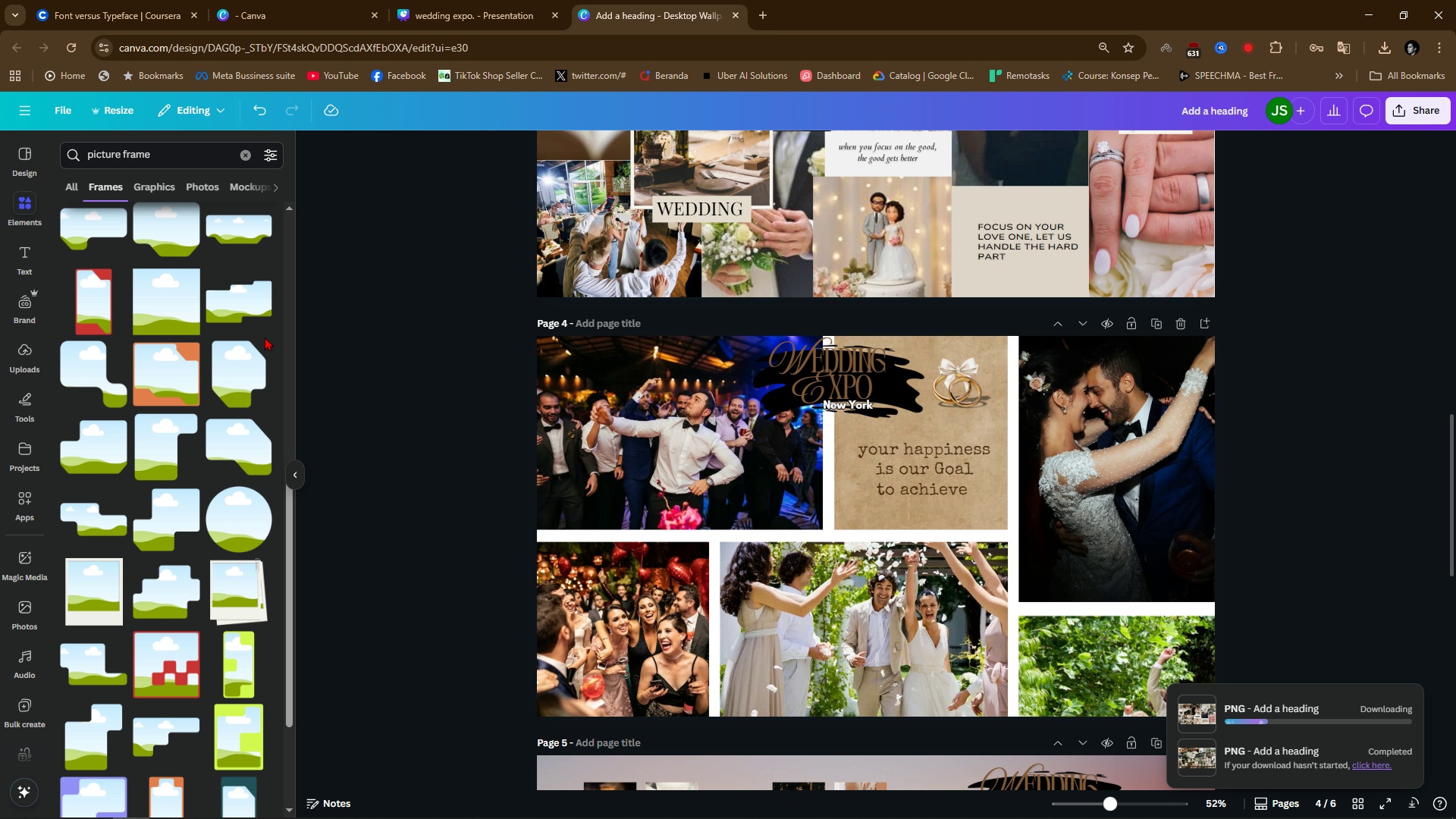 
scroll: coordinate [415, 474], scroll_direction: down, amount: 18.0
 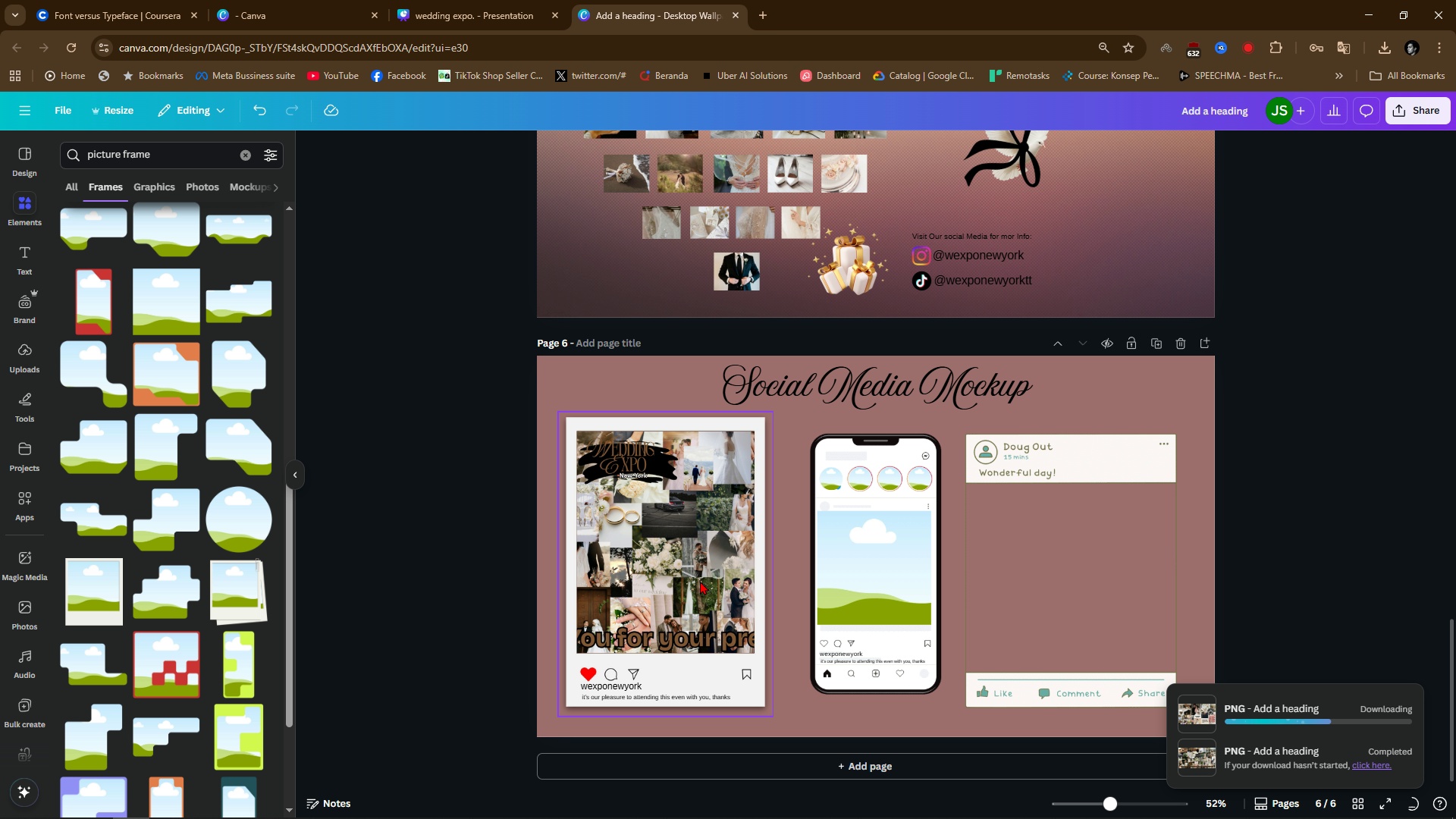 
hold_key(key=ControlLeft, duration=0.66)
scroll: coordinate [936, 615], scroll_direction: up, amount: 3.0
 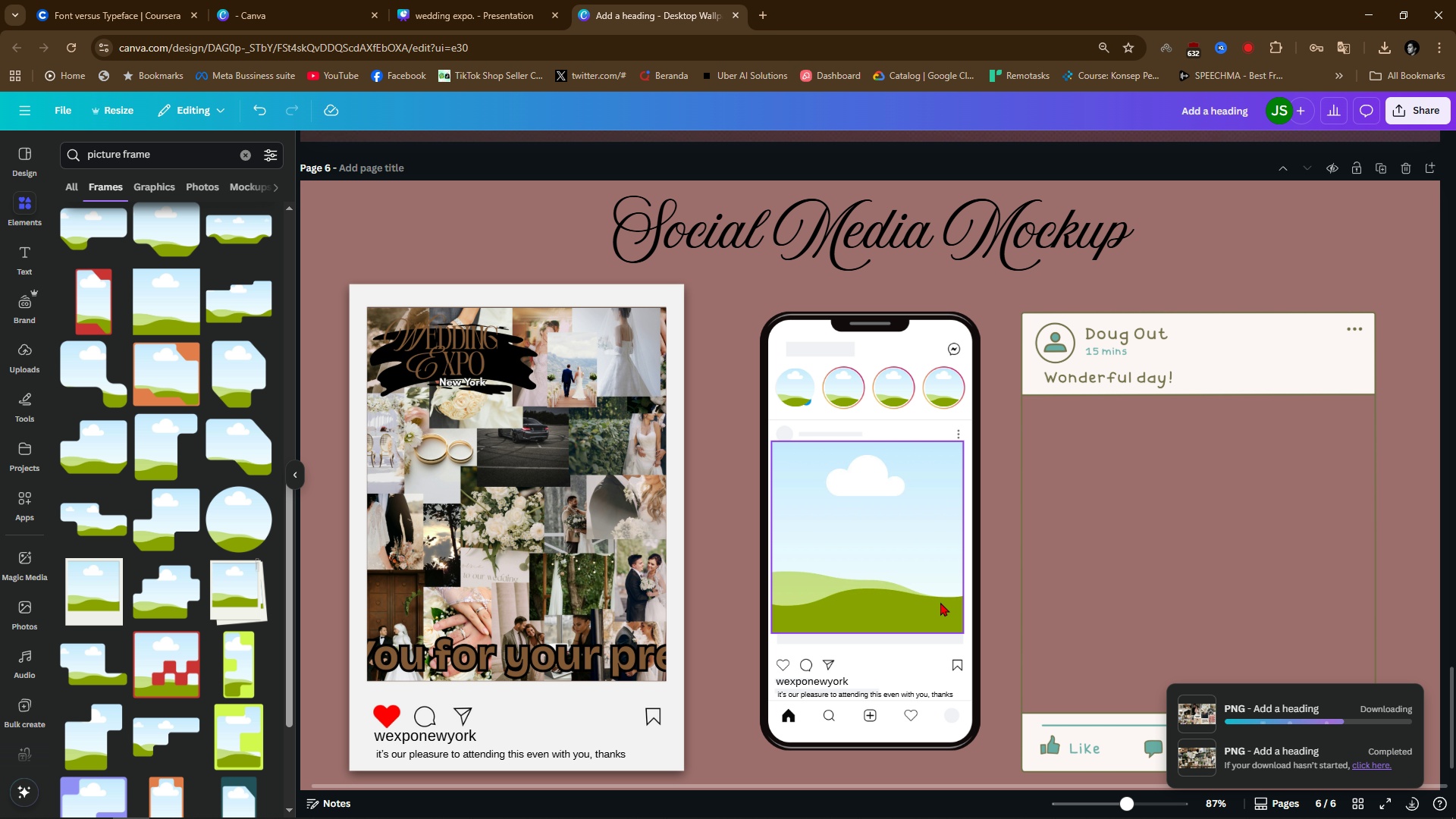 
key(Control+ControlLeft)
 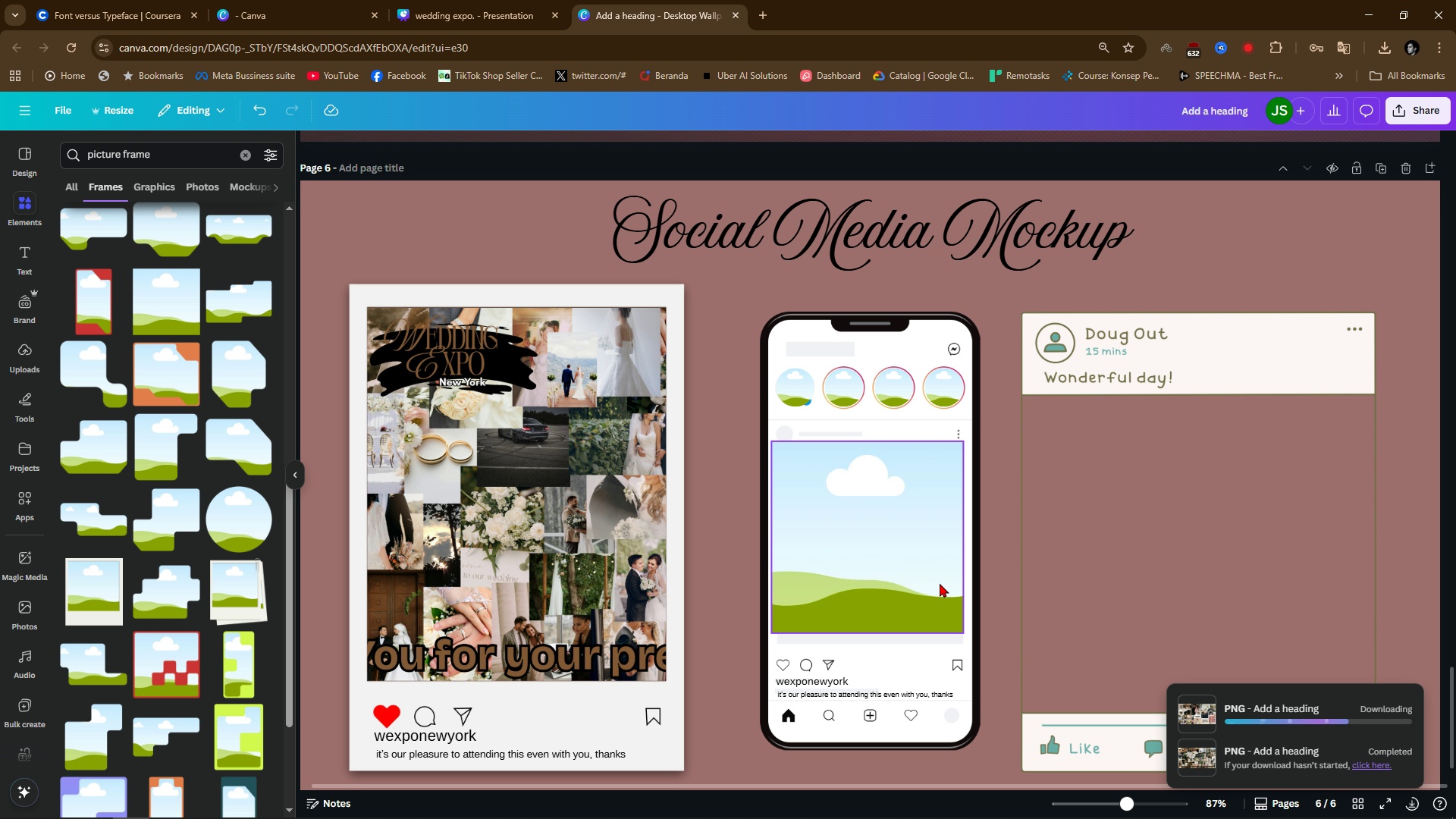 
hold_key(key=ControlLeft, duration=0.48)
scroll: coordinate [940, 583], scroll_direction: down, amount: 1.0
 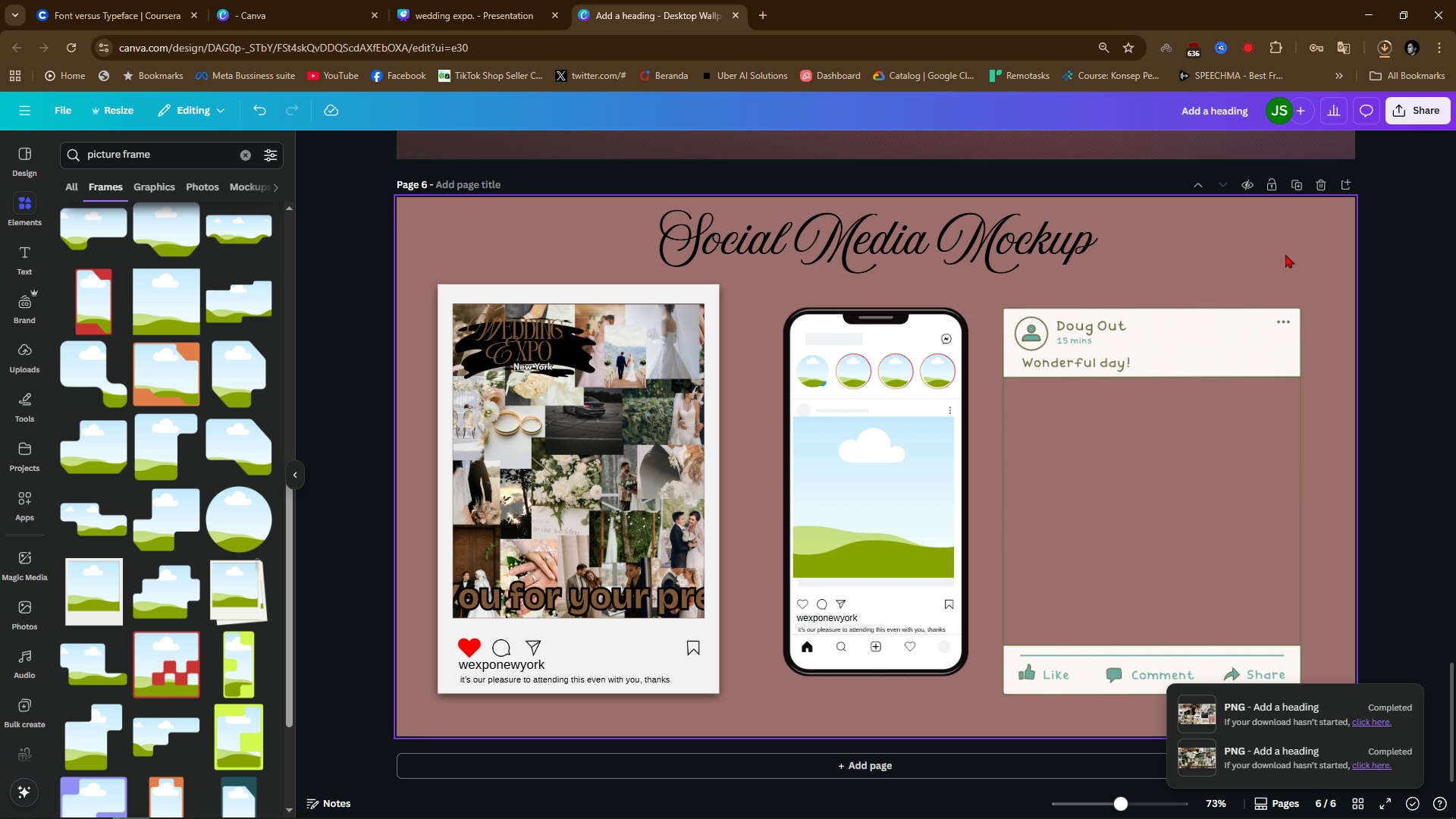 
wait(6.47)
 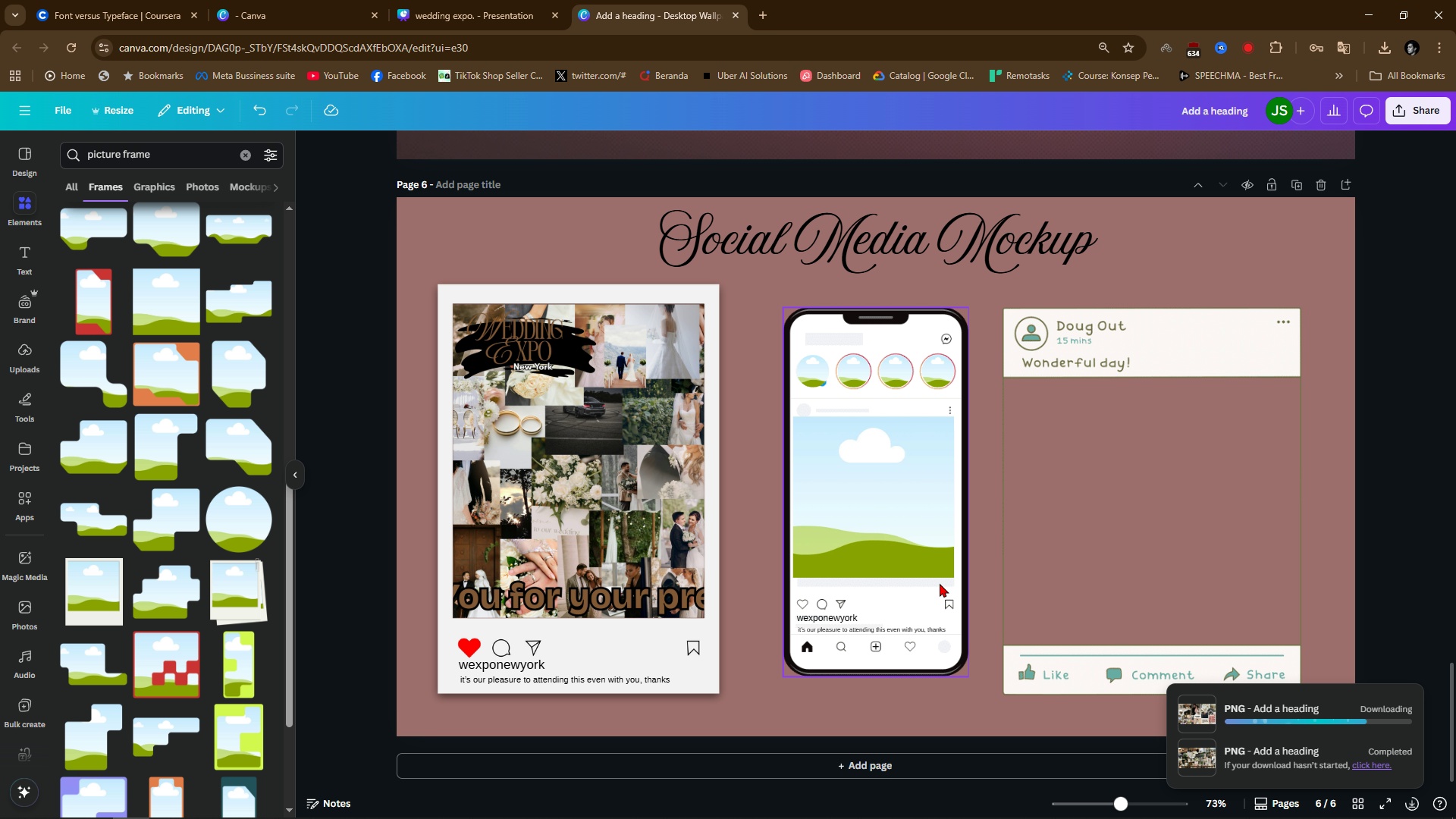 
left_click([49, 806])
 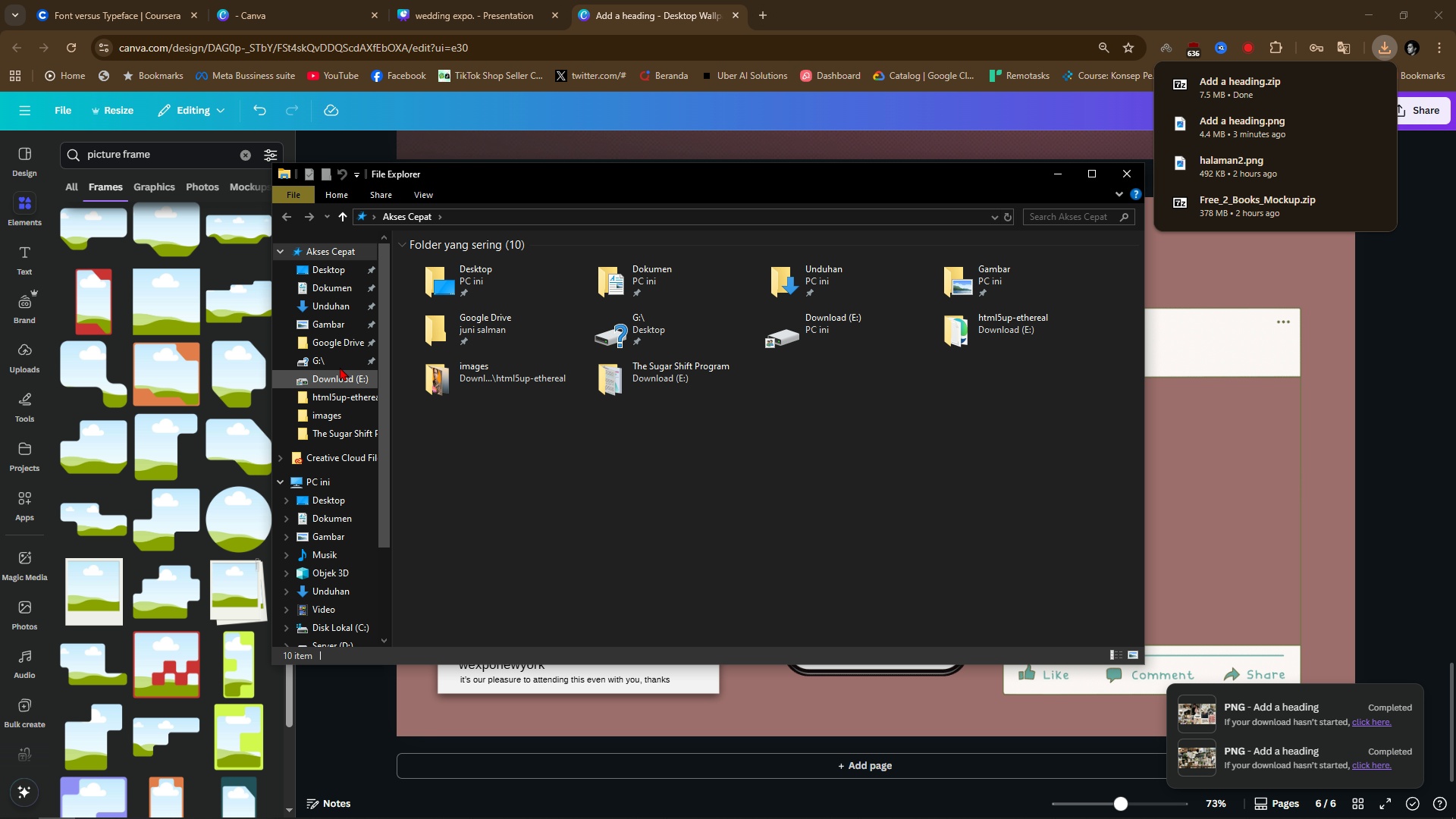 
left_click([343, 386])
 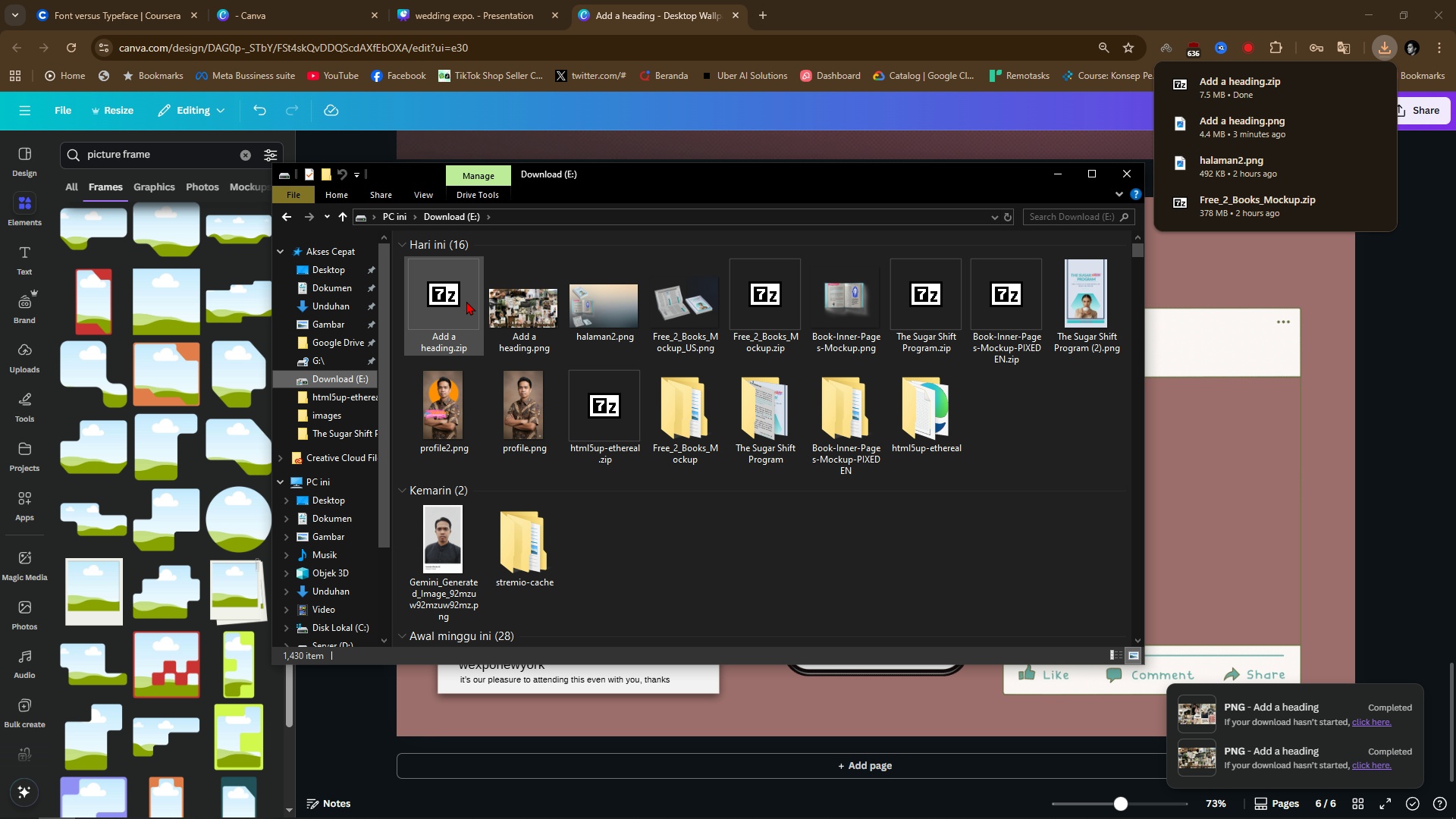 
left_click([440, 288])
 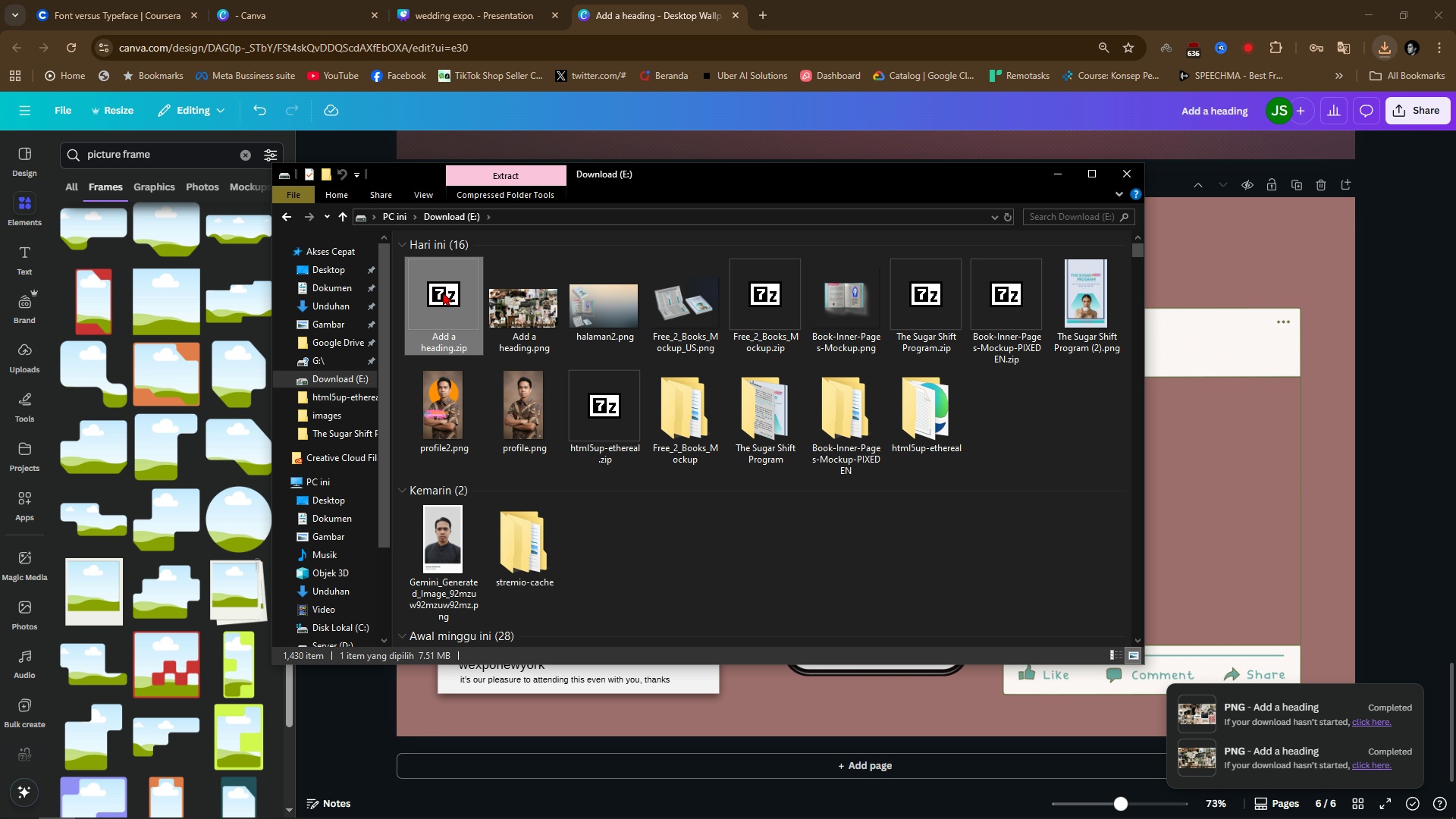 
right_click([443, 289])
 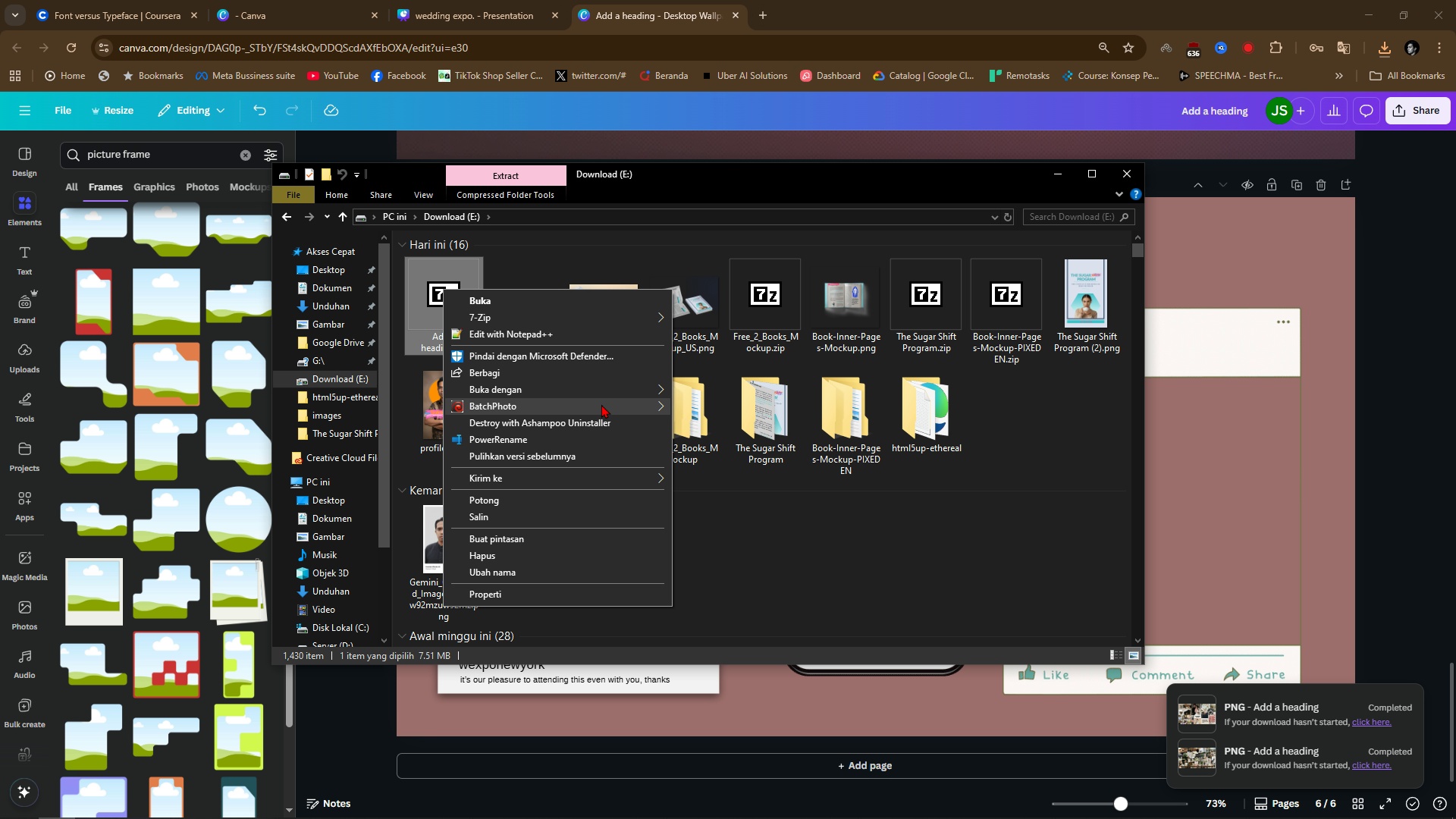 
left_click([598, 386])
 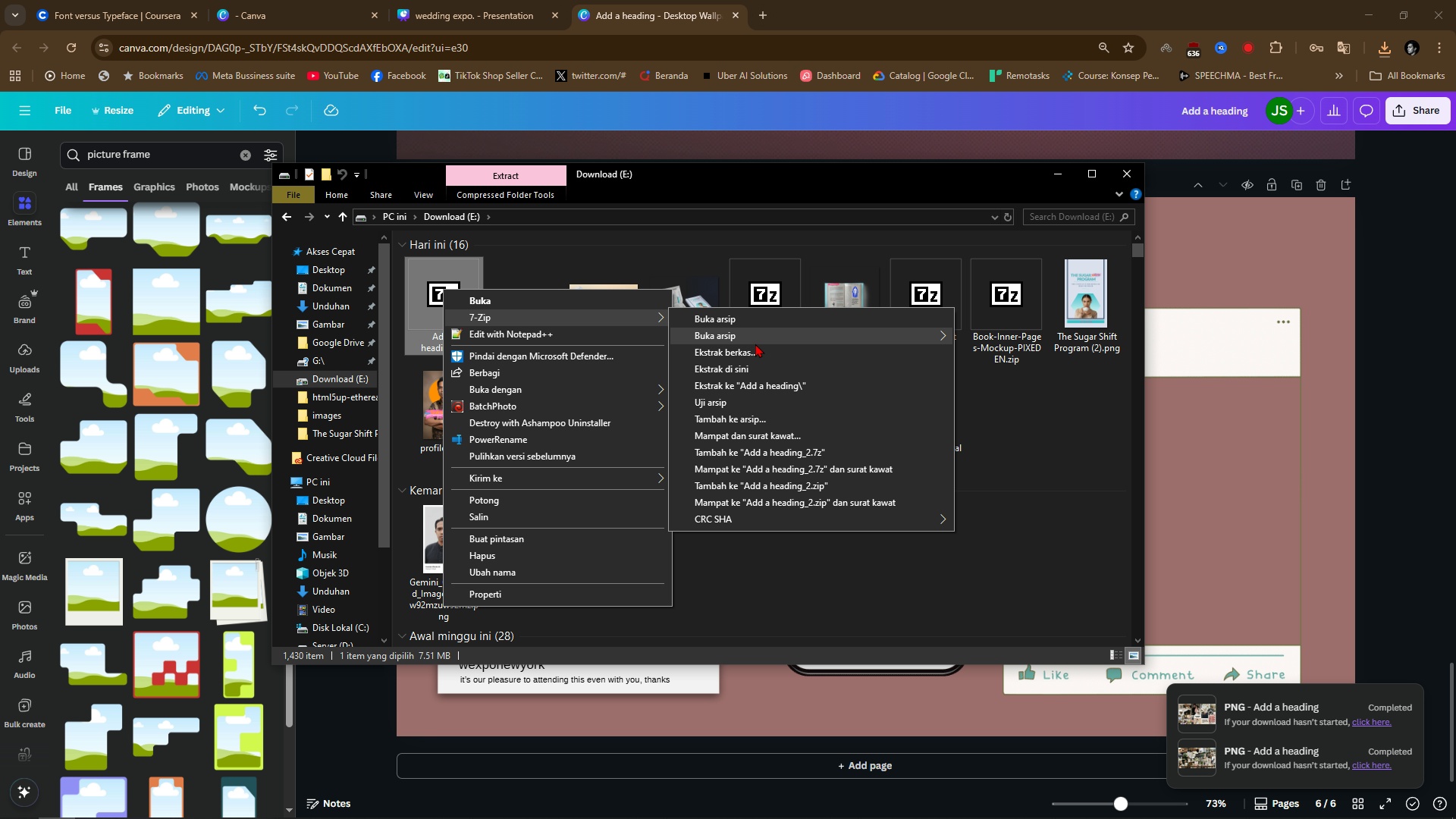 
left_click([755, 350])
 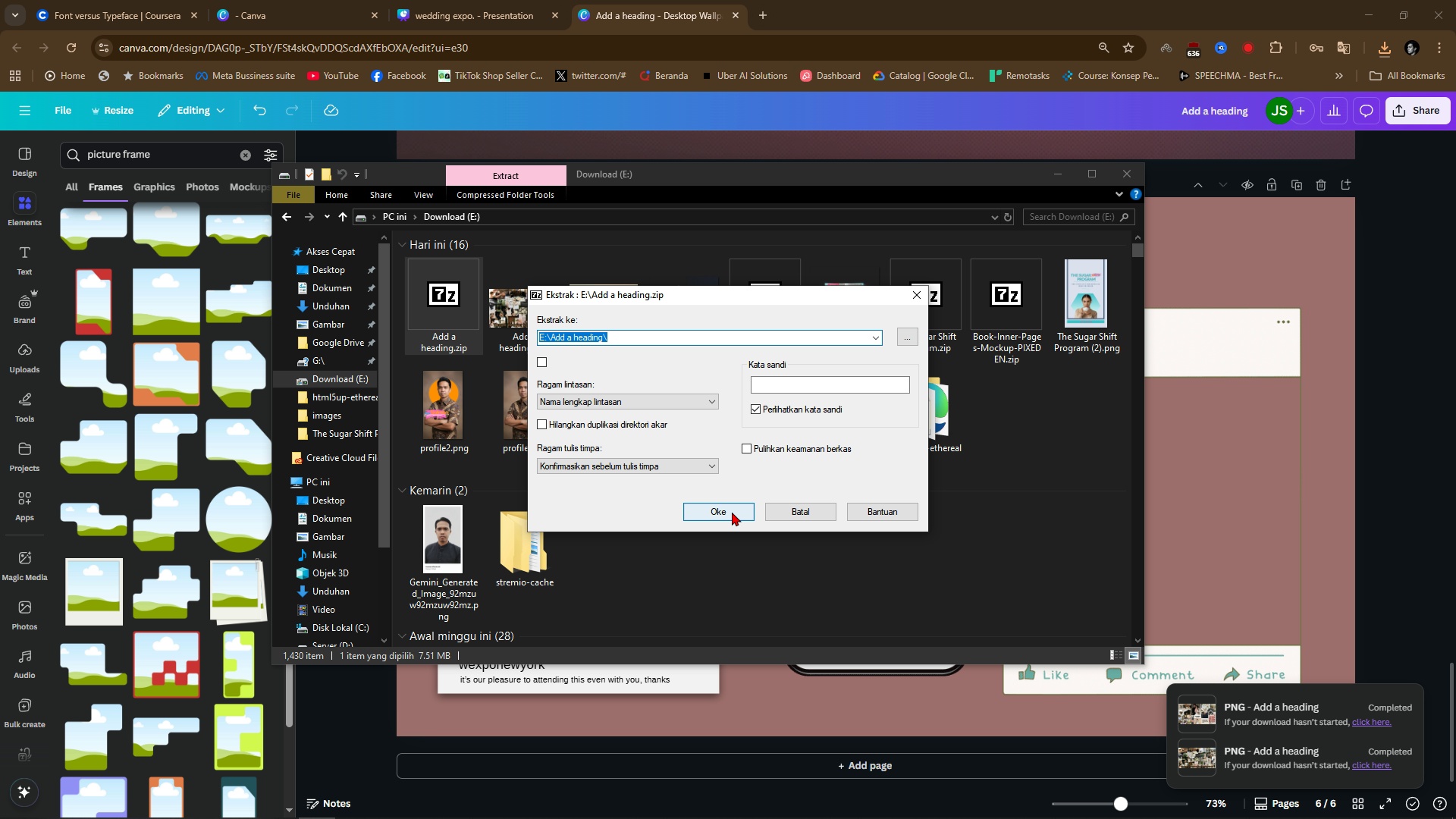 
left_click([732, 512])
 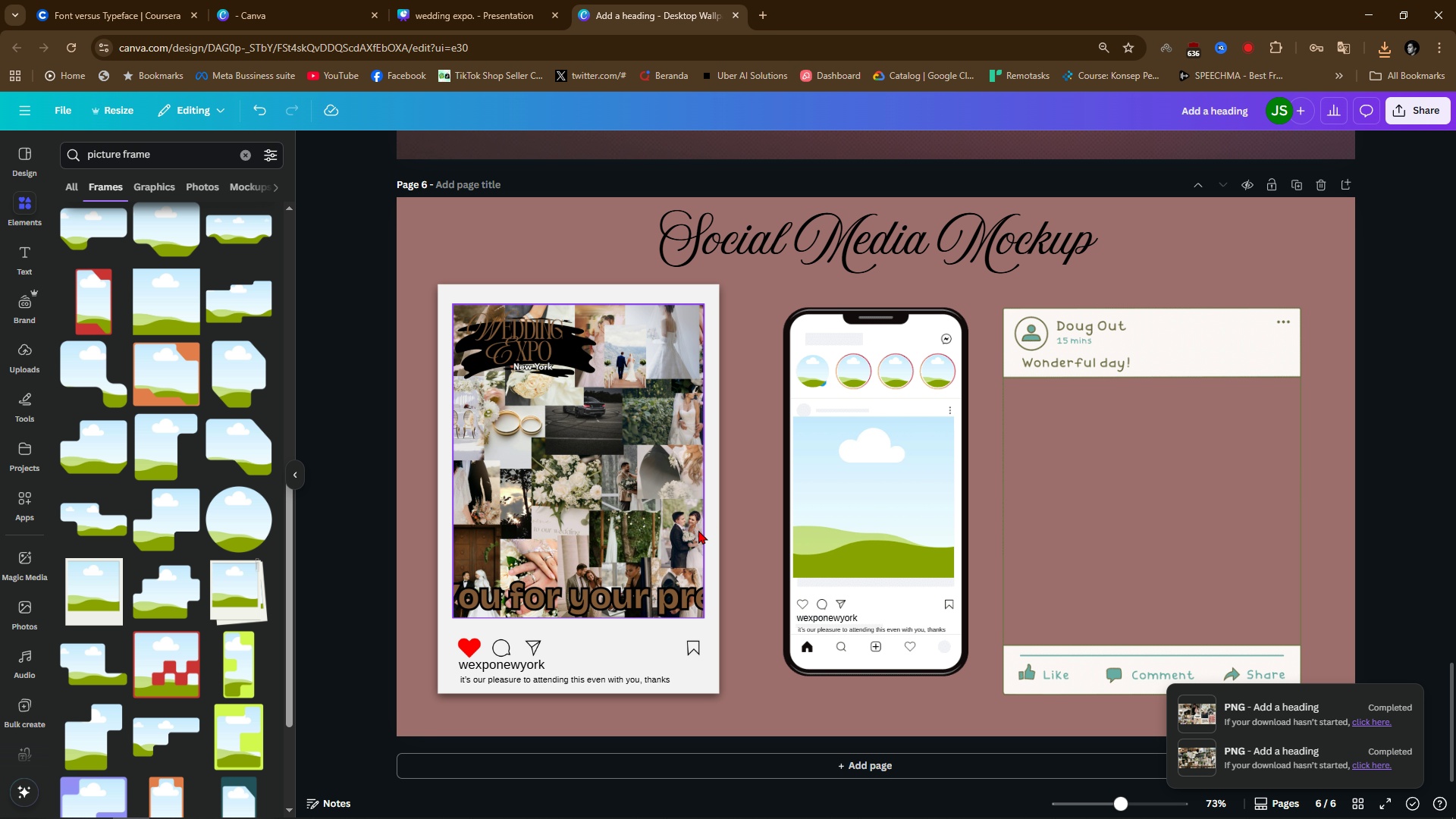 
key(Alt+AltLeft)
 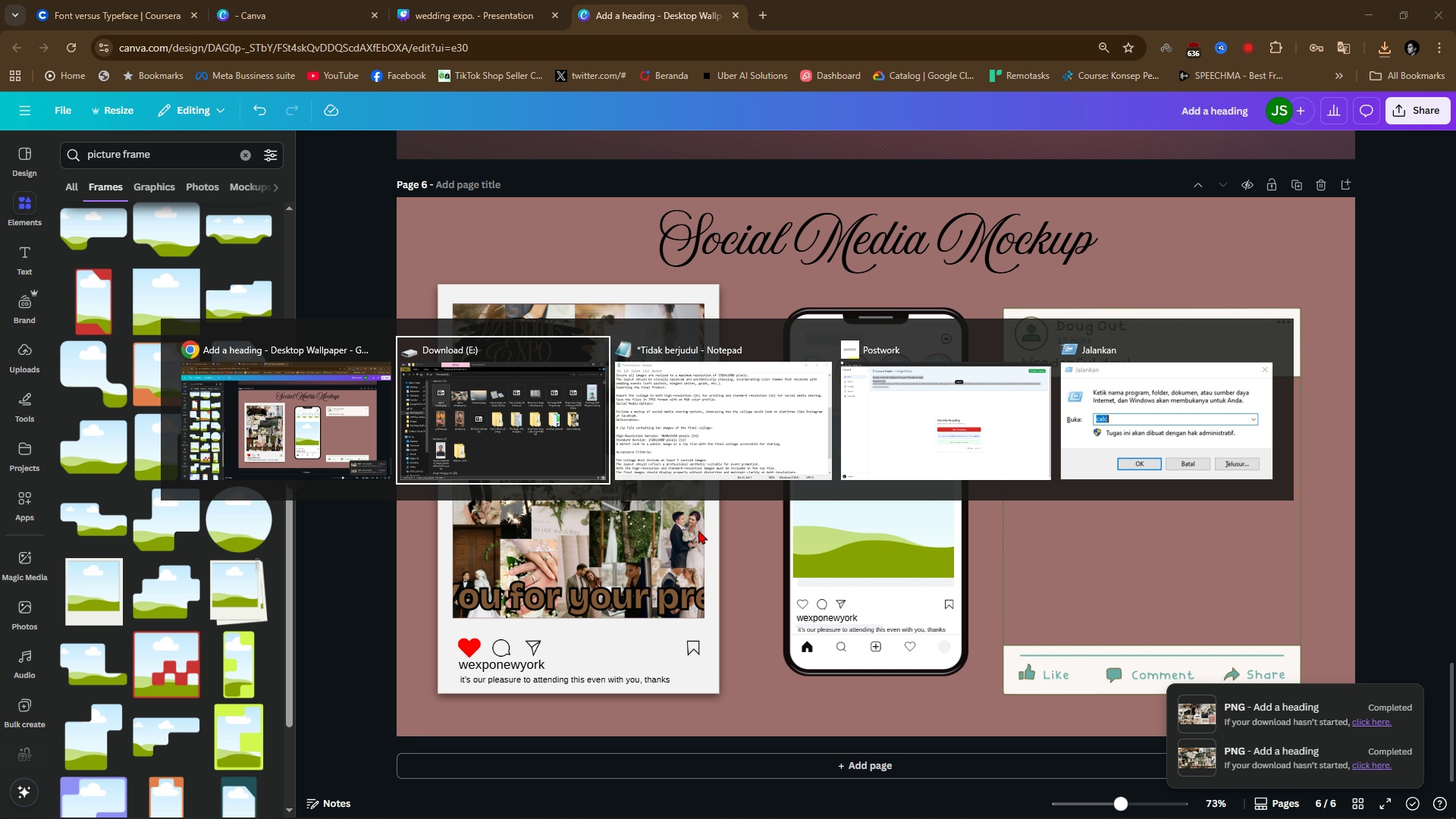 
key(Alt+Tab)
 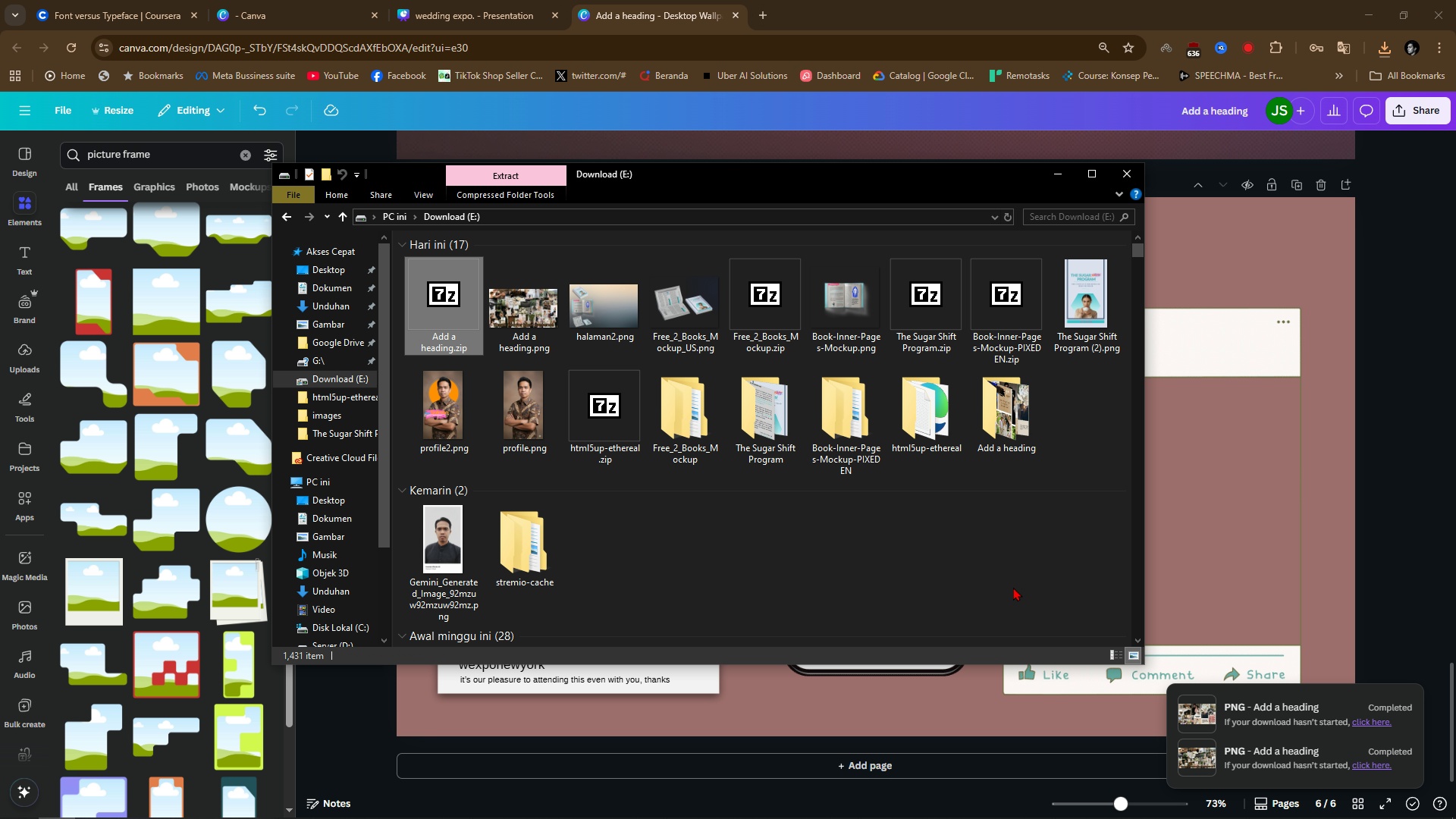 
key(Alt+AltLeft)
 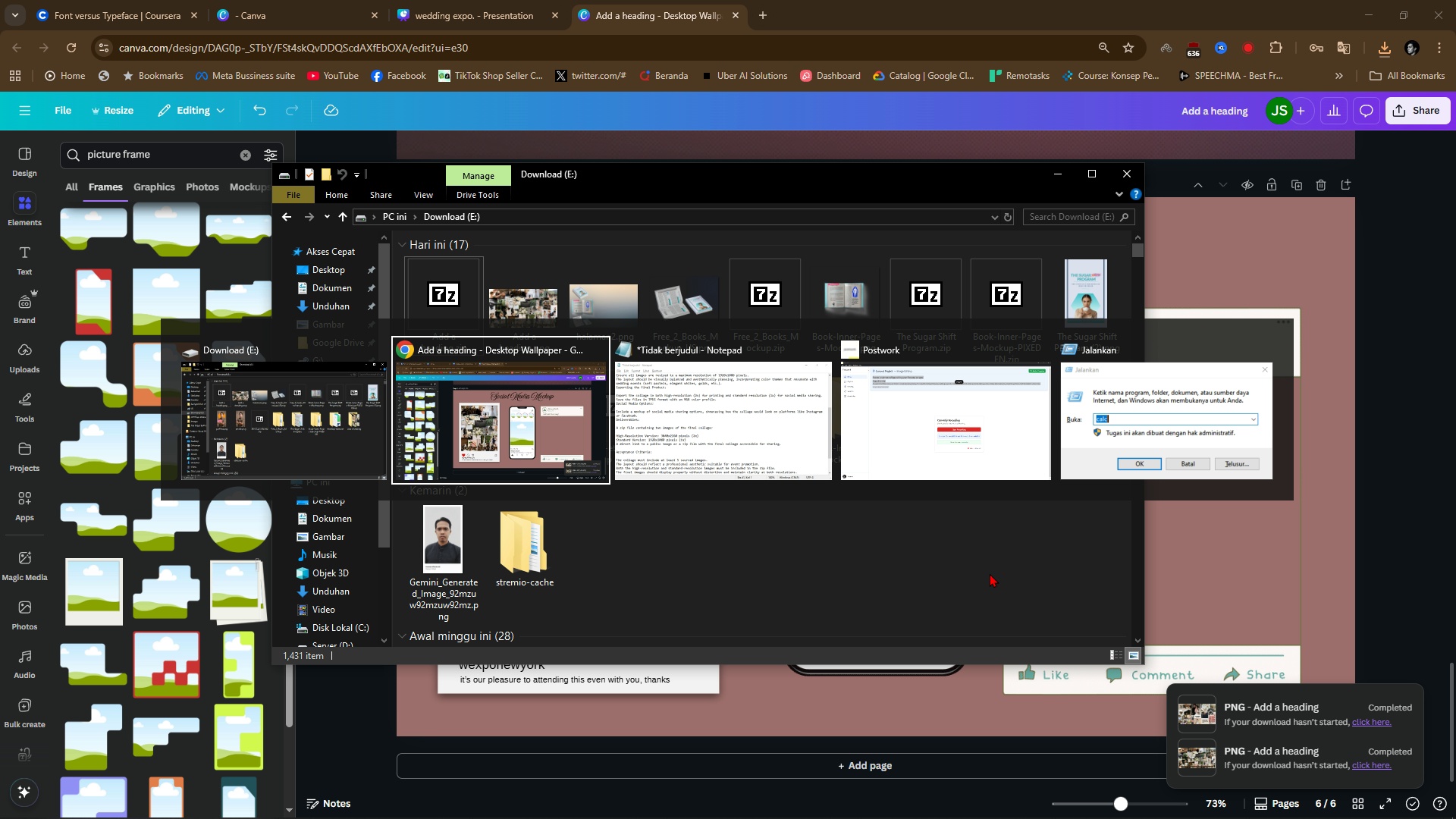 
key(Alt+Tab)
 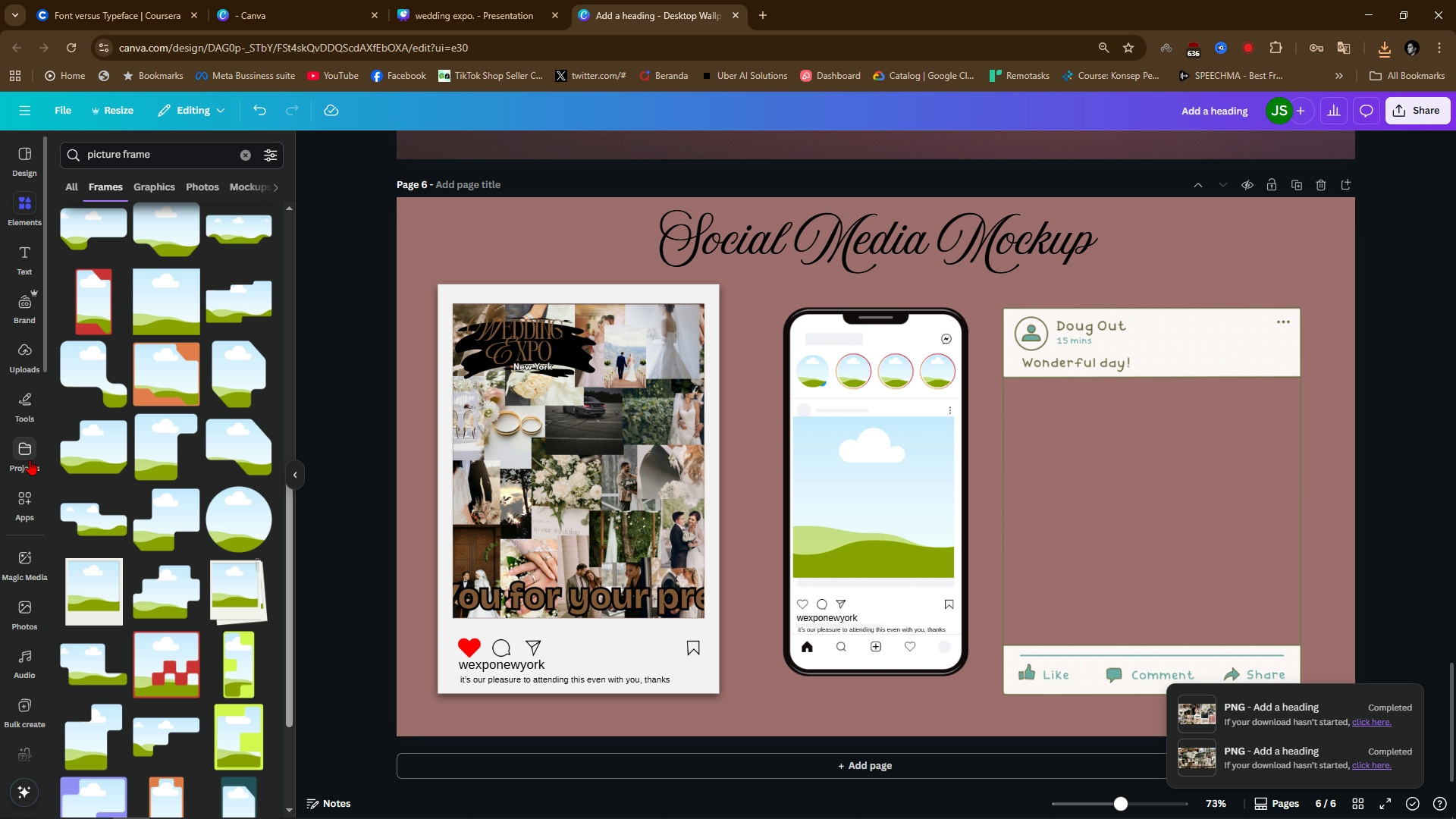 
left_click([27, 353])
 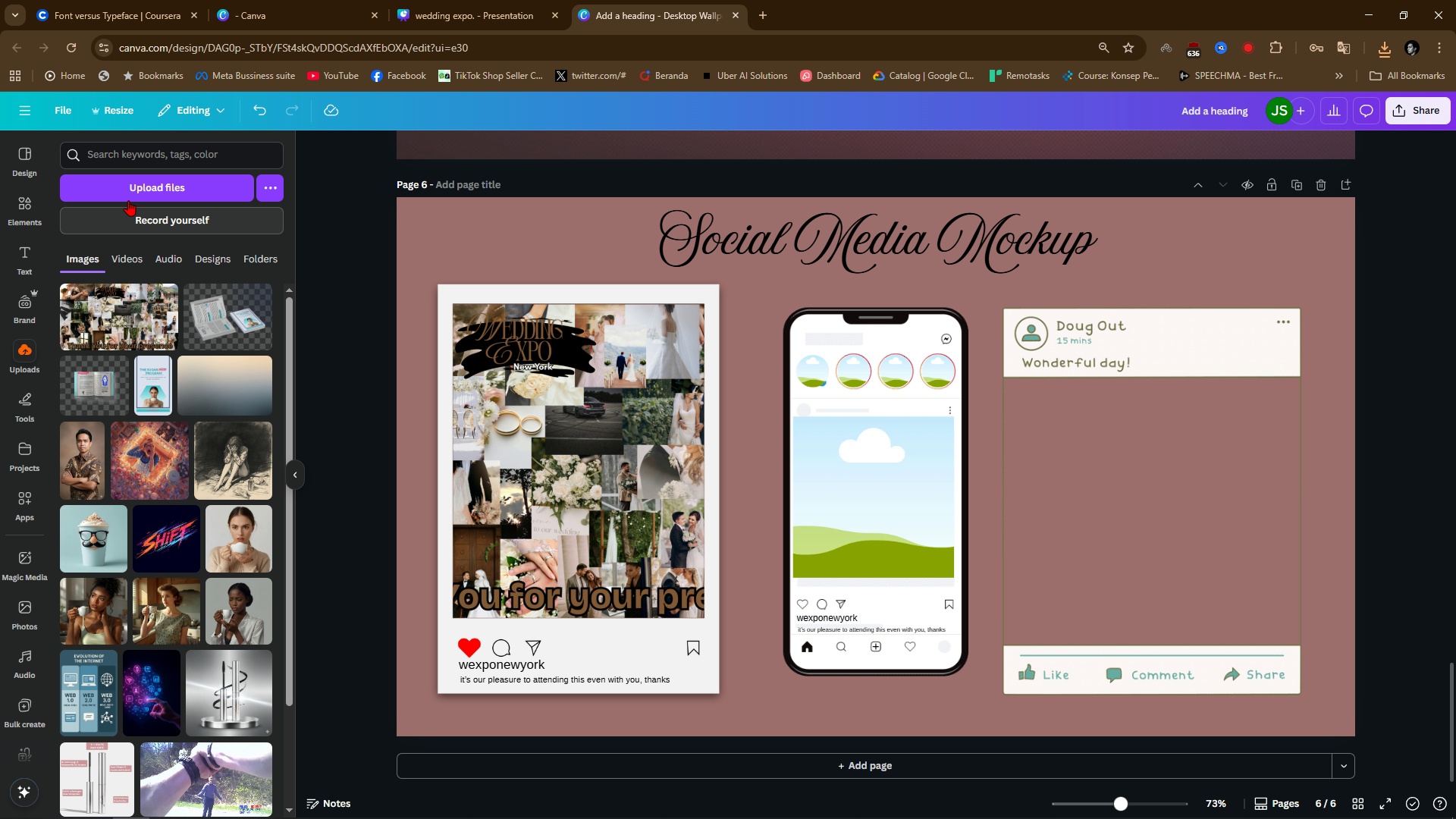 
left_click([129, 197])
 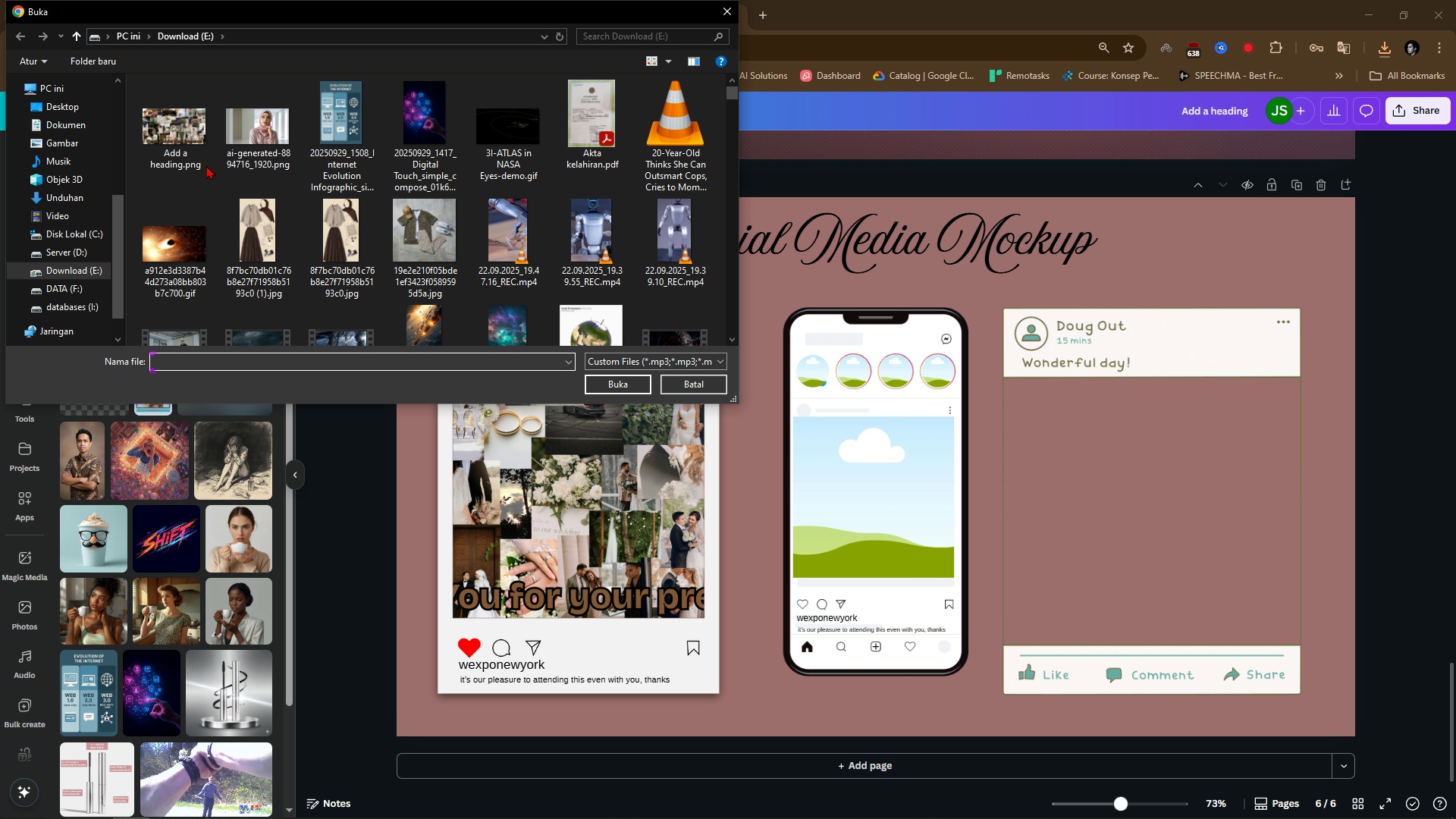 
left_click([180, 140])
 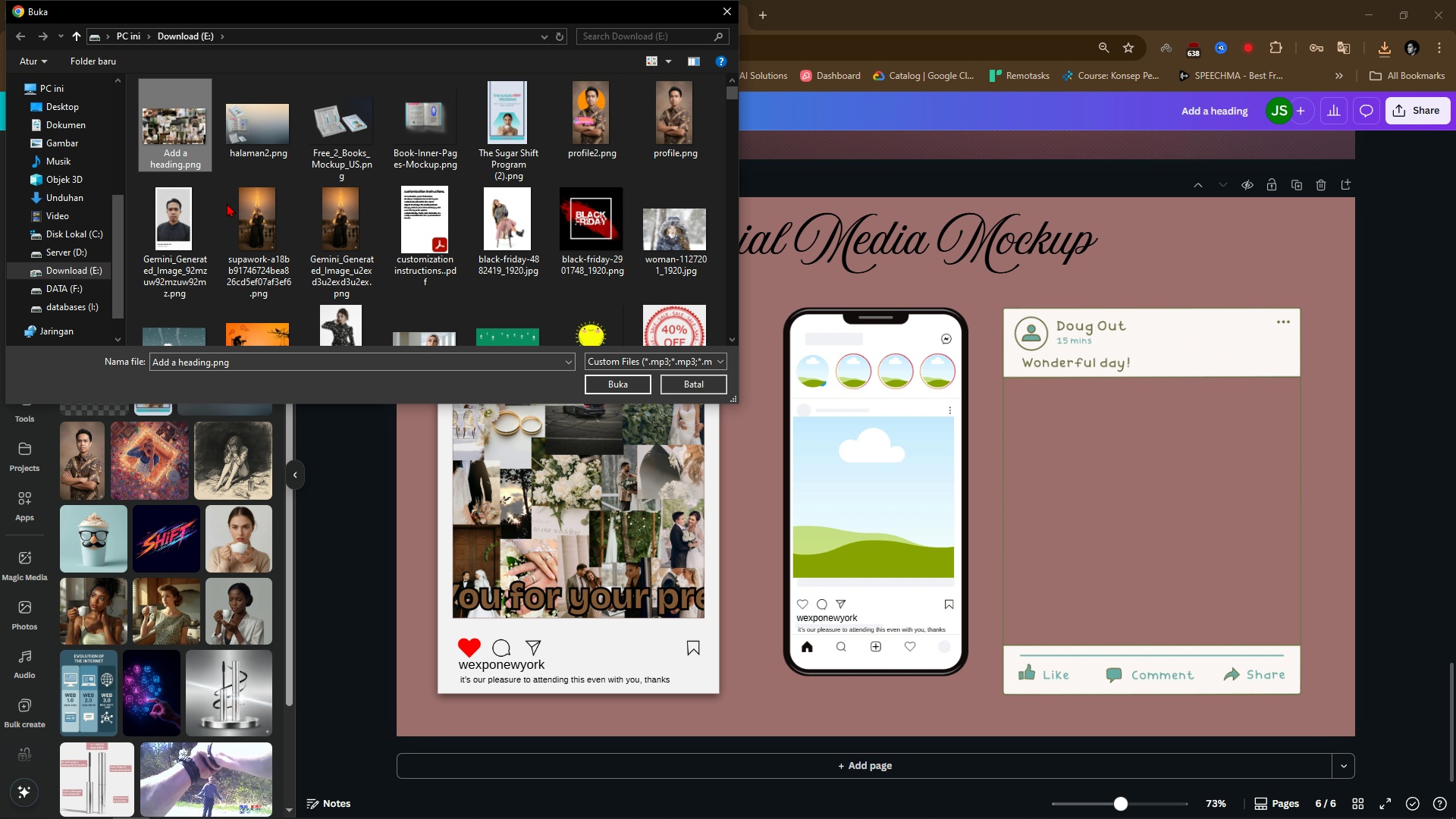 
left_click([256, 221])
 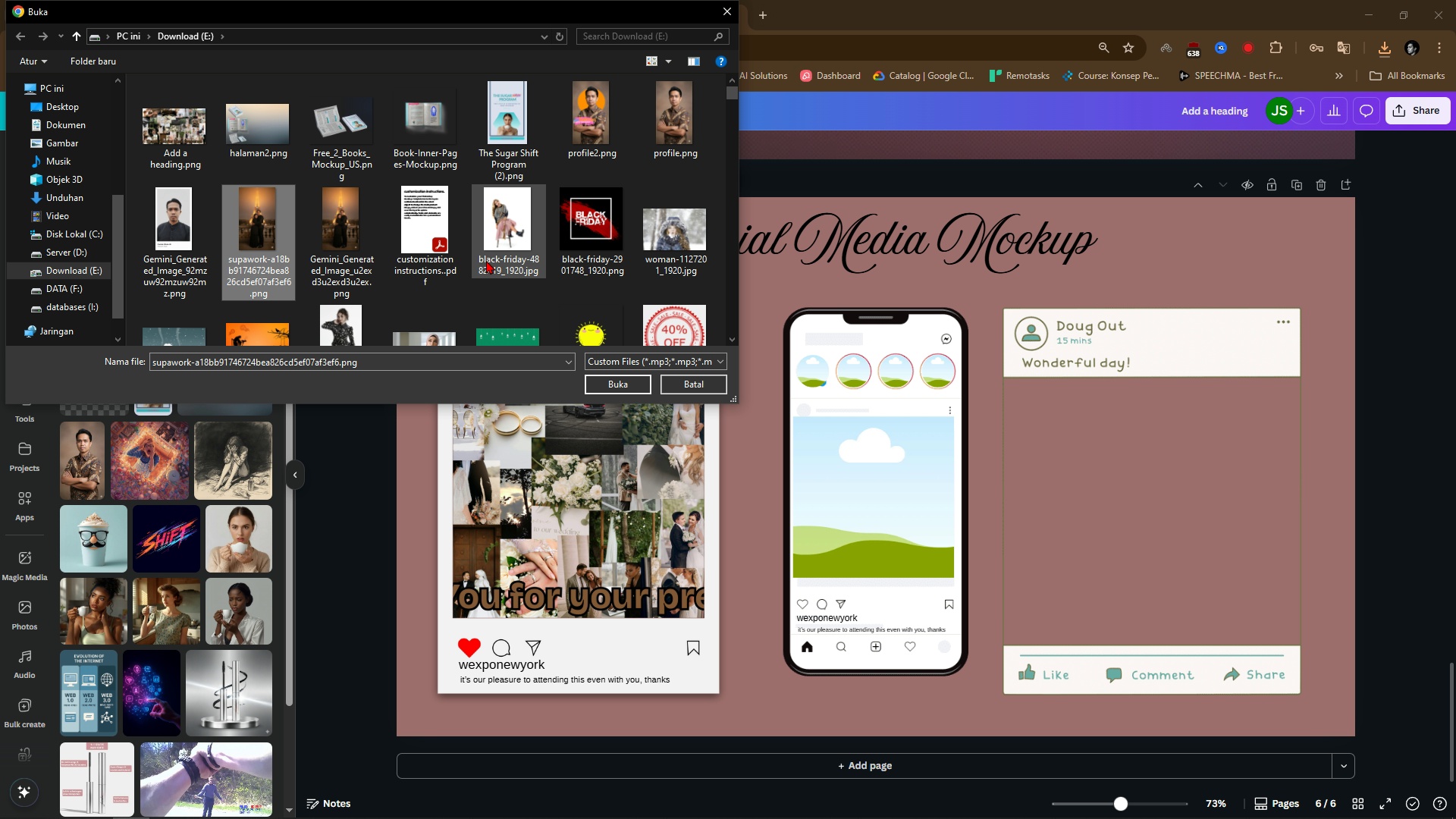 
scroll: coordinate [389, 272], scroll_direction: none, amount: 0.0
 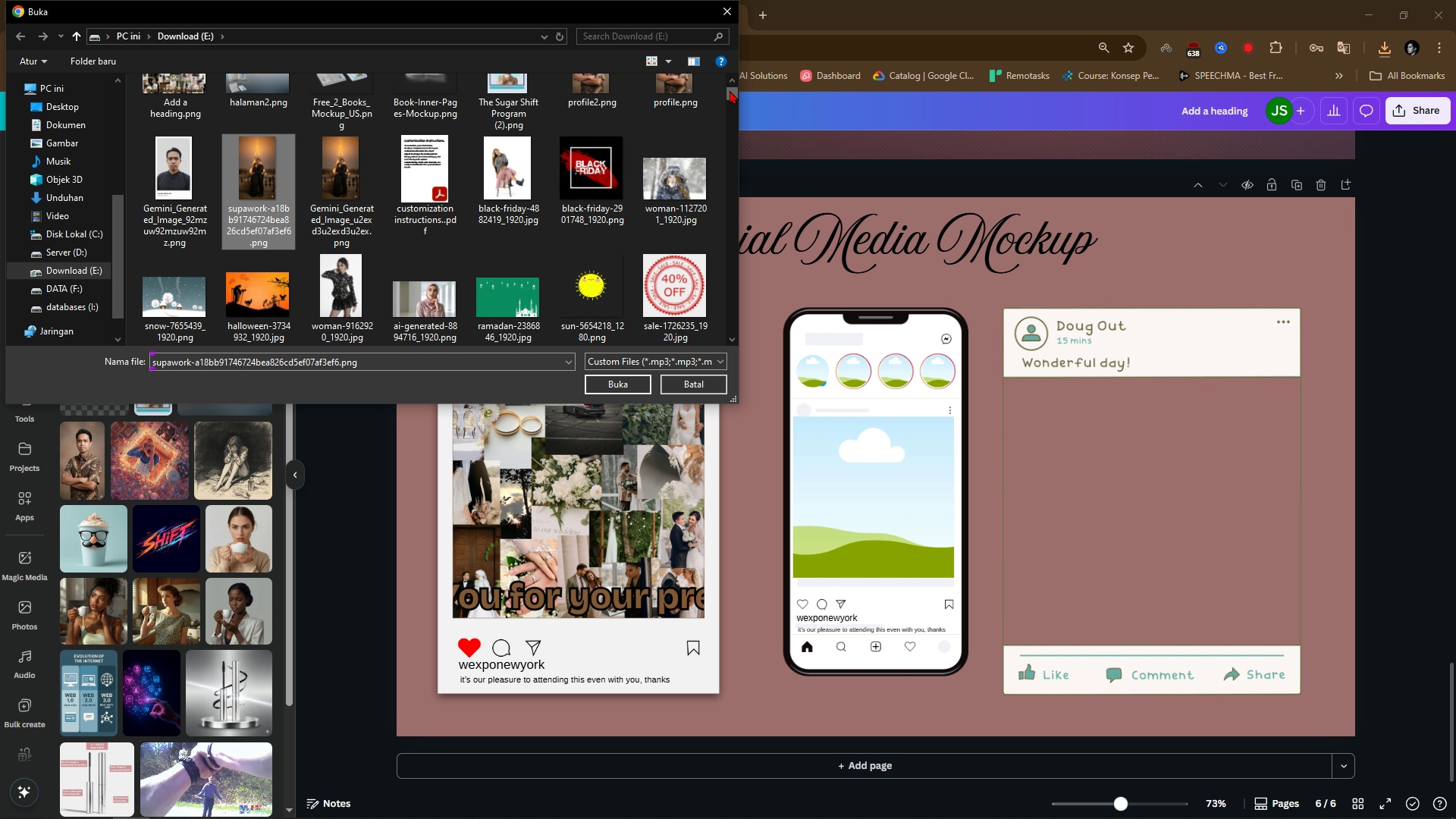 
left_click_drag(start_coordinate=[736, 93], to_coordinate=[730, 318])
 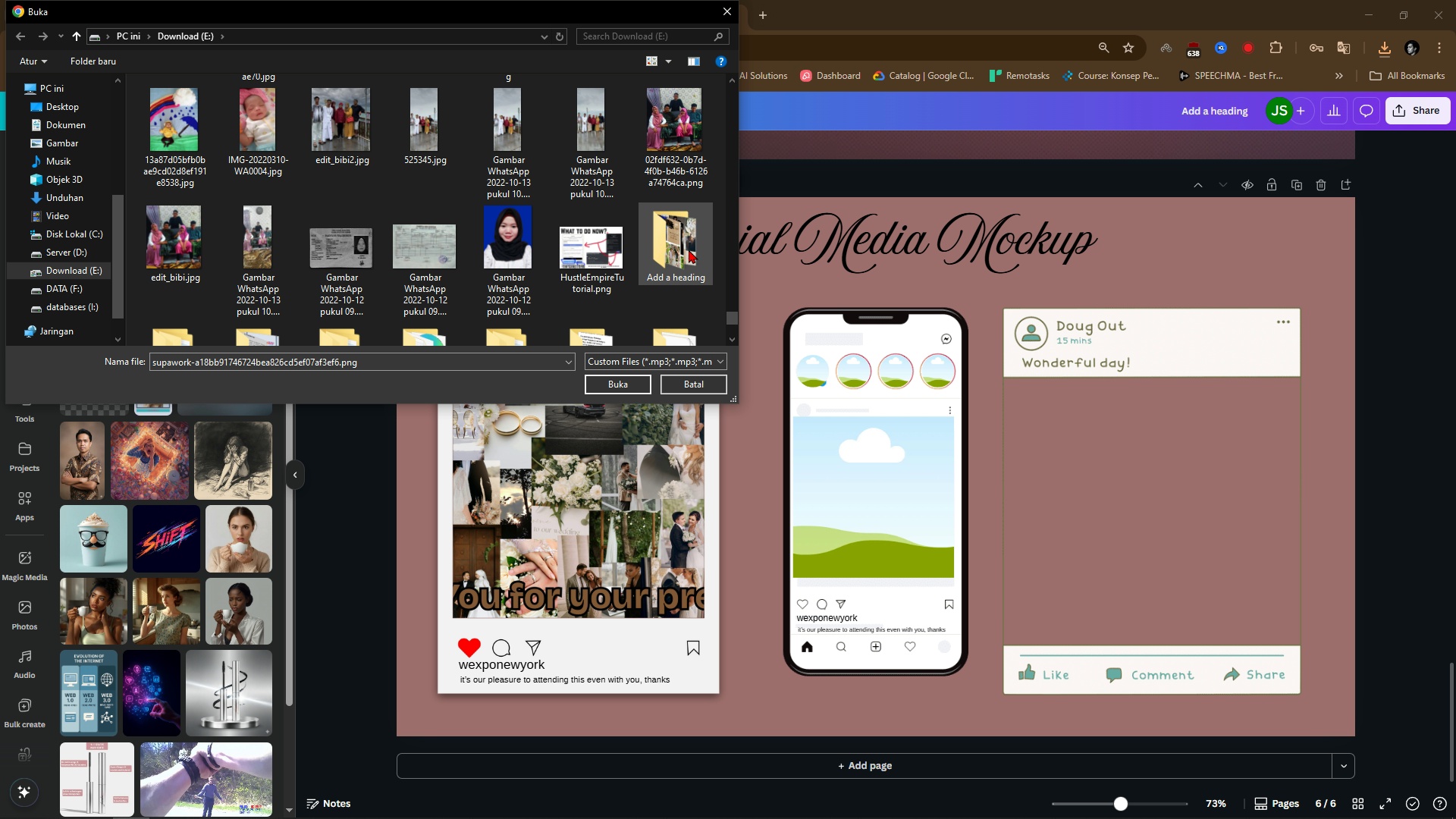 
double_click([689, 251])
 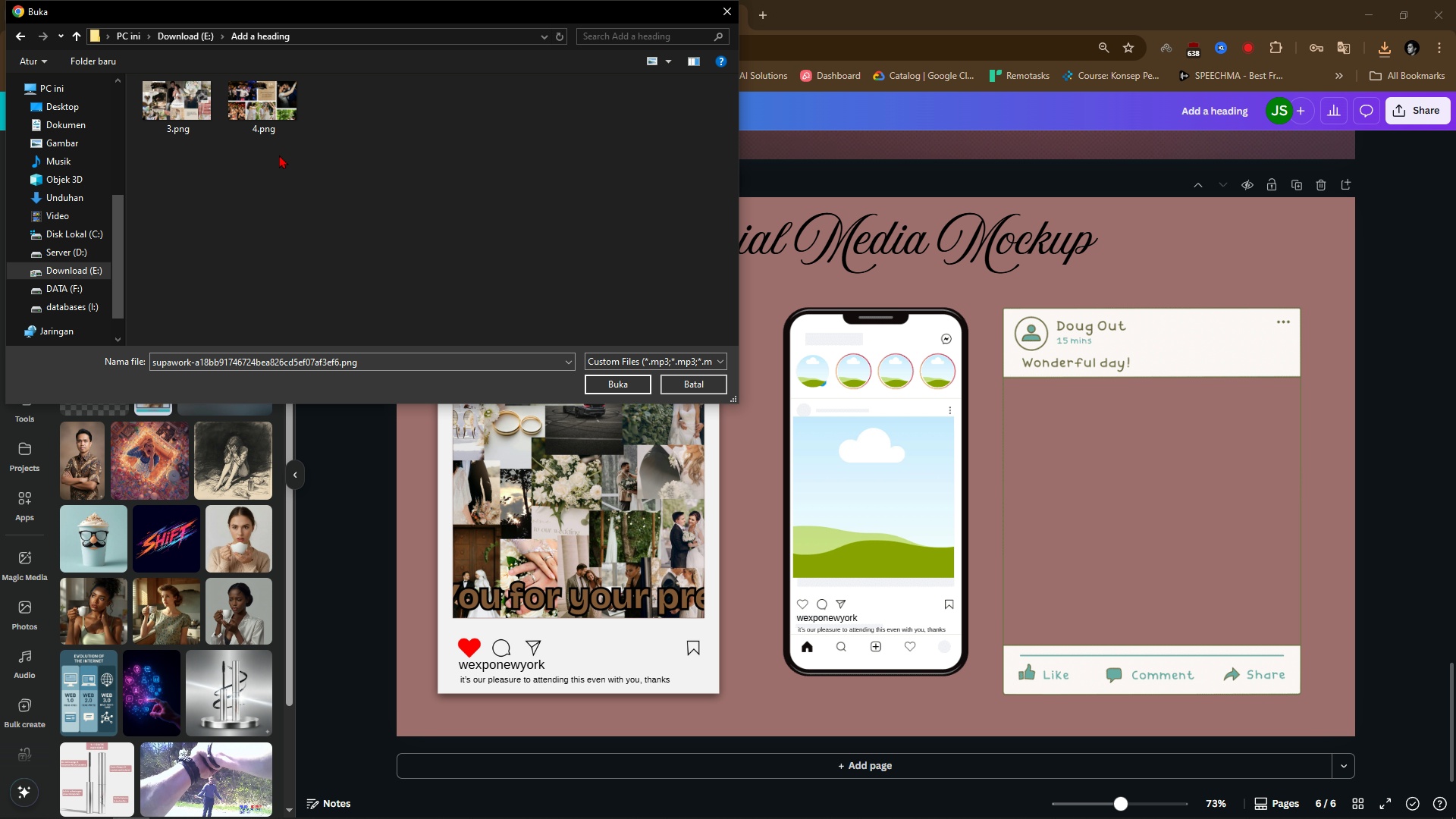 
left_click([258, 113])
 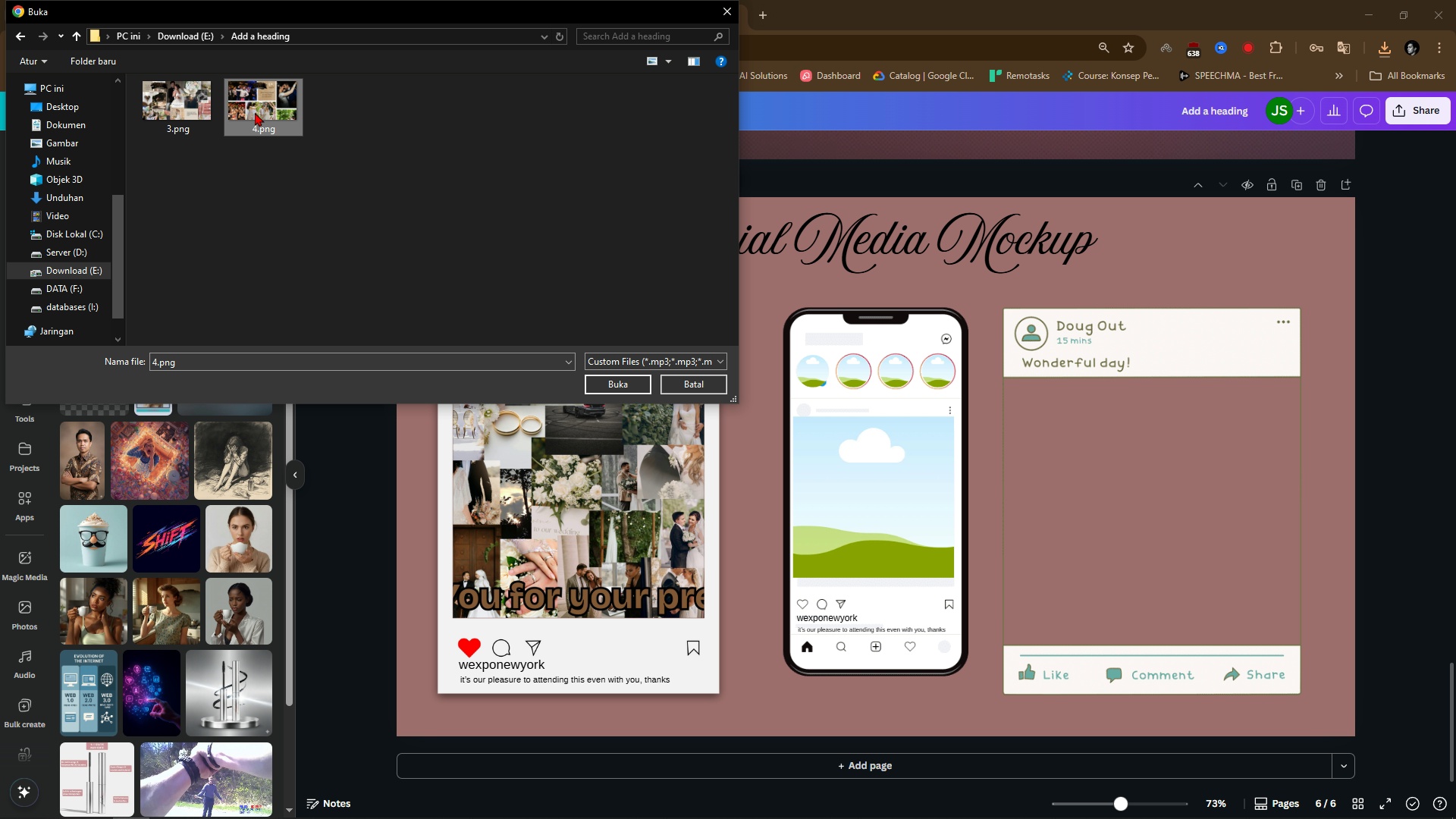 
hold_key(key=ControlLeft, duration=0.64)
double_click([171, 103])
 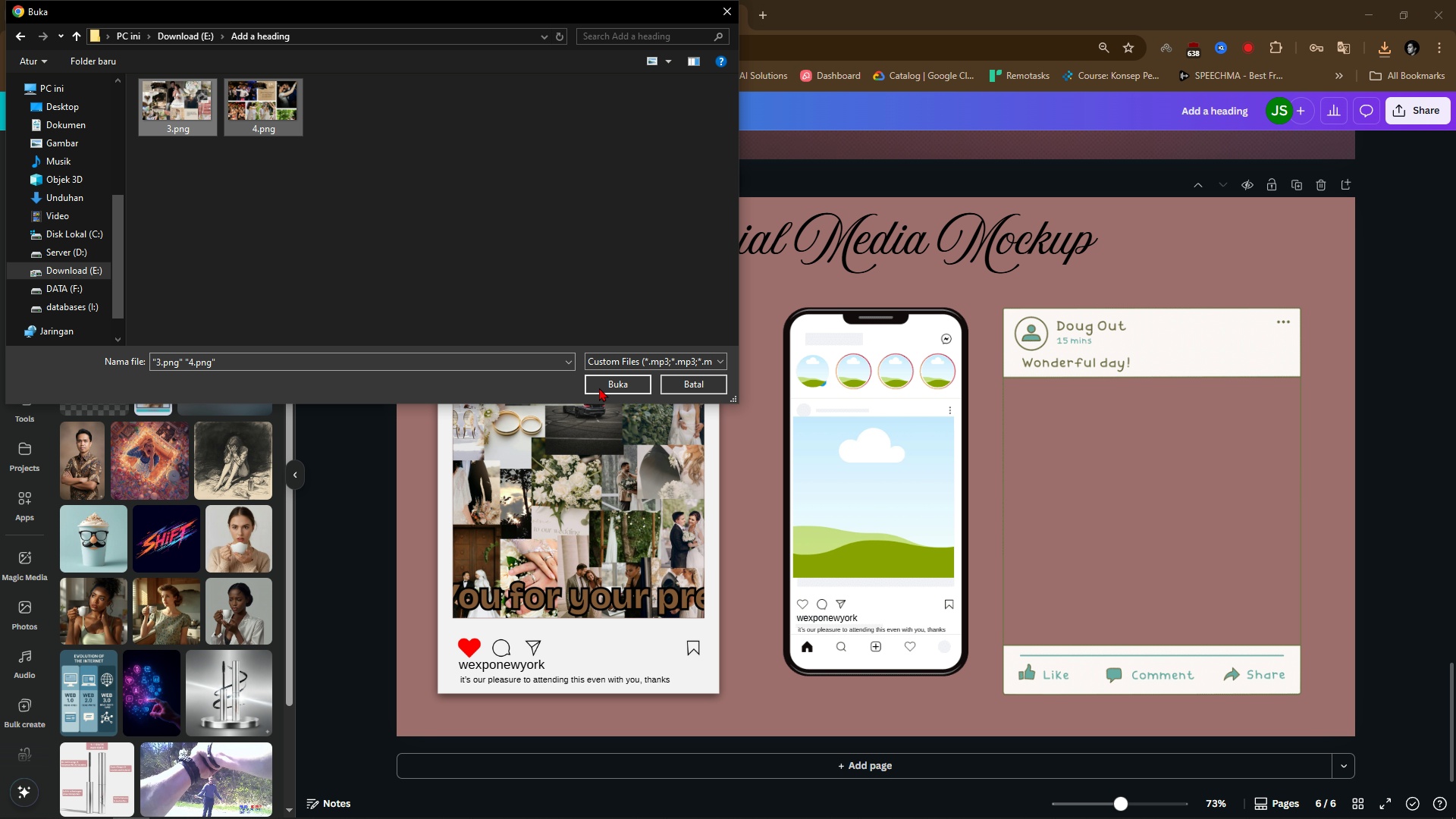 
left_click([599, 388])
 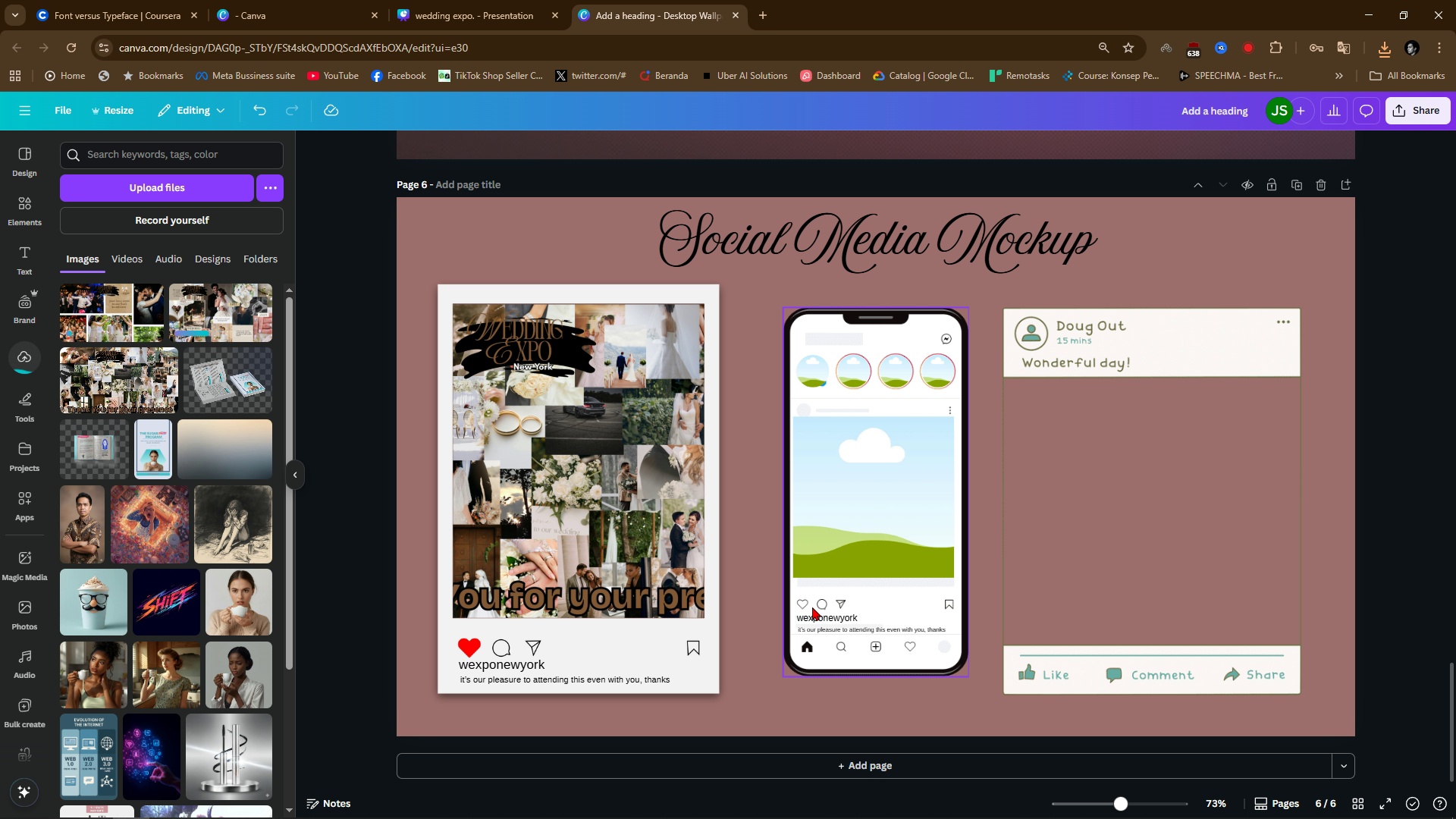 
mouse_move([364, 340])
 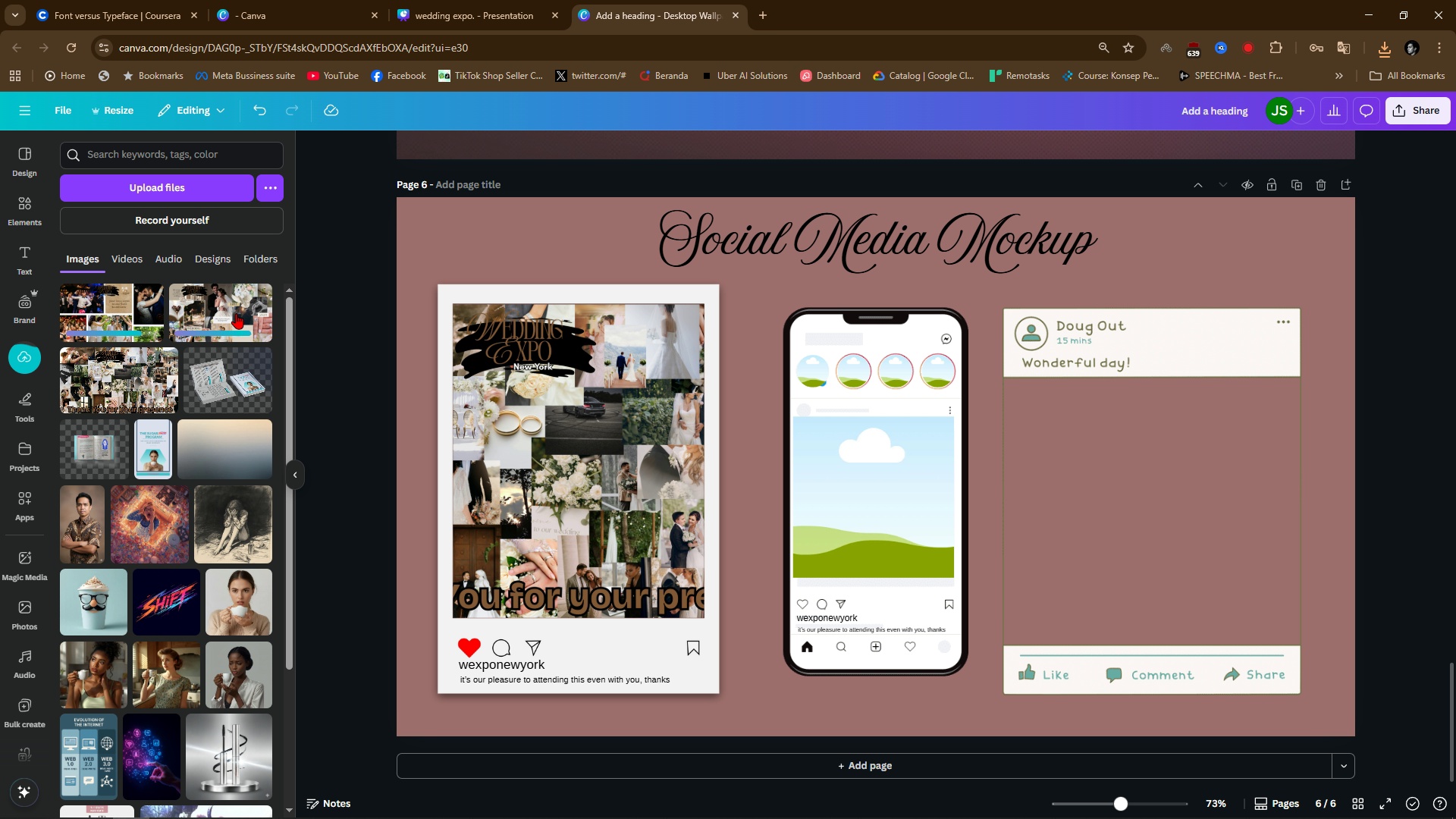 
left_click_drag(start_coordinate=[761, 425], to_coordinate=[881, 481])
 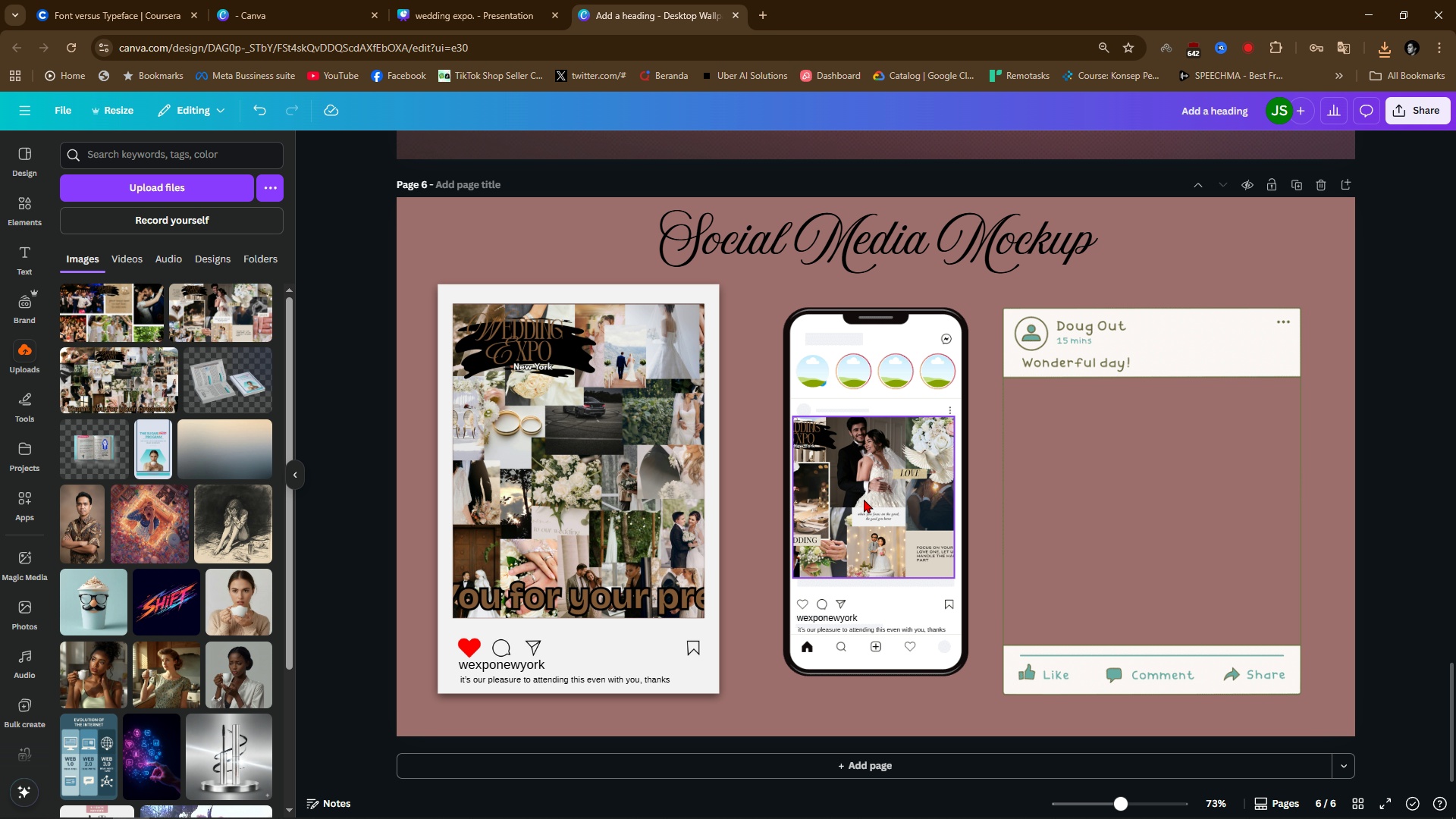 
double_click([862, 497])
 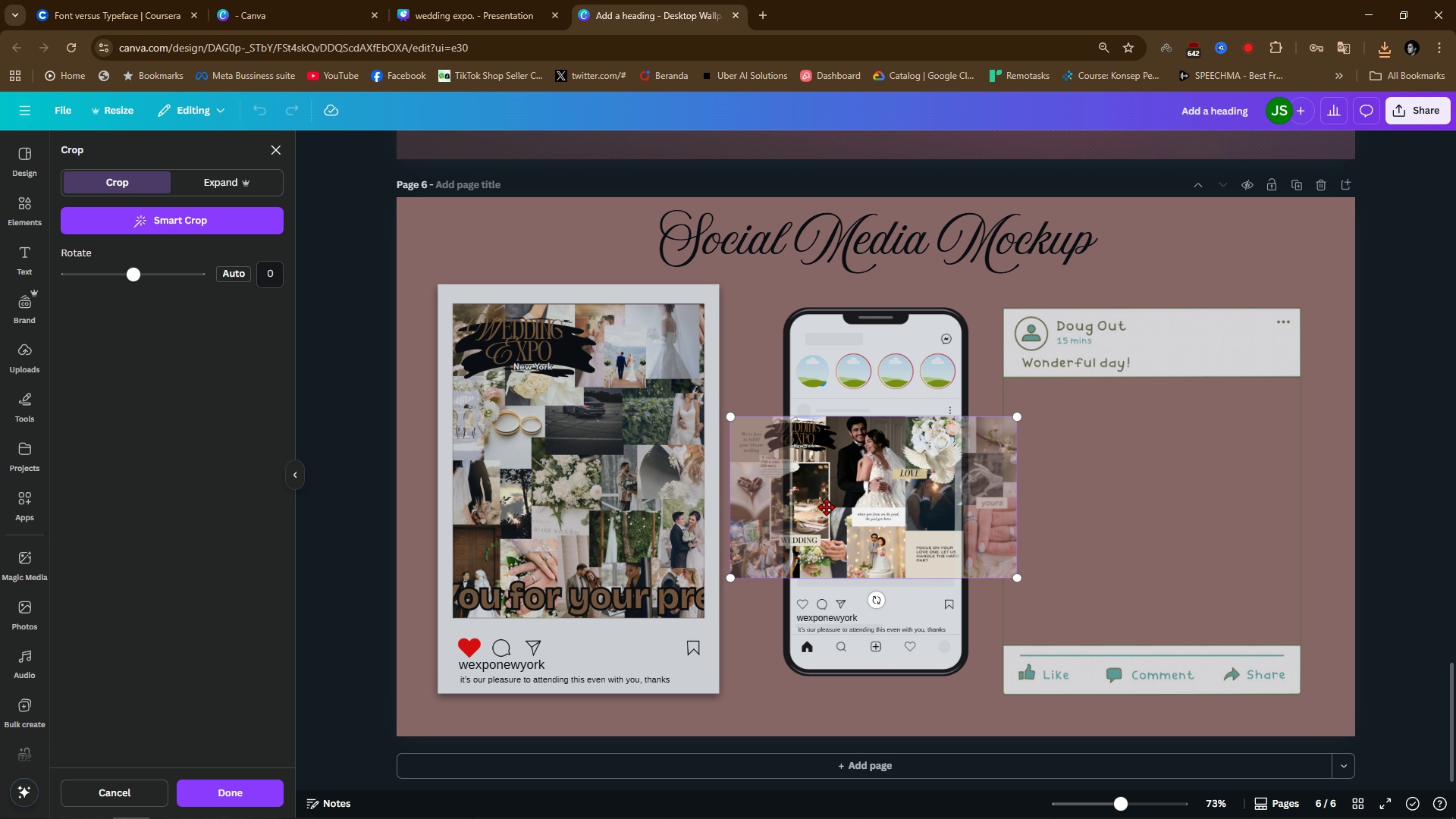 
left_click_drag(start_coordinate=[826, 507], to_coordinate=[896, 526])
 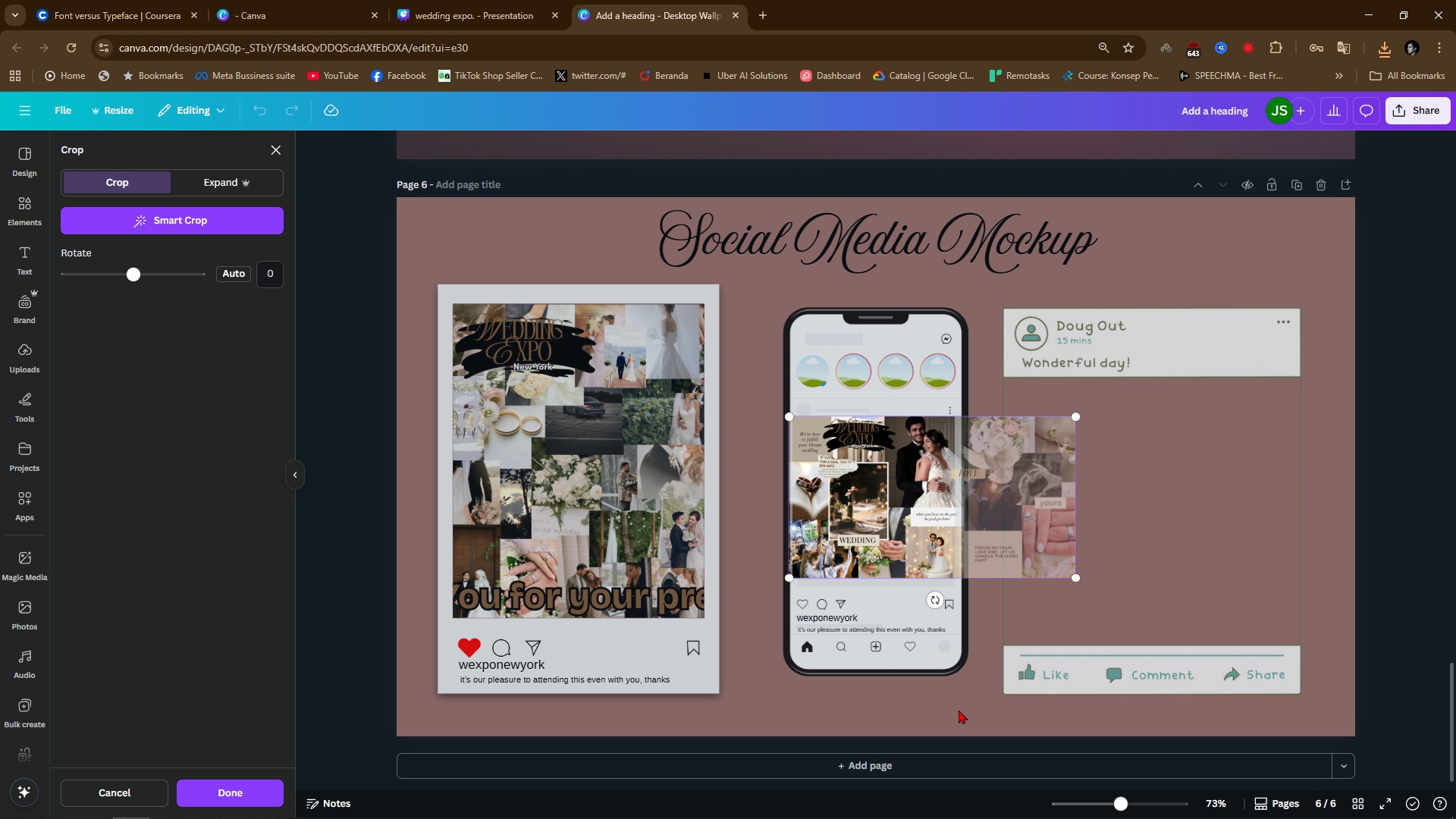 
left_click([961, 711])
 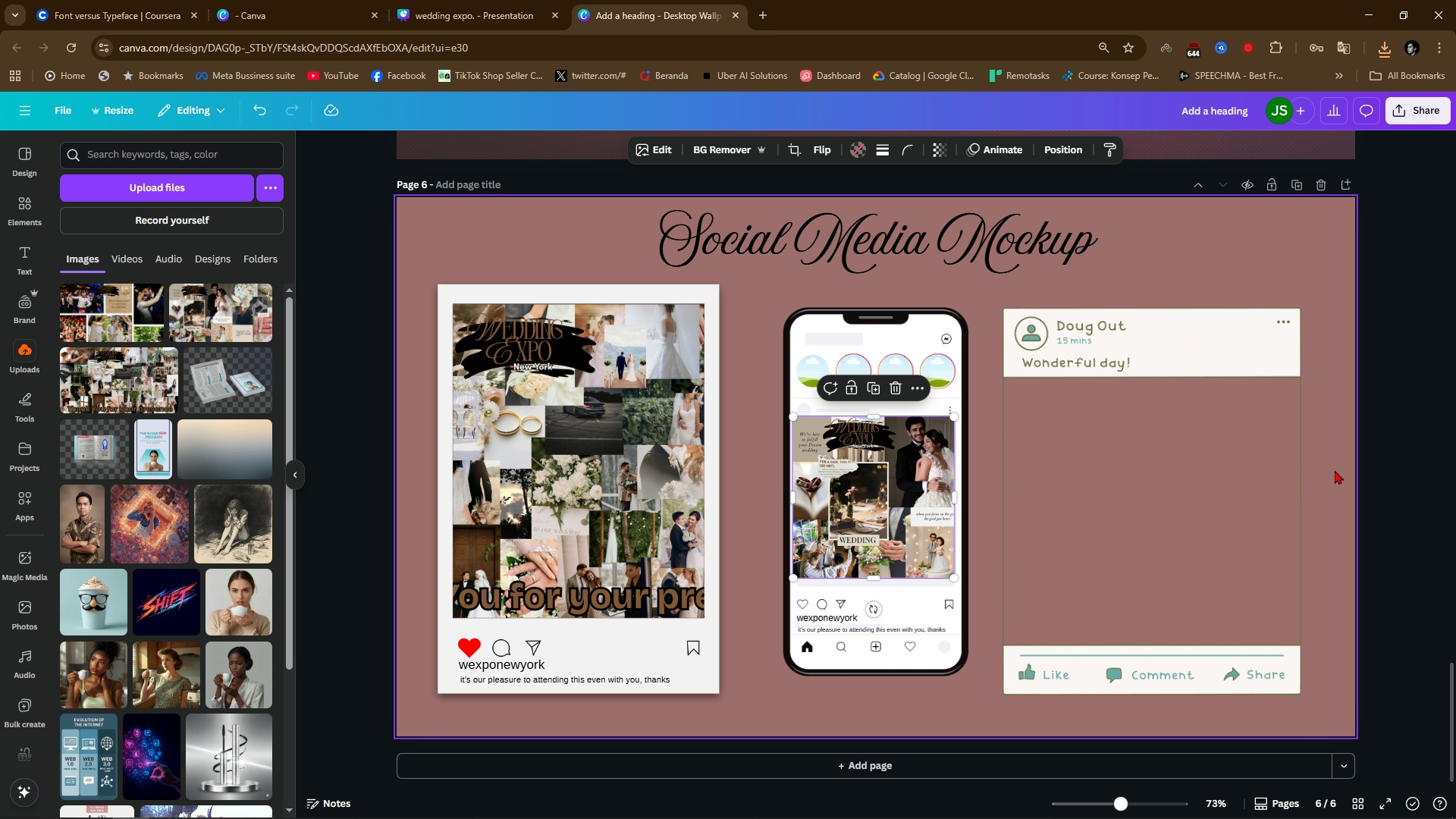 
left_click([1338, 461])
 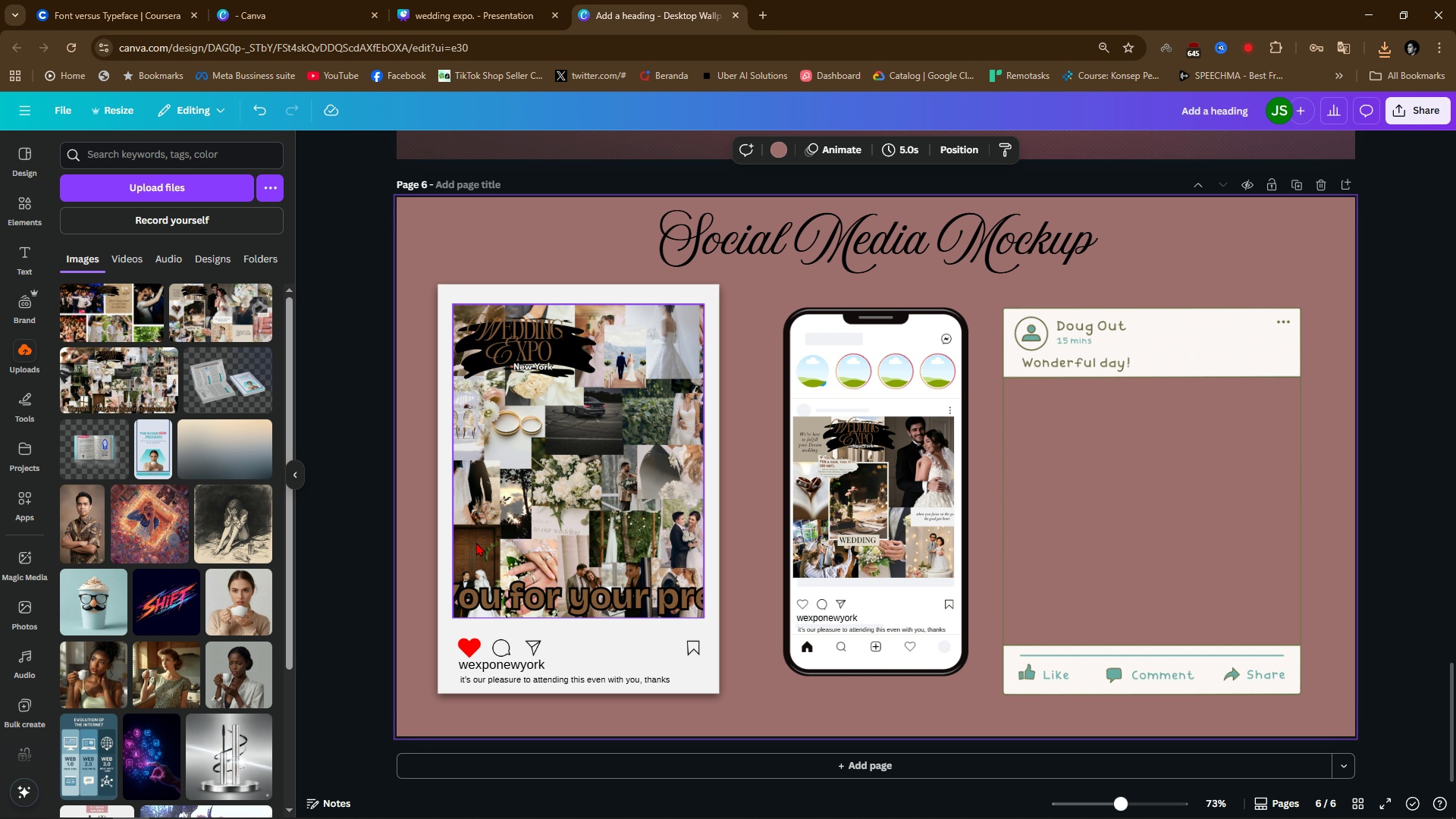 
left_click_drag(start_coordinate=[246, 601], to_coordinate=[854, 369])
 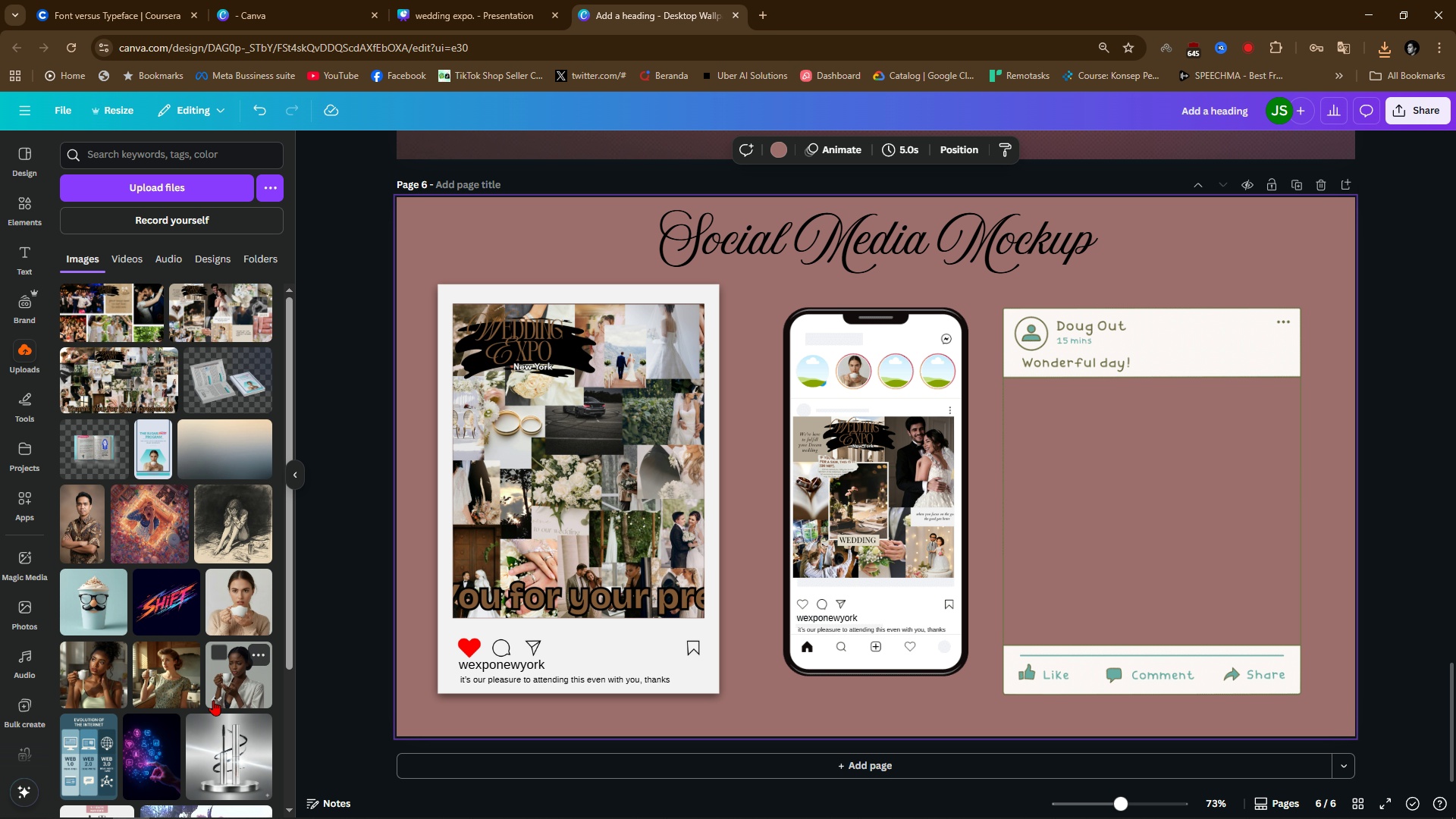 
left_click_drag(start_coordinate=[243, 679], to_coordinate=[896, 372])
 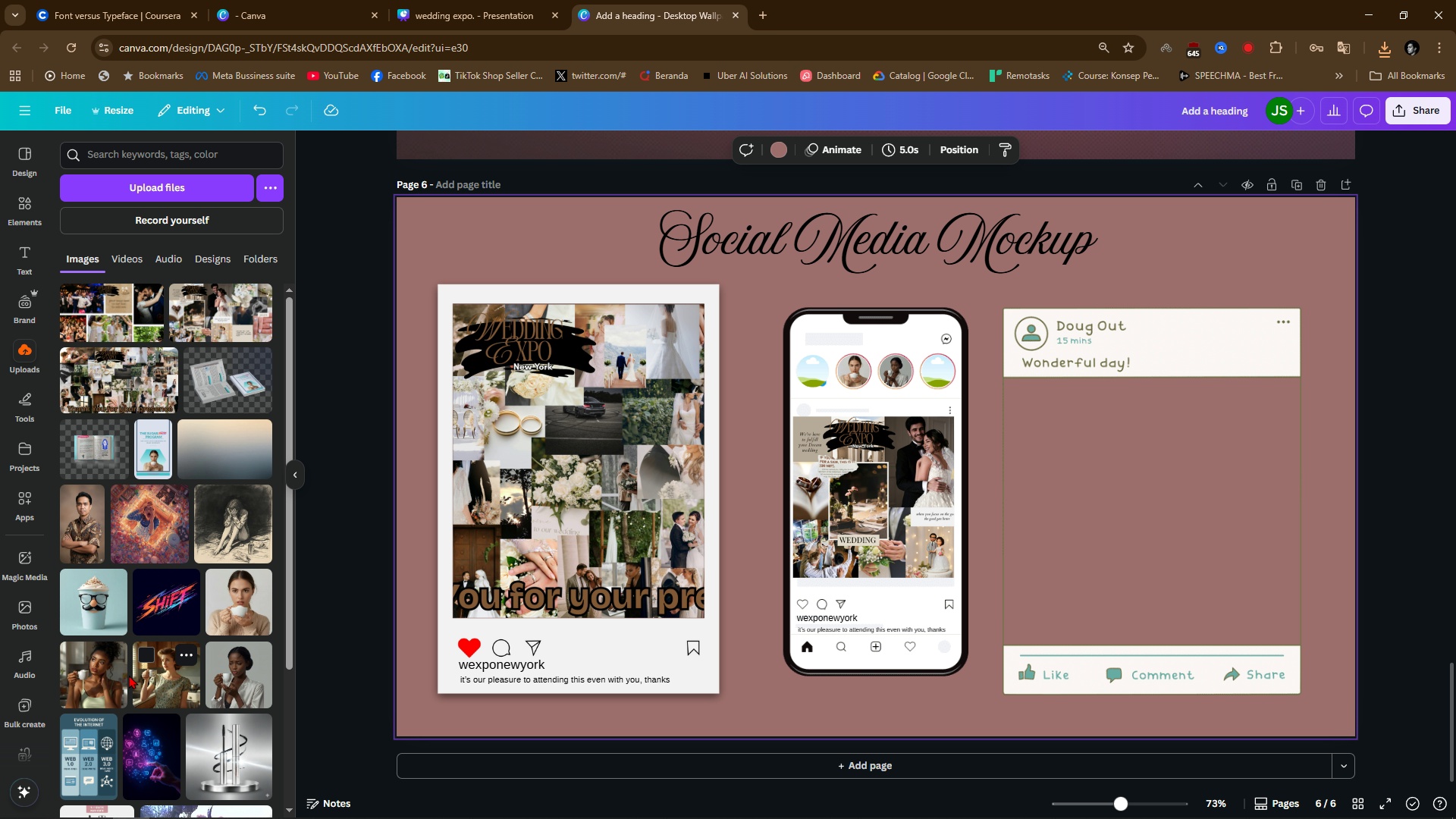 
left_click_drag(start_coordinate=[93, 673], to_coordinate=[939, 375])
 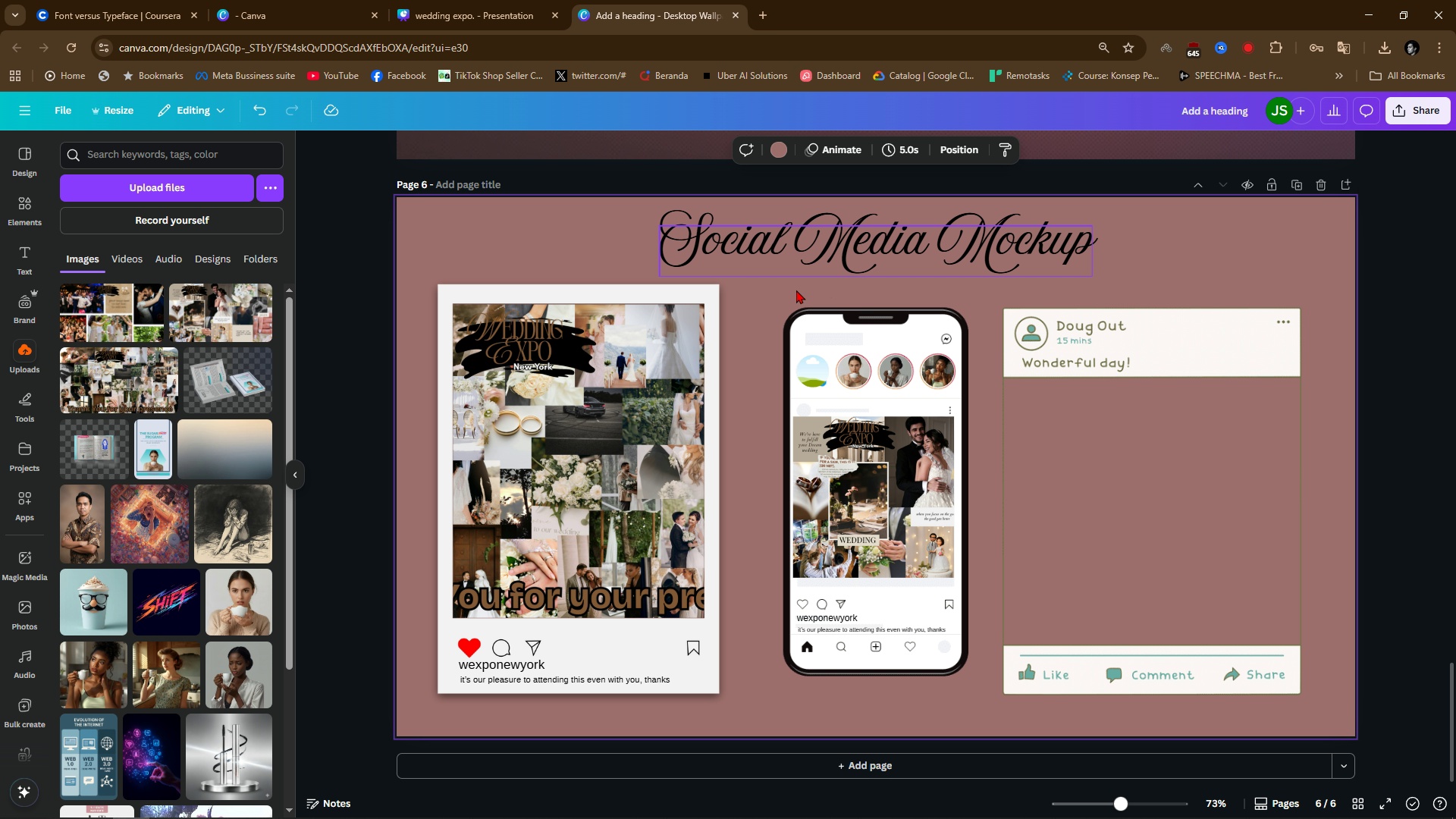 
scroll: coordinate [868, 465], scroll_direction: down, amount: 1.0
 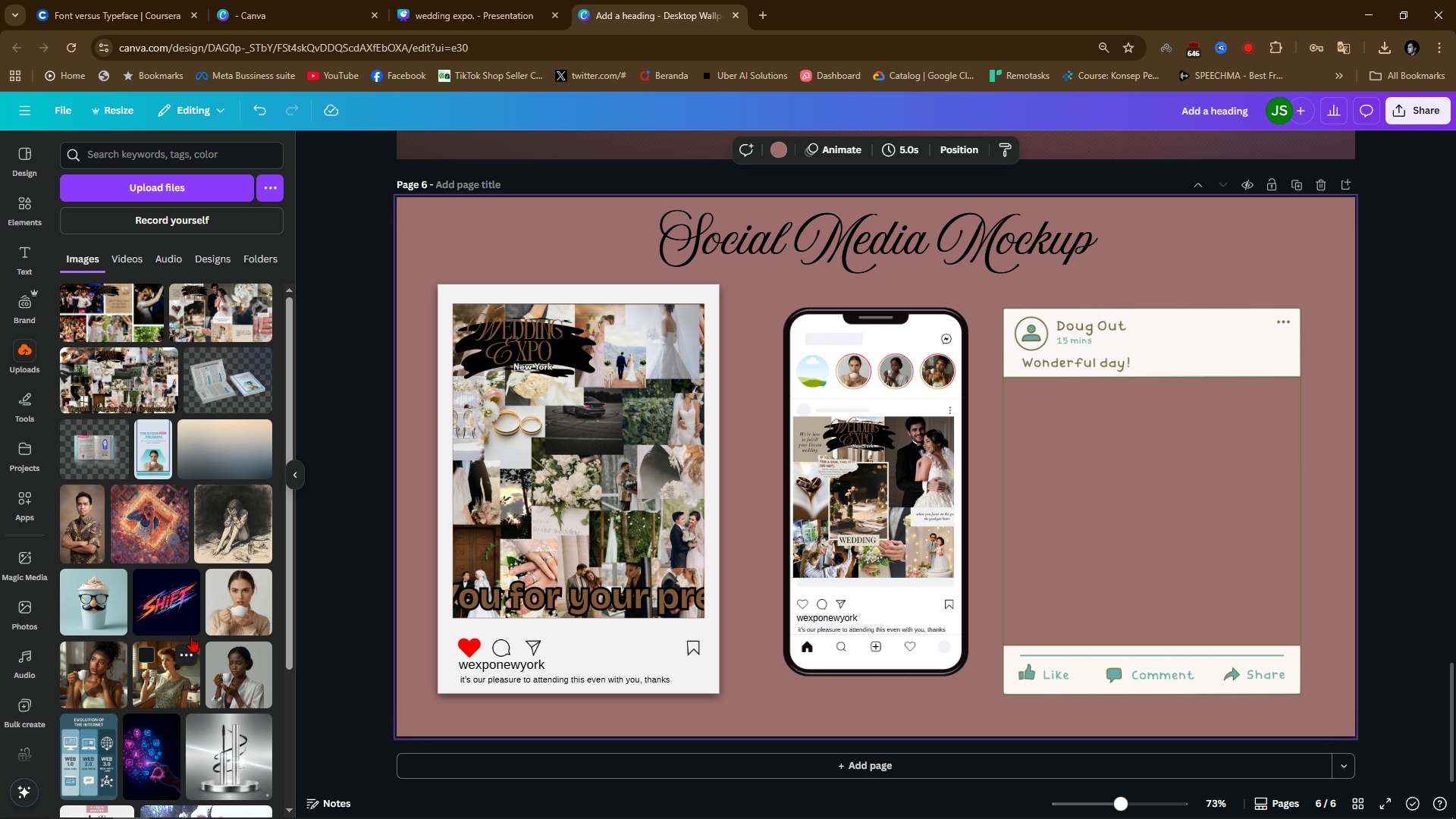 
left_click_drag(start_coordinate=[168, 605], to_coordinate=[808, 372])
 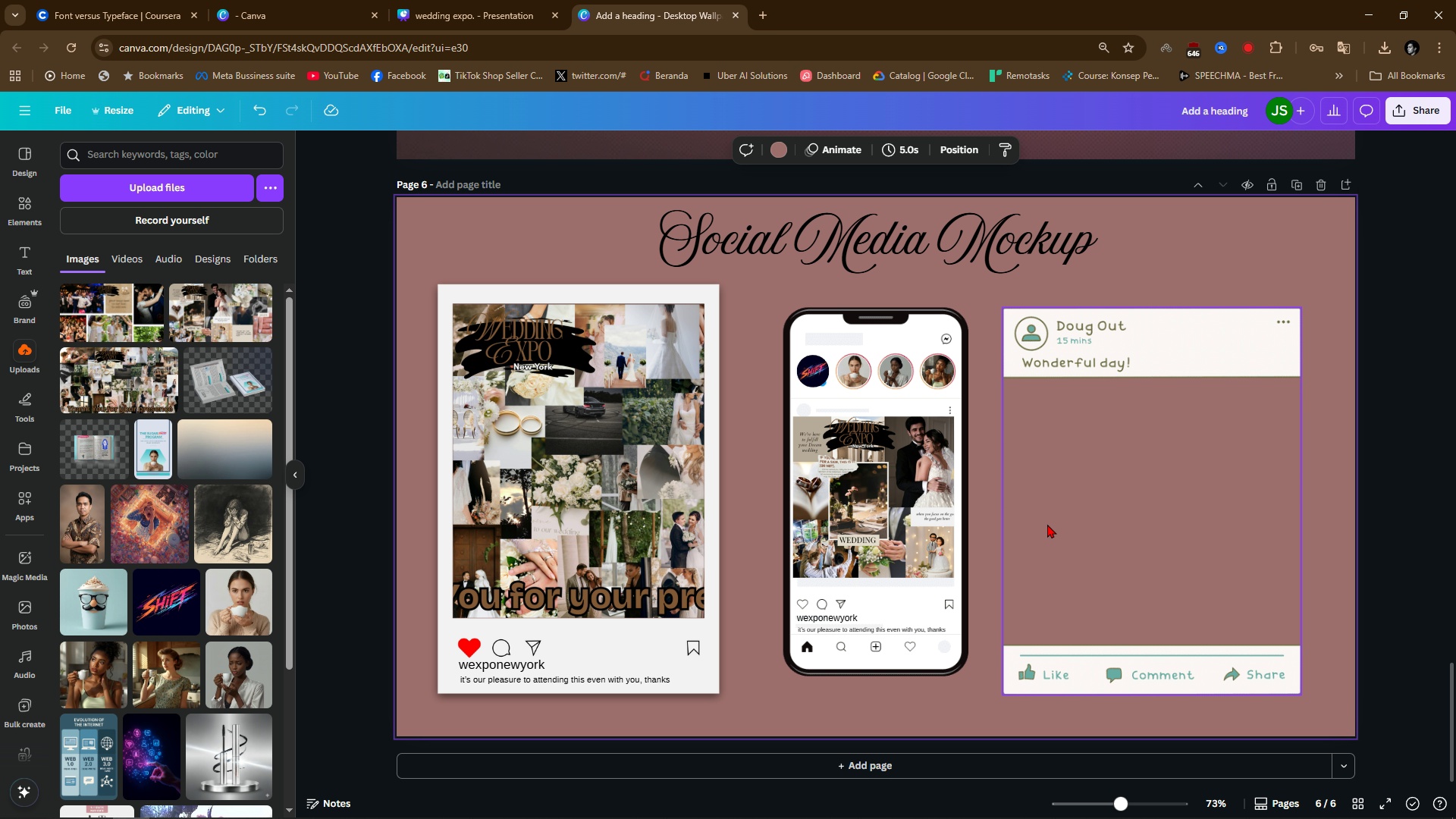 
left_click([1048, 524])
 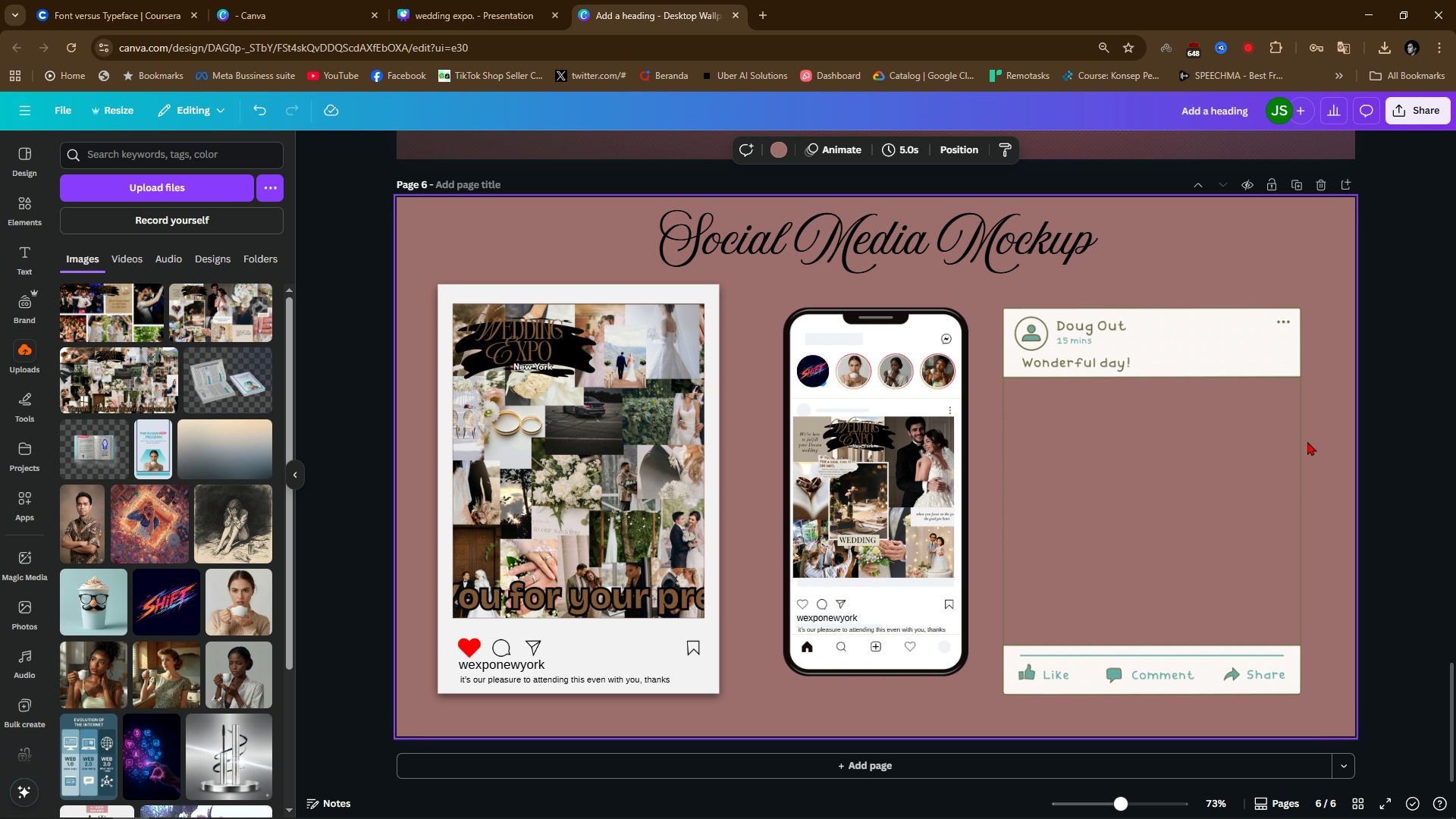 
scroll: coordinate [31, 386], scroll_direction: up, amount: 7.0
 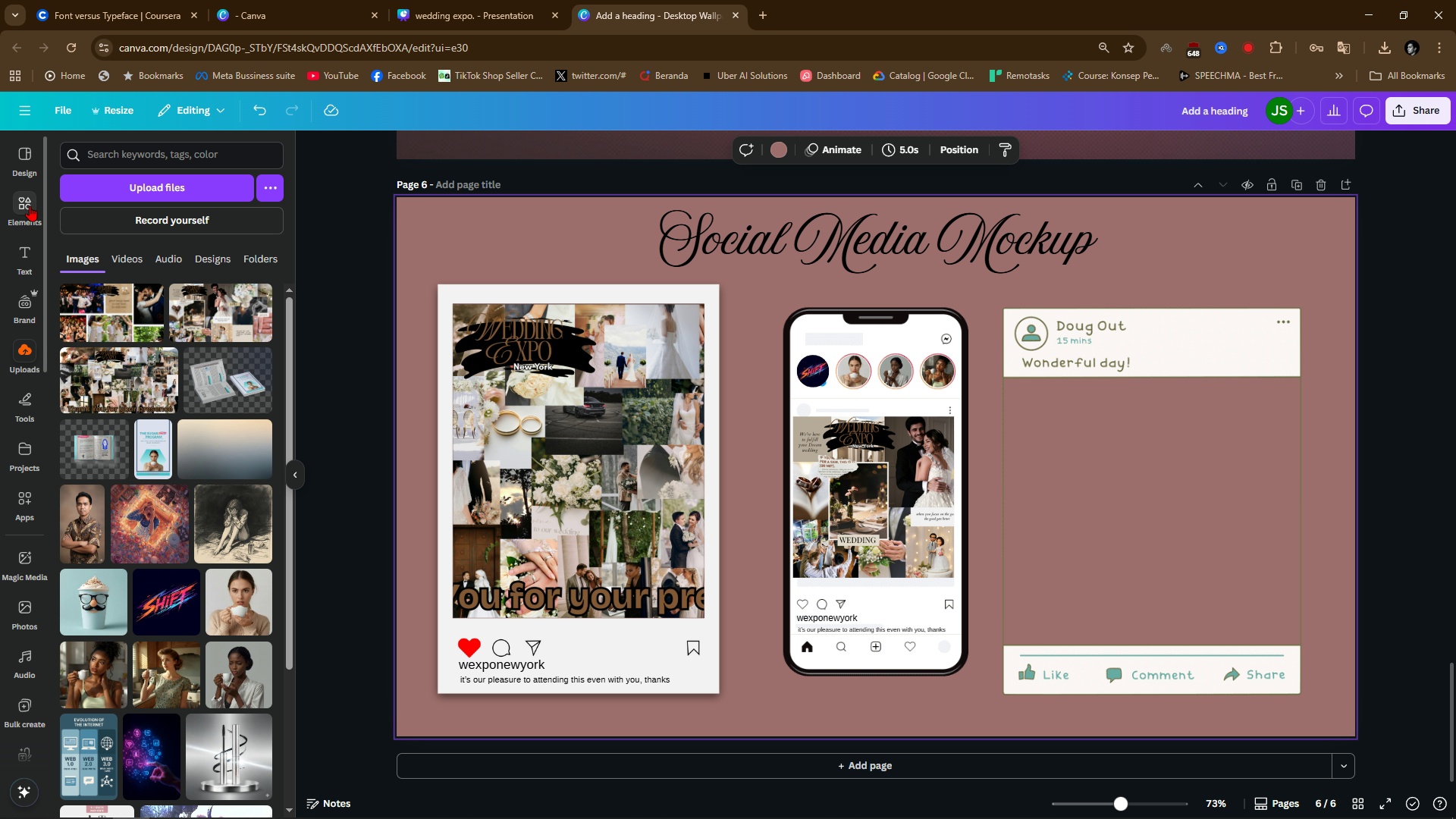 
left_click([30, 206])
 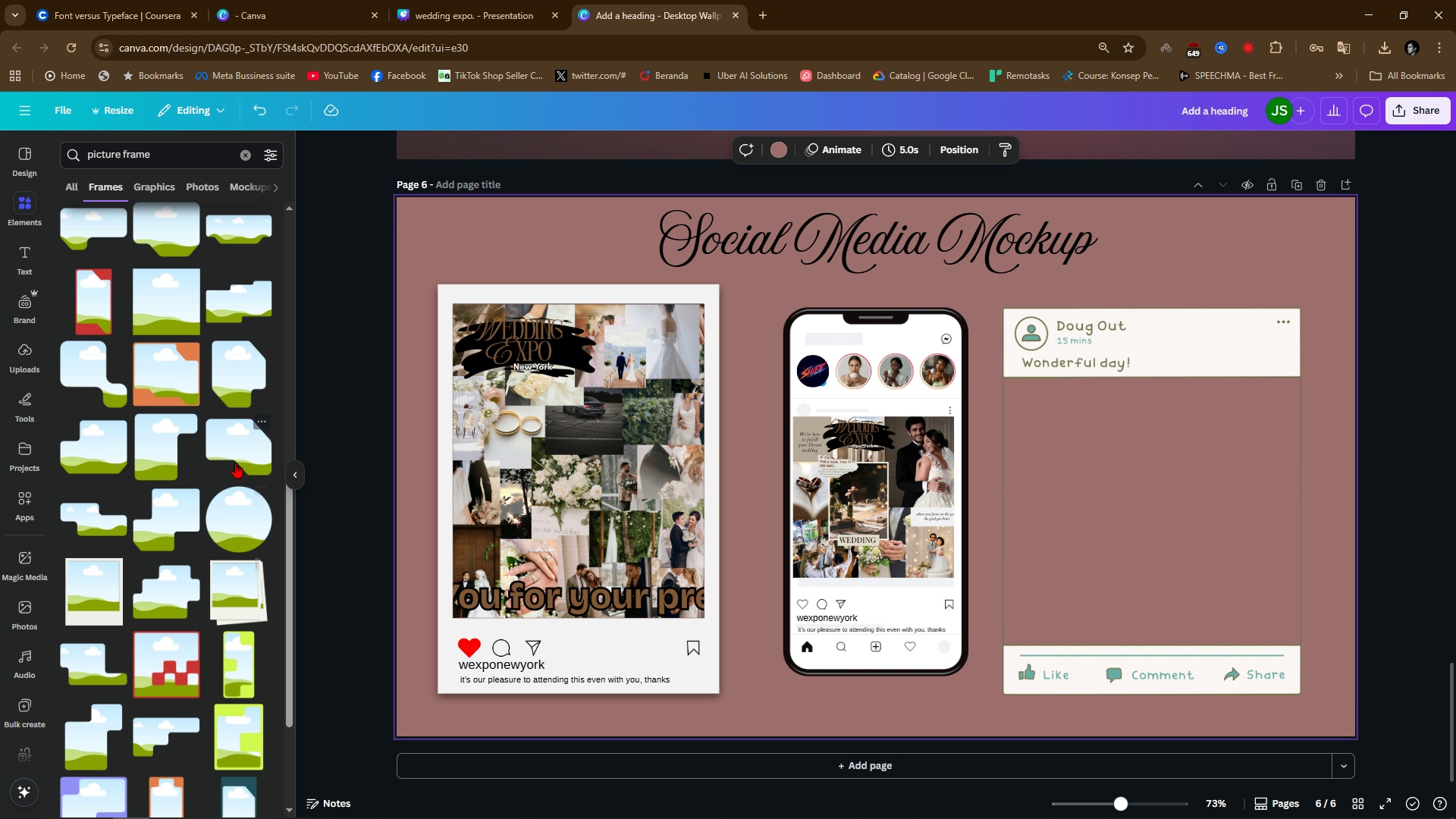 
scroll: coordinate [183, 563], scroll_direction: up, amount: 1.0
 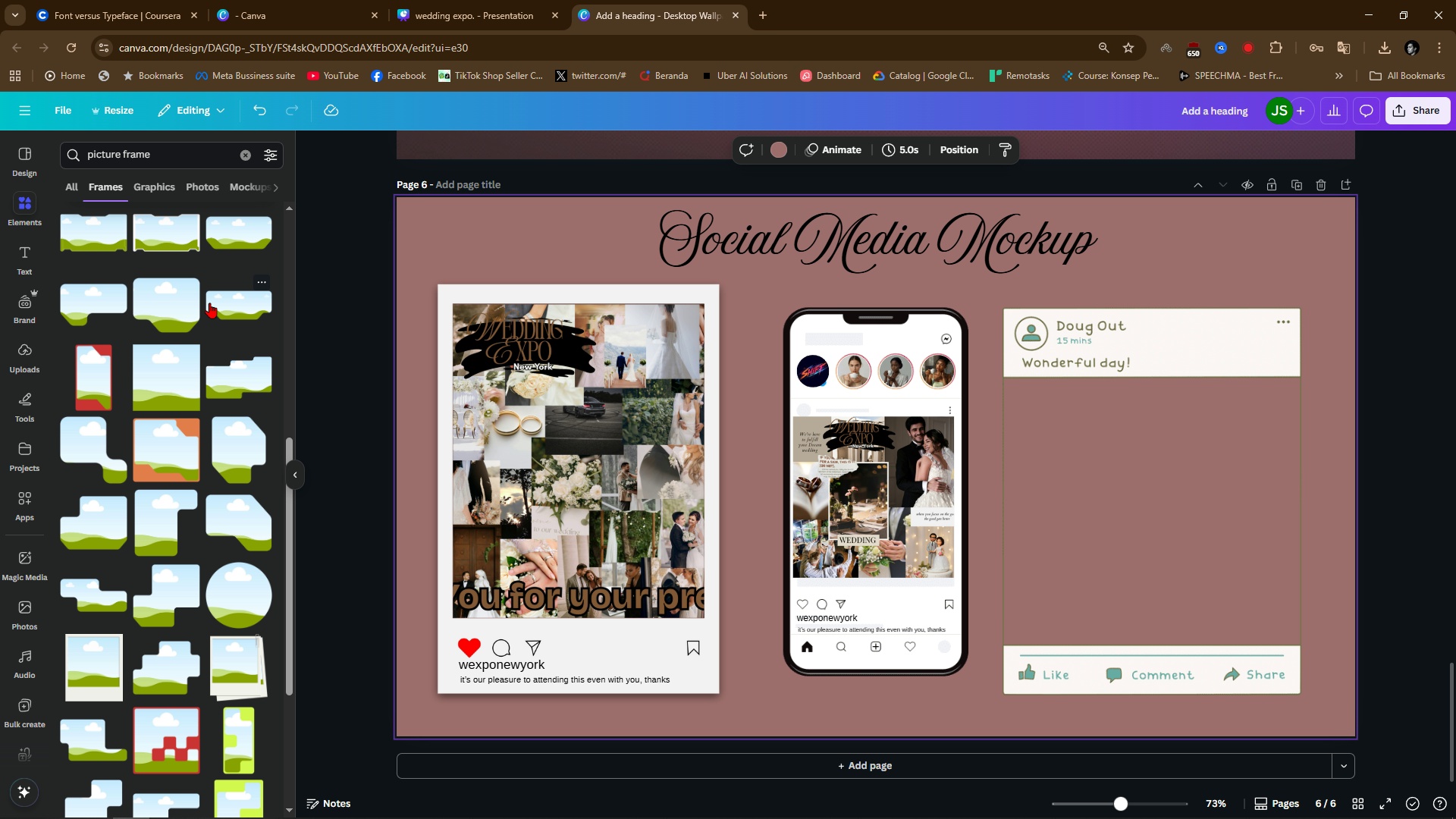 
wait(19.02)
 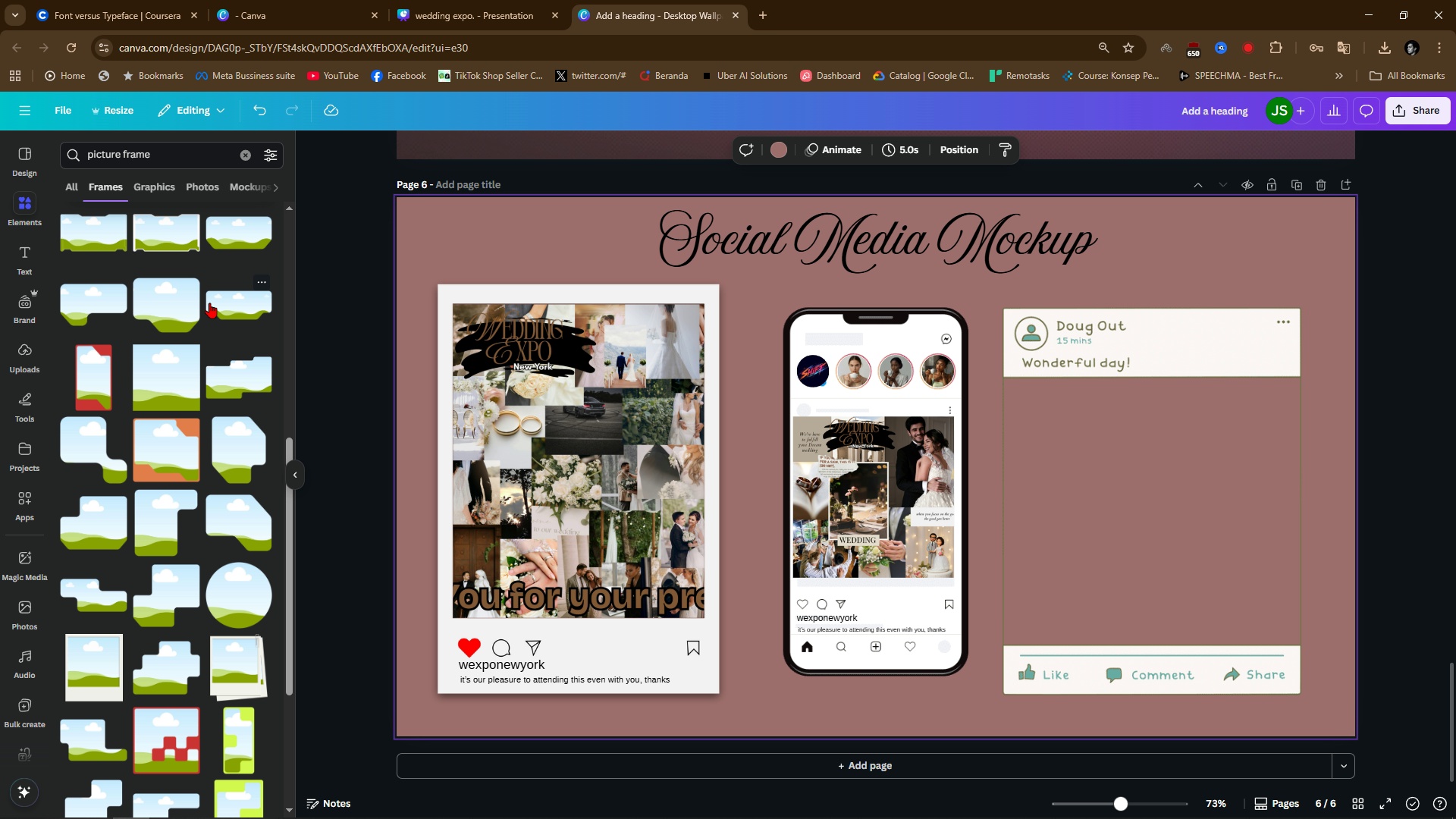 
left_click([180, 392])
 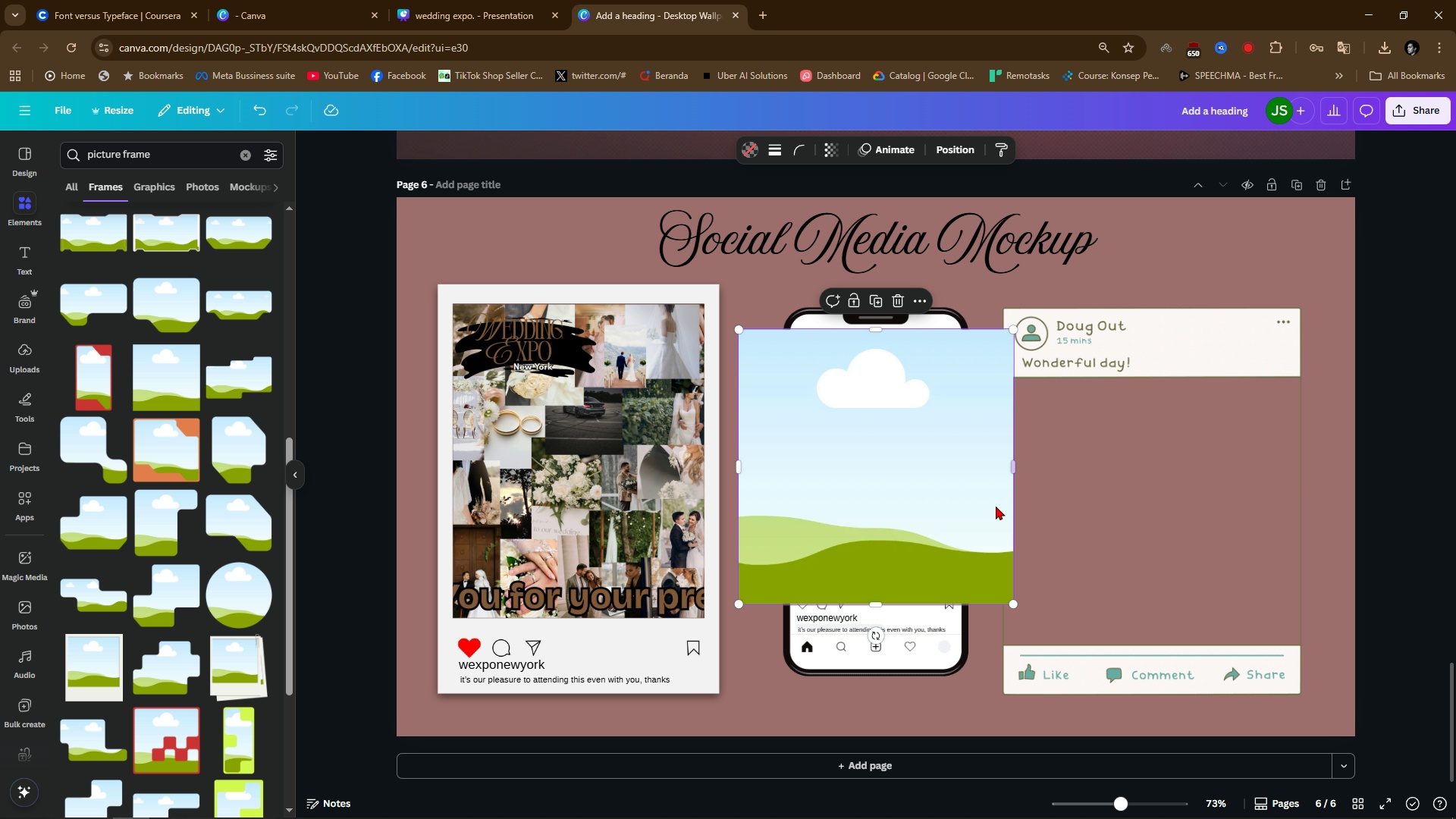 
left_click_drag(start_coordinate=[920, 491], to_coordinate=[1185, 535])
 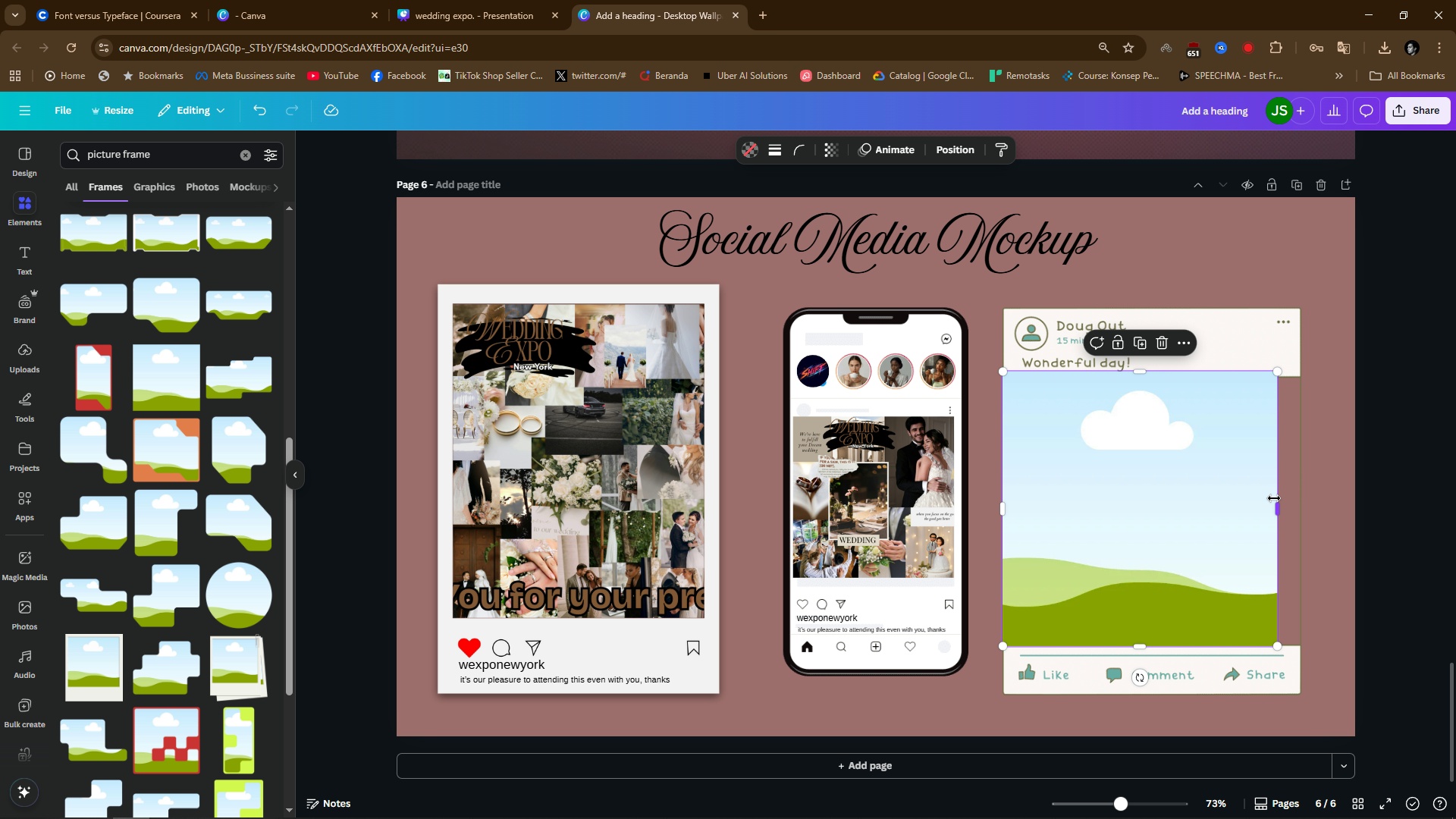 
left_click_drag(start_coordinate=[1276, 499], to_coordinate=[1303, 502])
 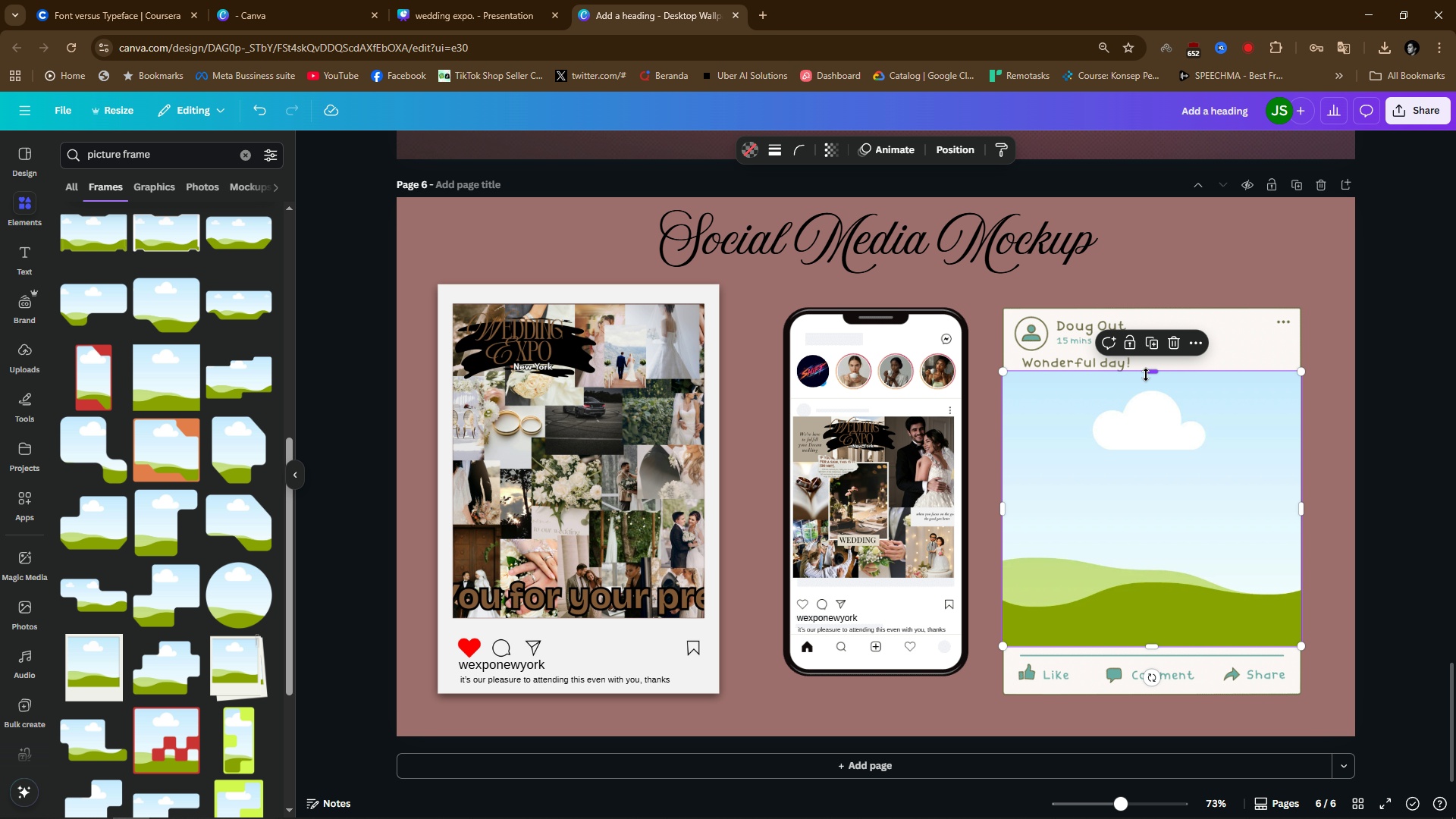 
left_click_drag(start_coordinate=[1152, 372], to_coordinate=[1152, 378])
 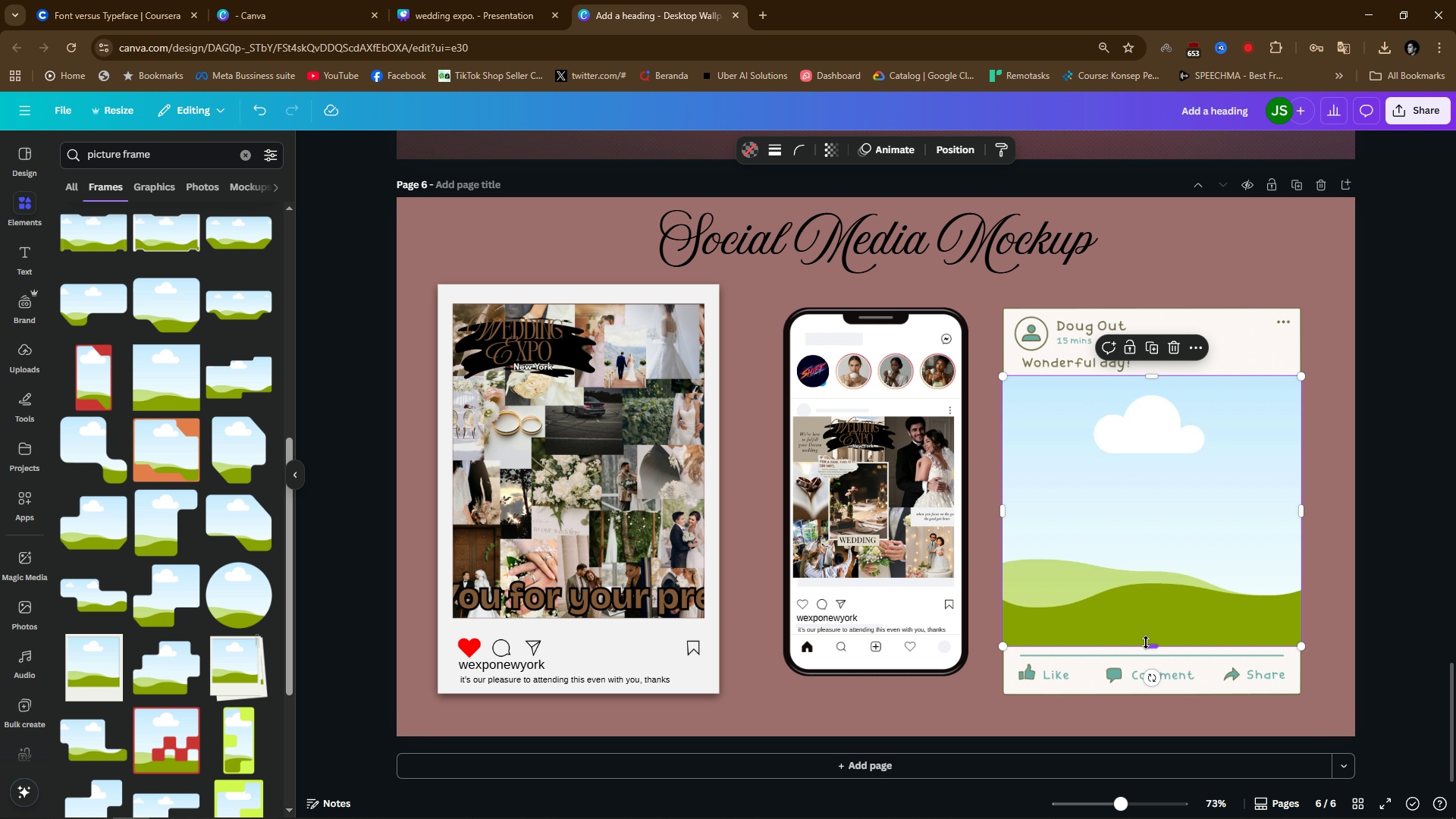 
left_click_drag(start_coordinate=[1149, 642], to_coordinate=[1145, 642])
 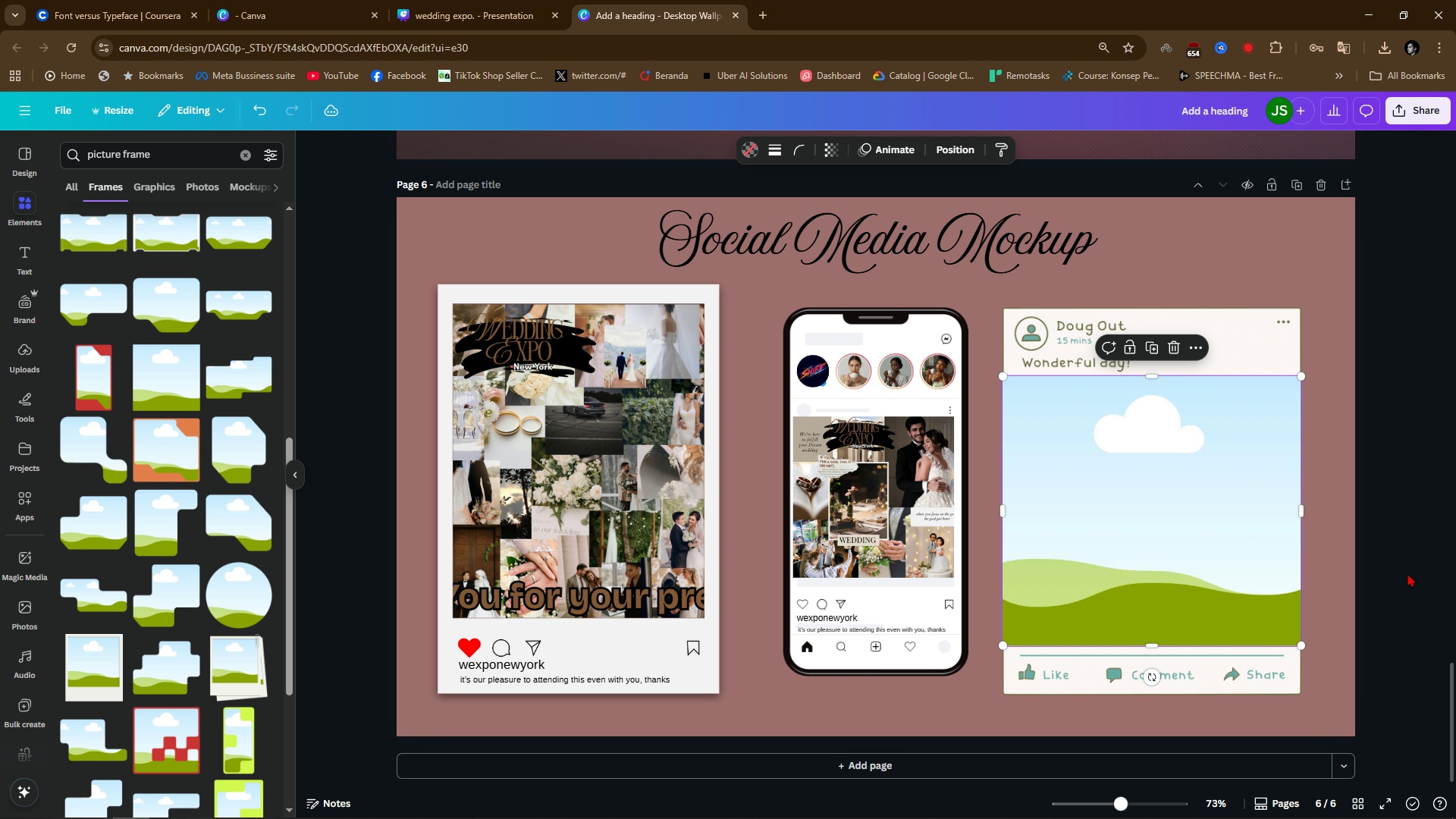 
left_click([1407, 573])
 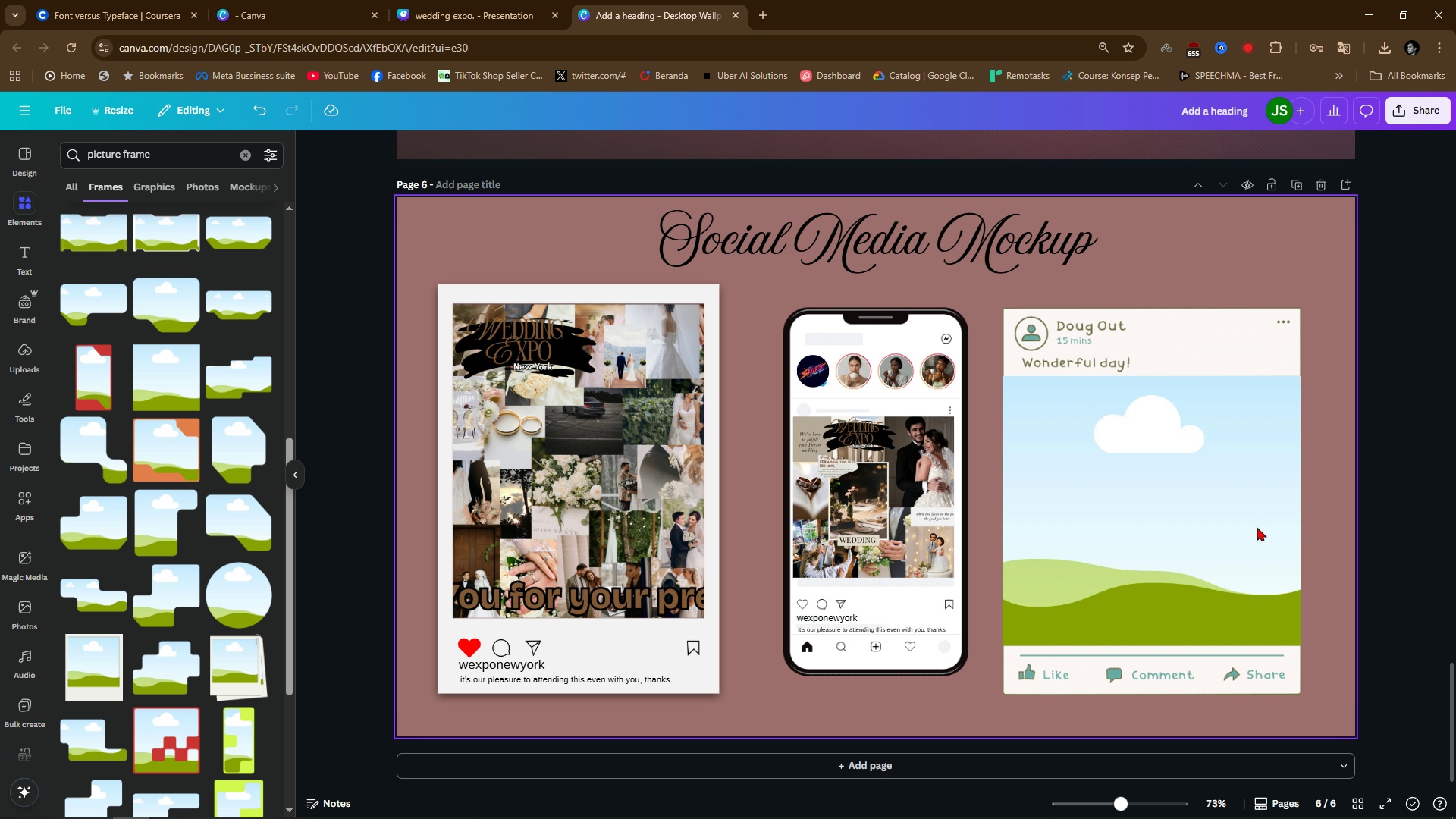 
left_click_drag(start_coordinate=[1103, 475], to_coordinate=[1112, 469])
 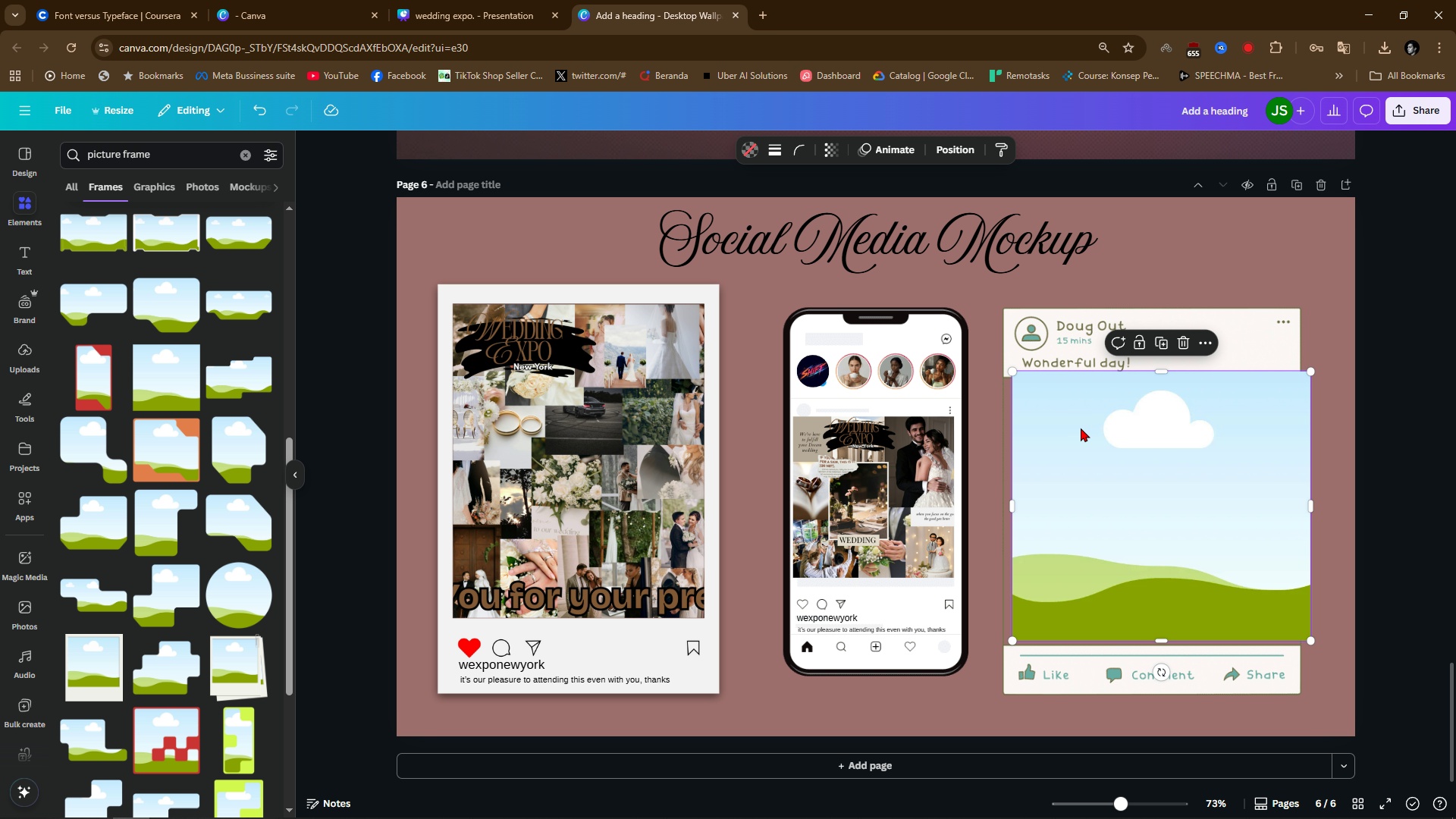 
hold_key(key=ControlLeft, duration=0.37)
 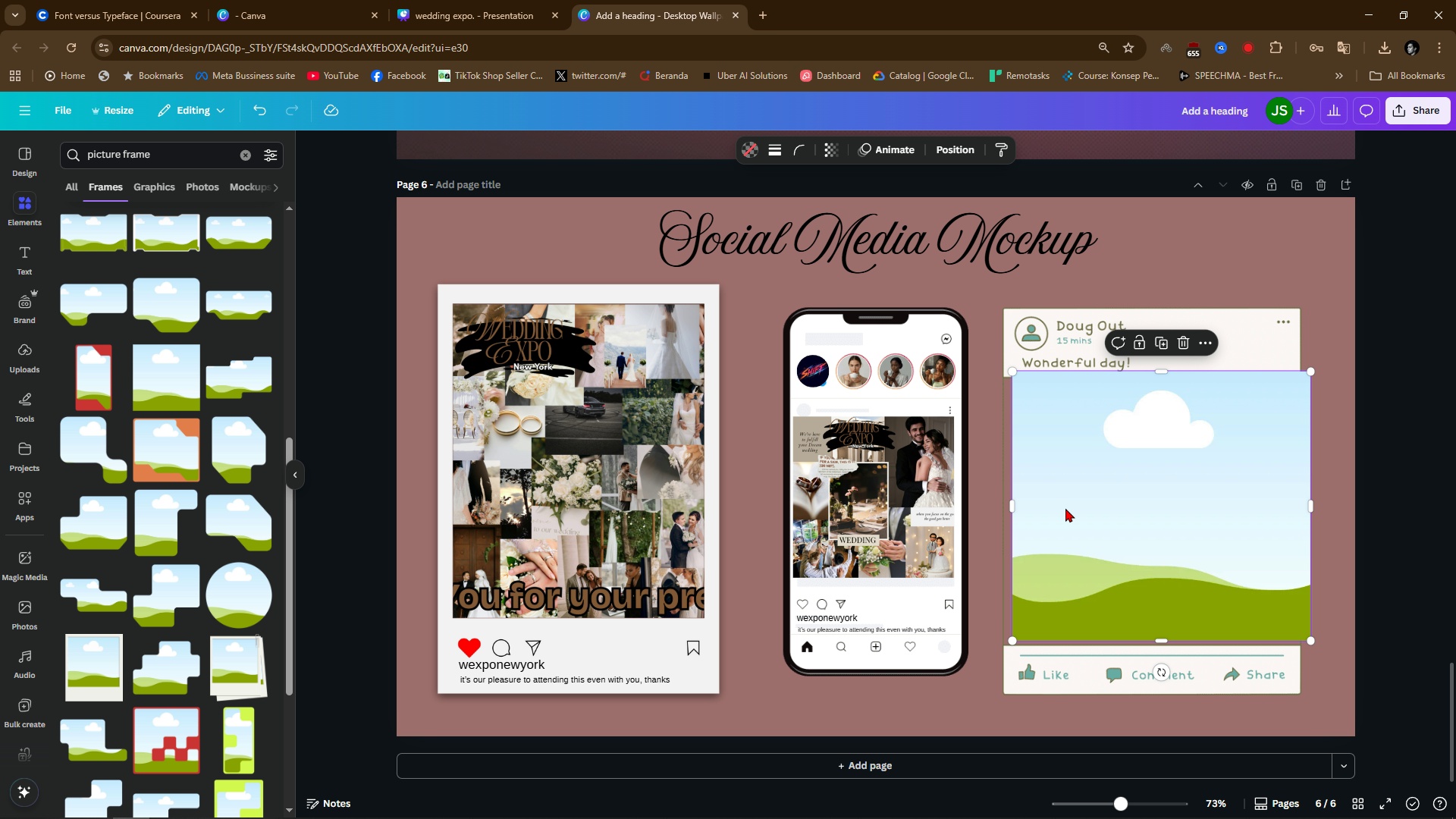 
key(Control+Z)
 